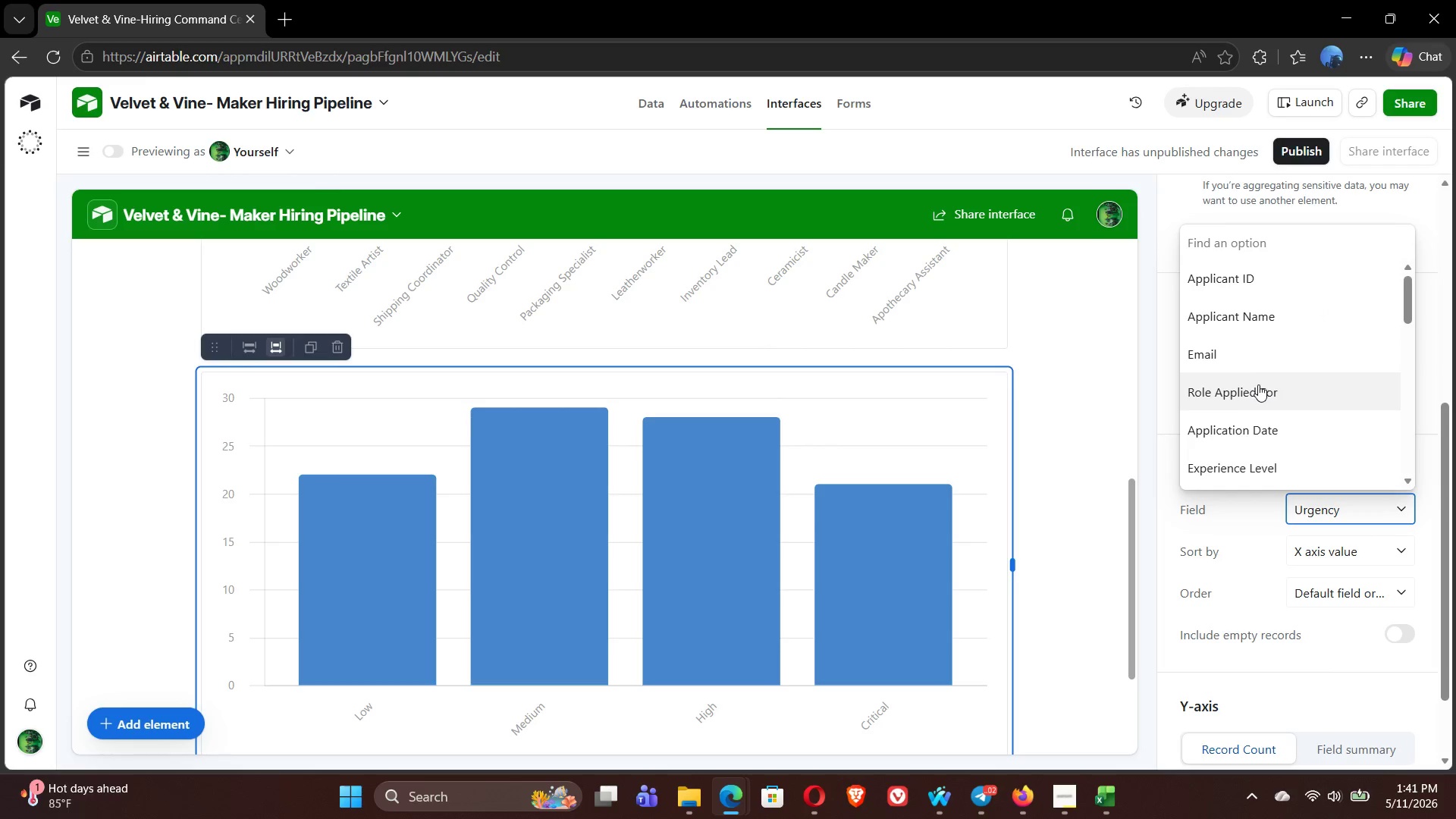 
left_click([1258, 384])
 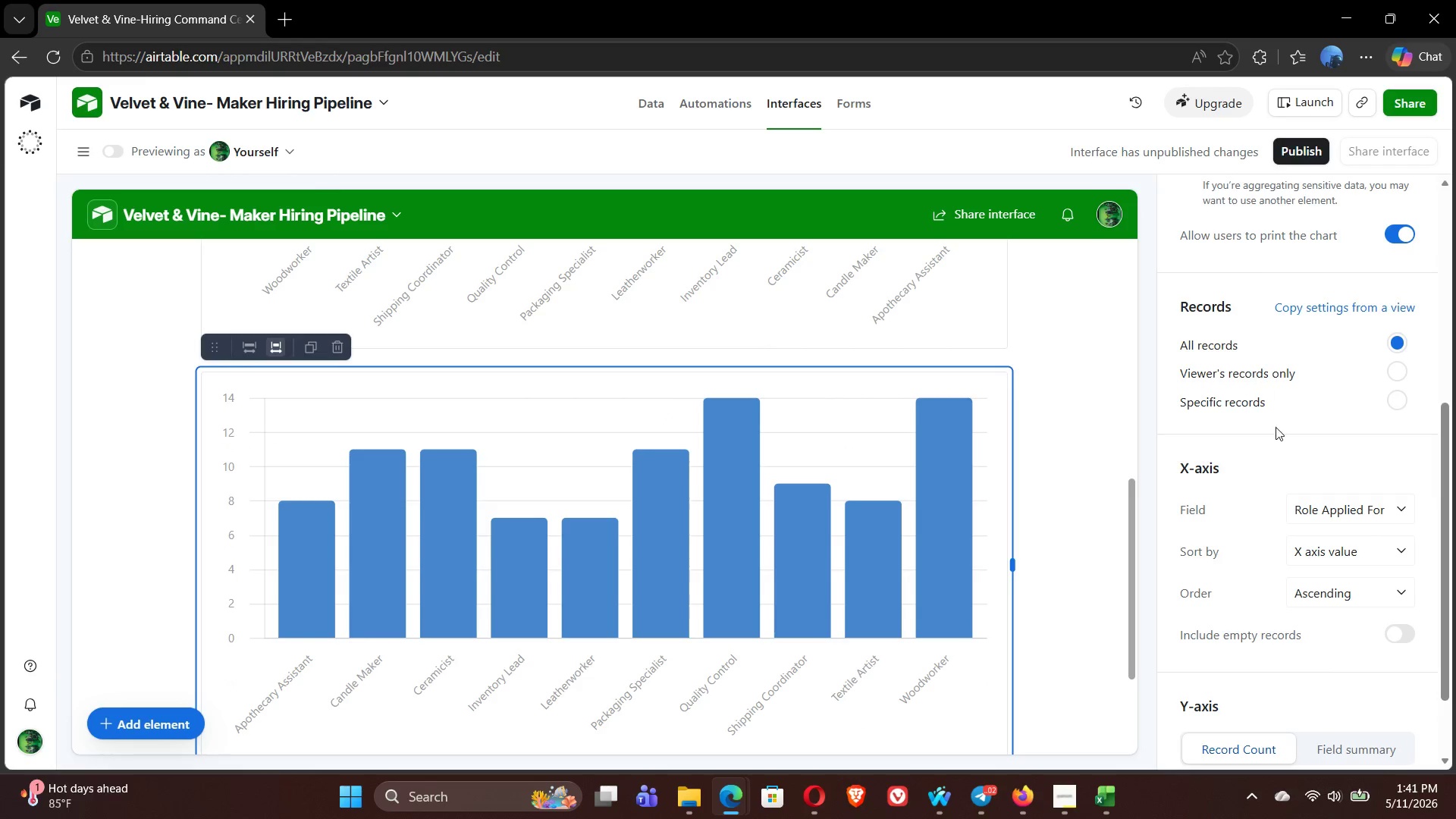 
mouse_move([1332, 615])
 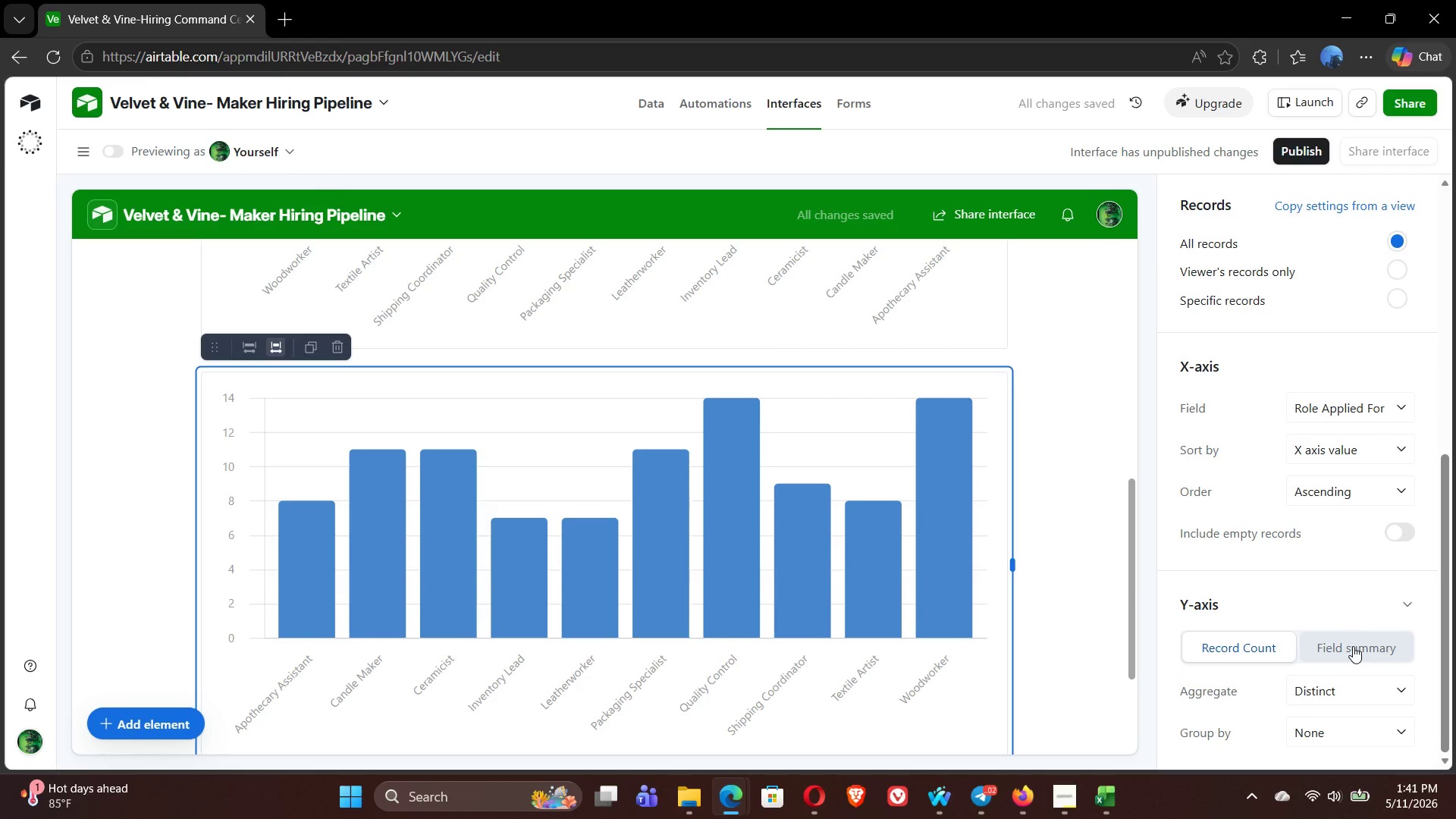 
left_click([1353, 646])
 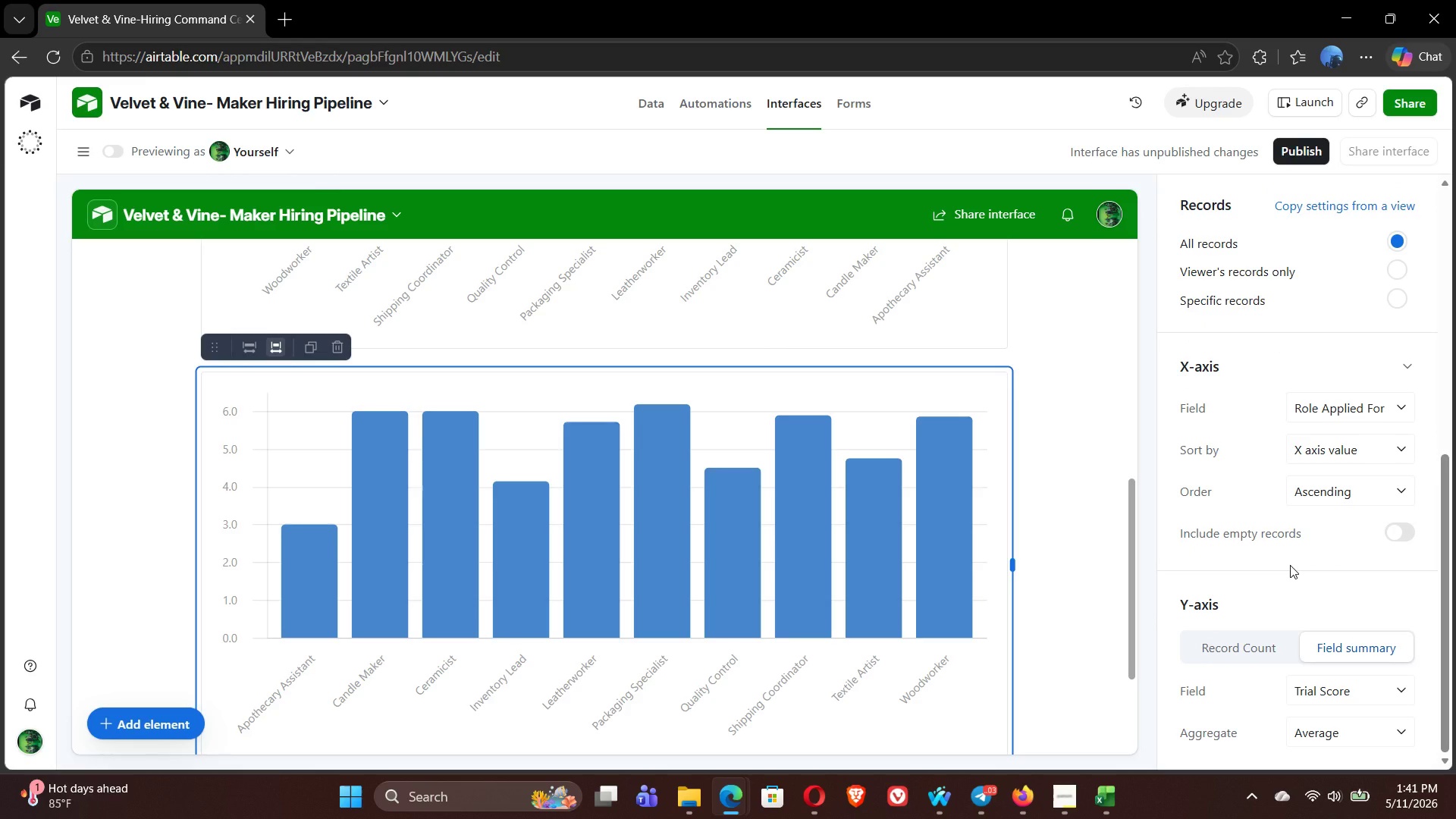 
wait(25.72)
 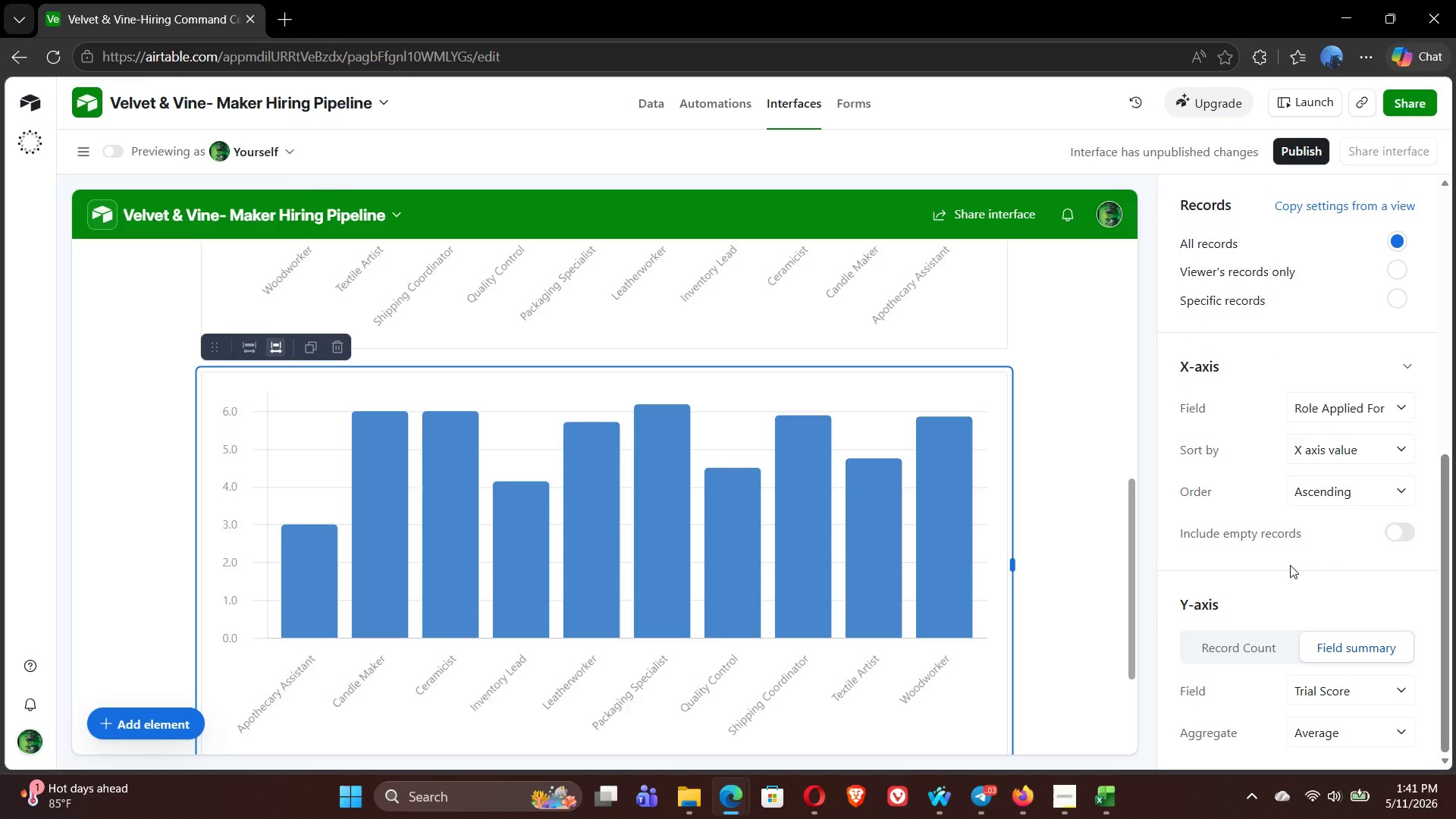 
left_click_drag(start_coordinate=[1133, 564], to_coordinate=[1130, 580])
 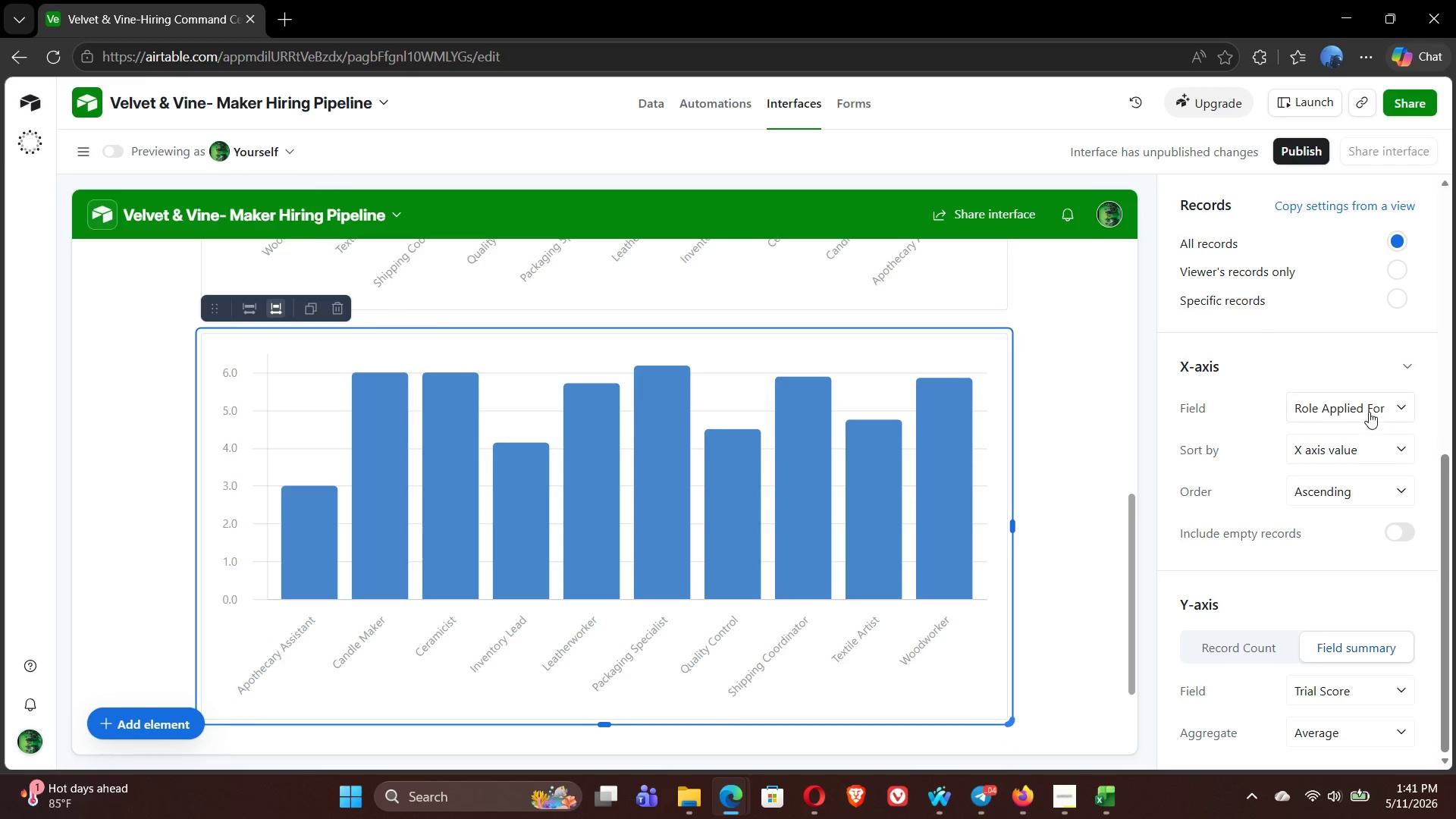 
left_click([1368, 407])
 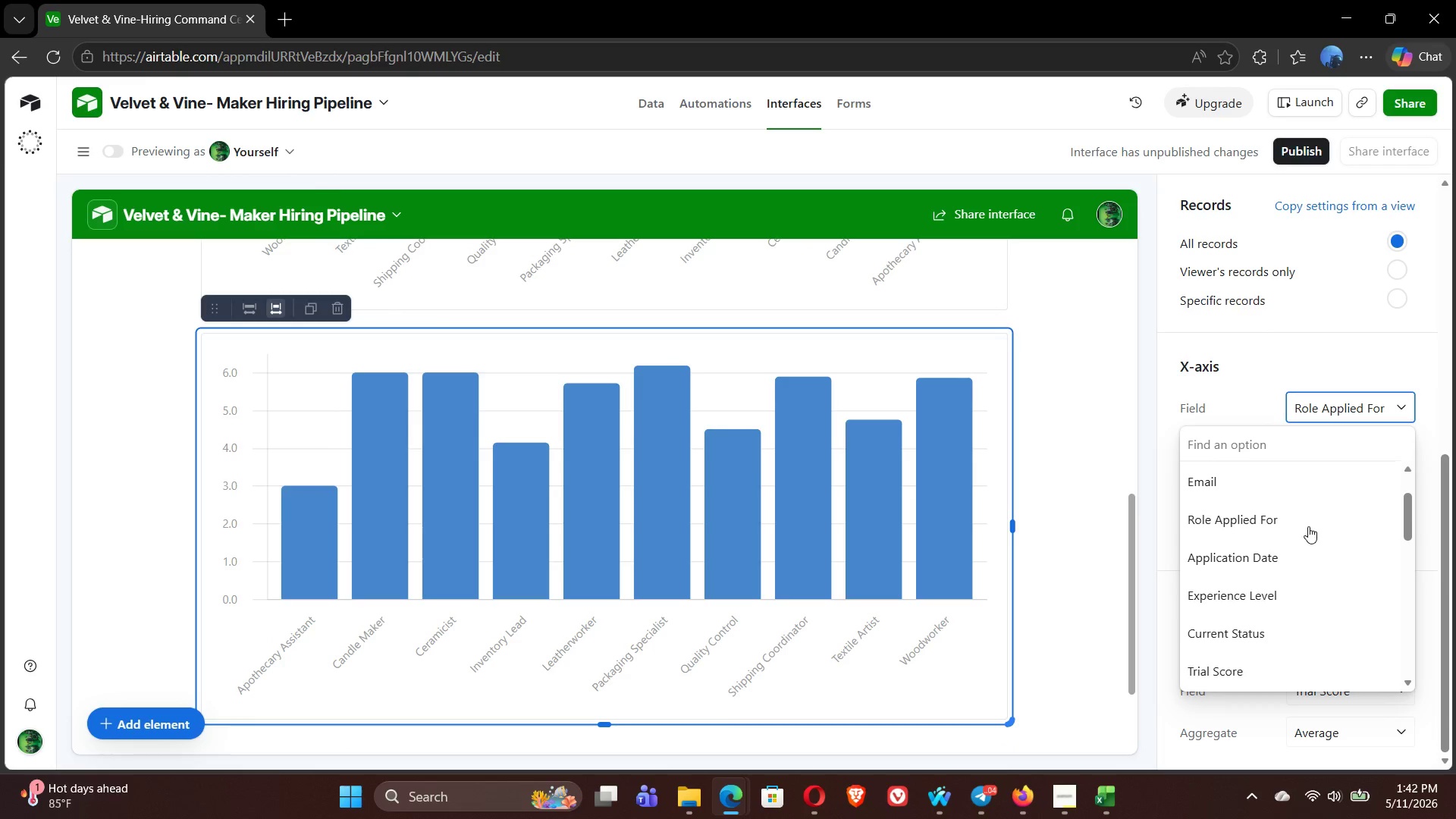 
wait(5.38)
 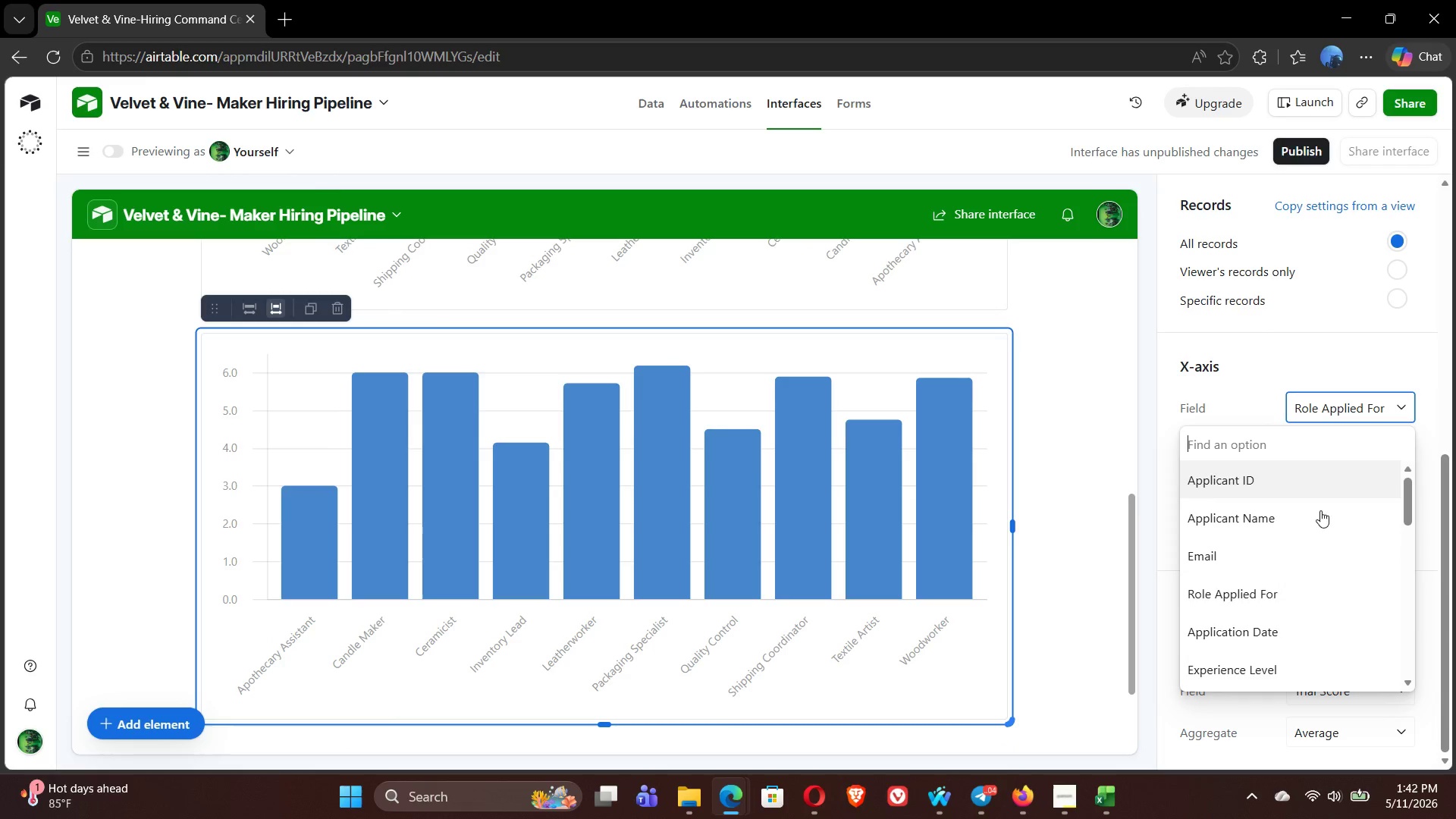 
left_click([1237, 565])
 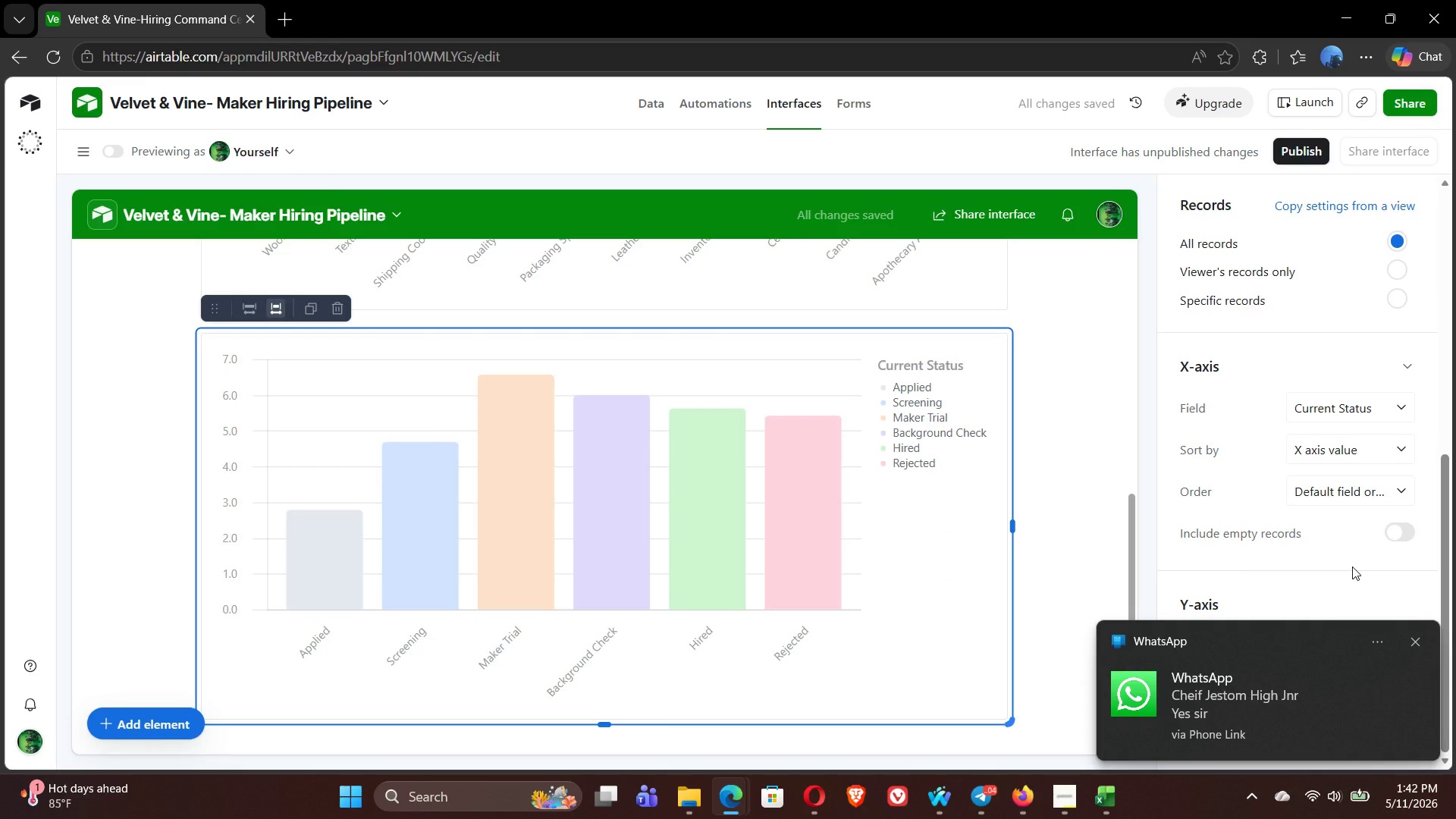 
wait(5.45)
 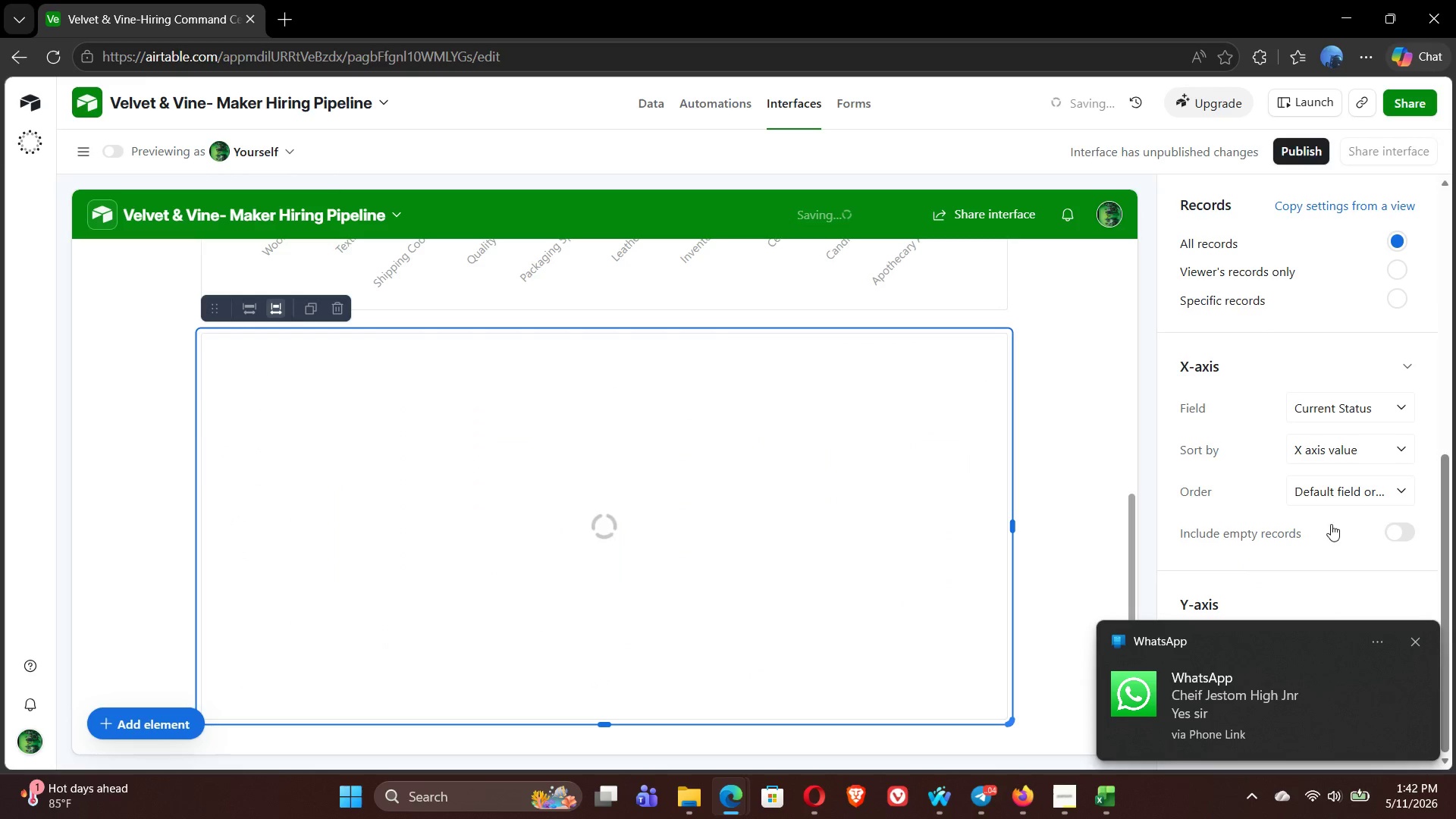 
left_click([1416, 642])
 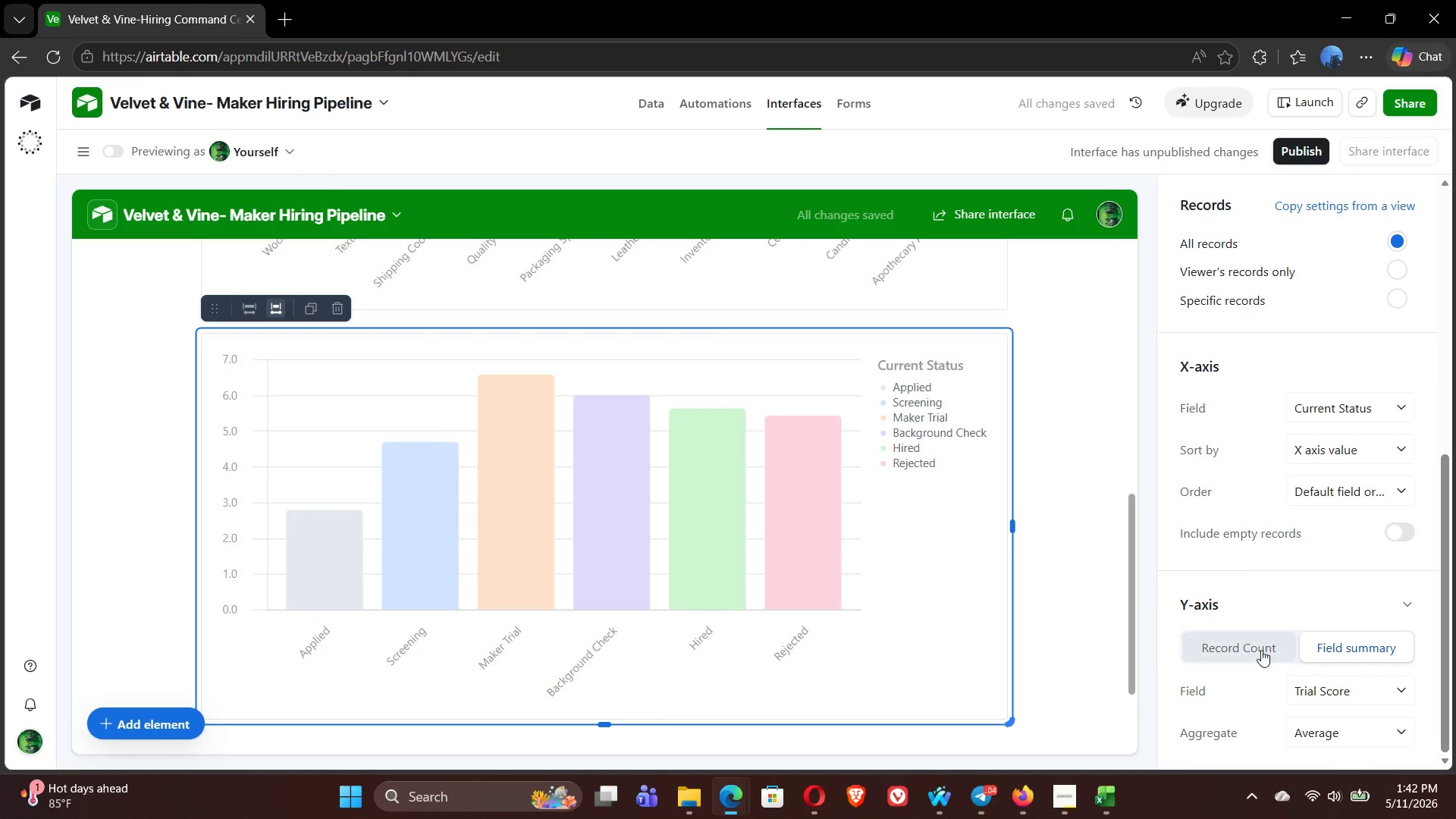 
left_click([1254, 652])
 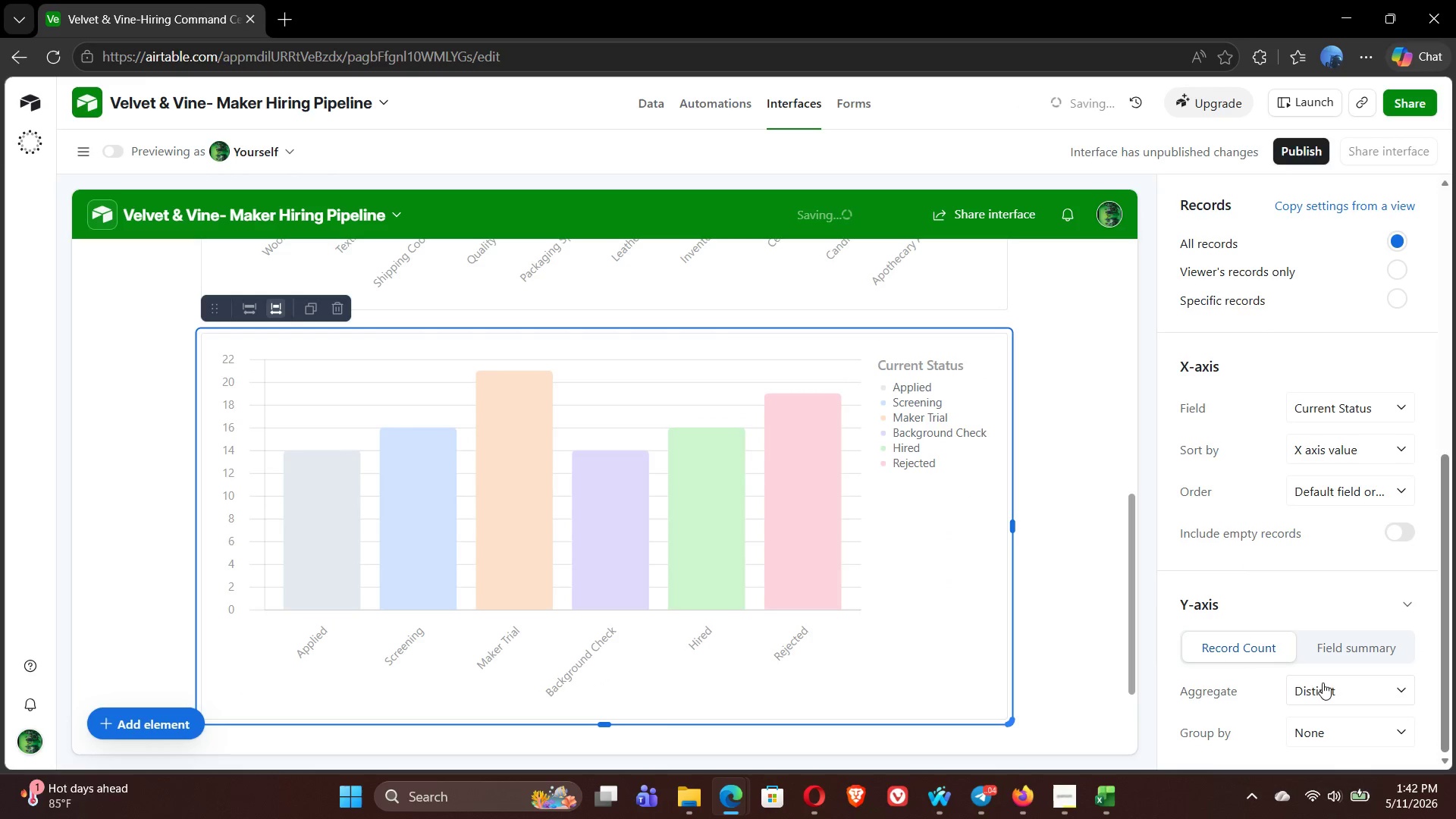 
left_click([1335, 686])
 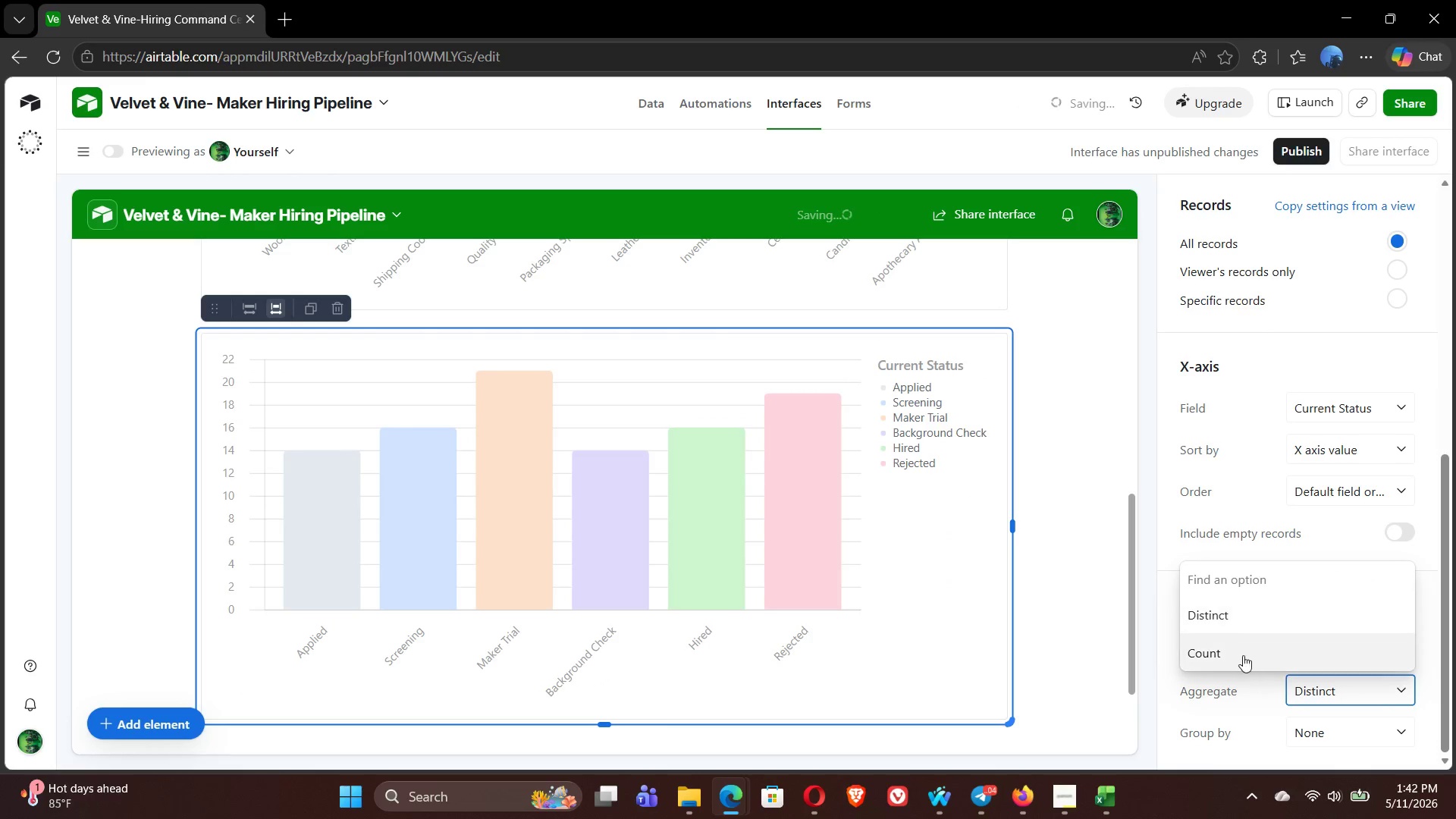 
left_click([1241, 651])
 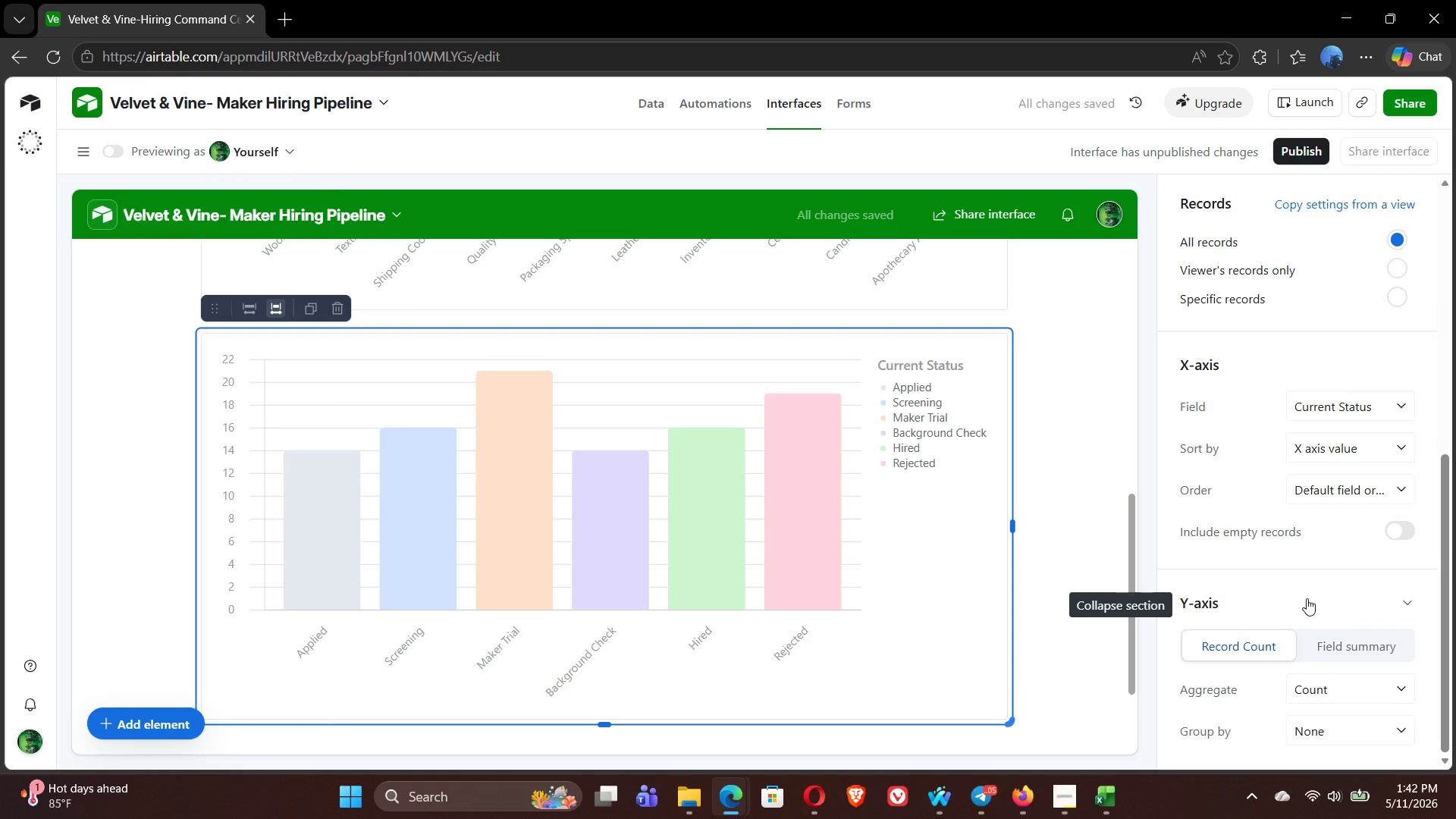 
wait(5.78)
 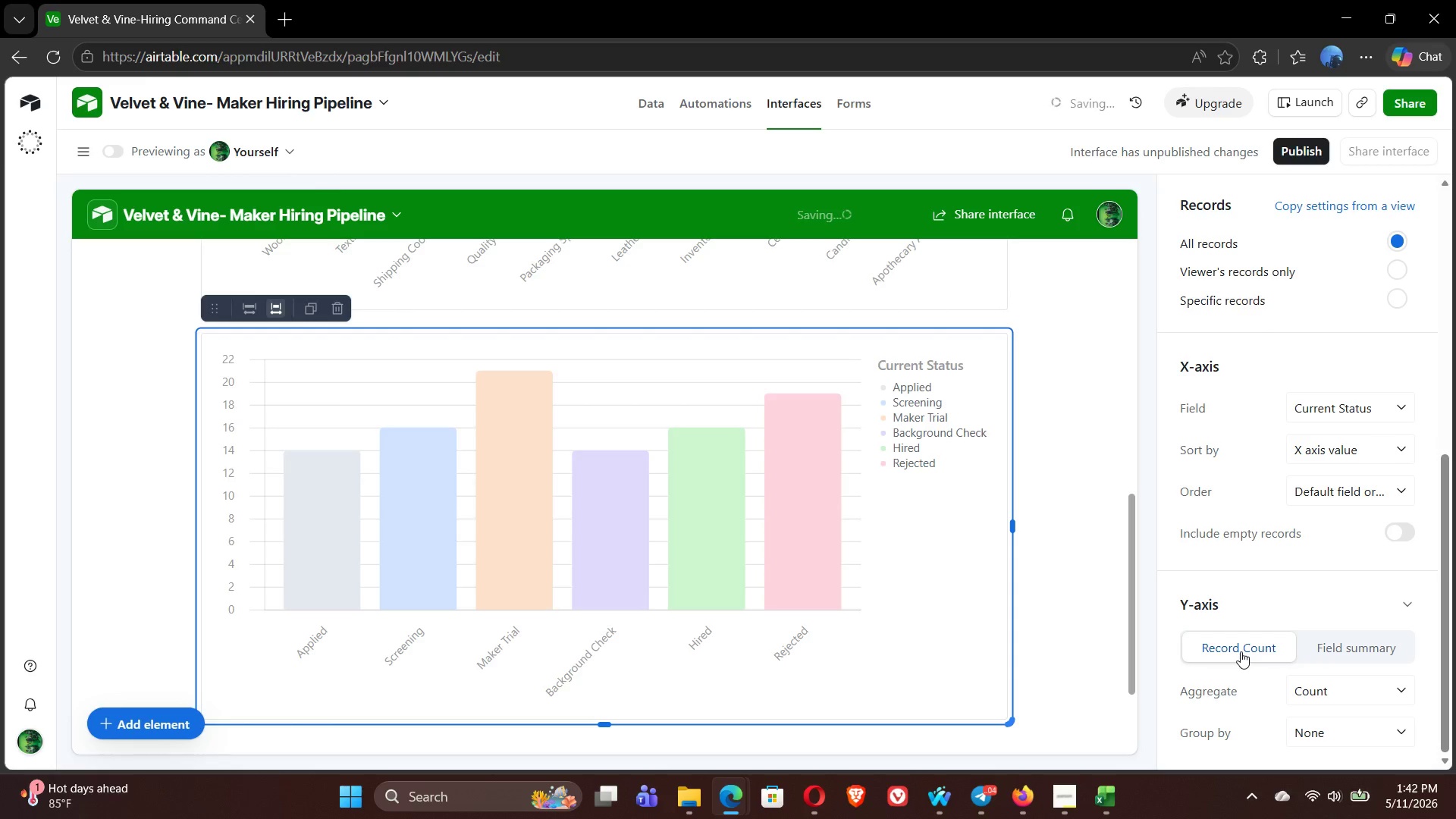 
mouse_move([1267, 293])
 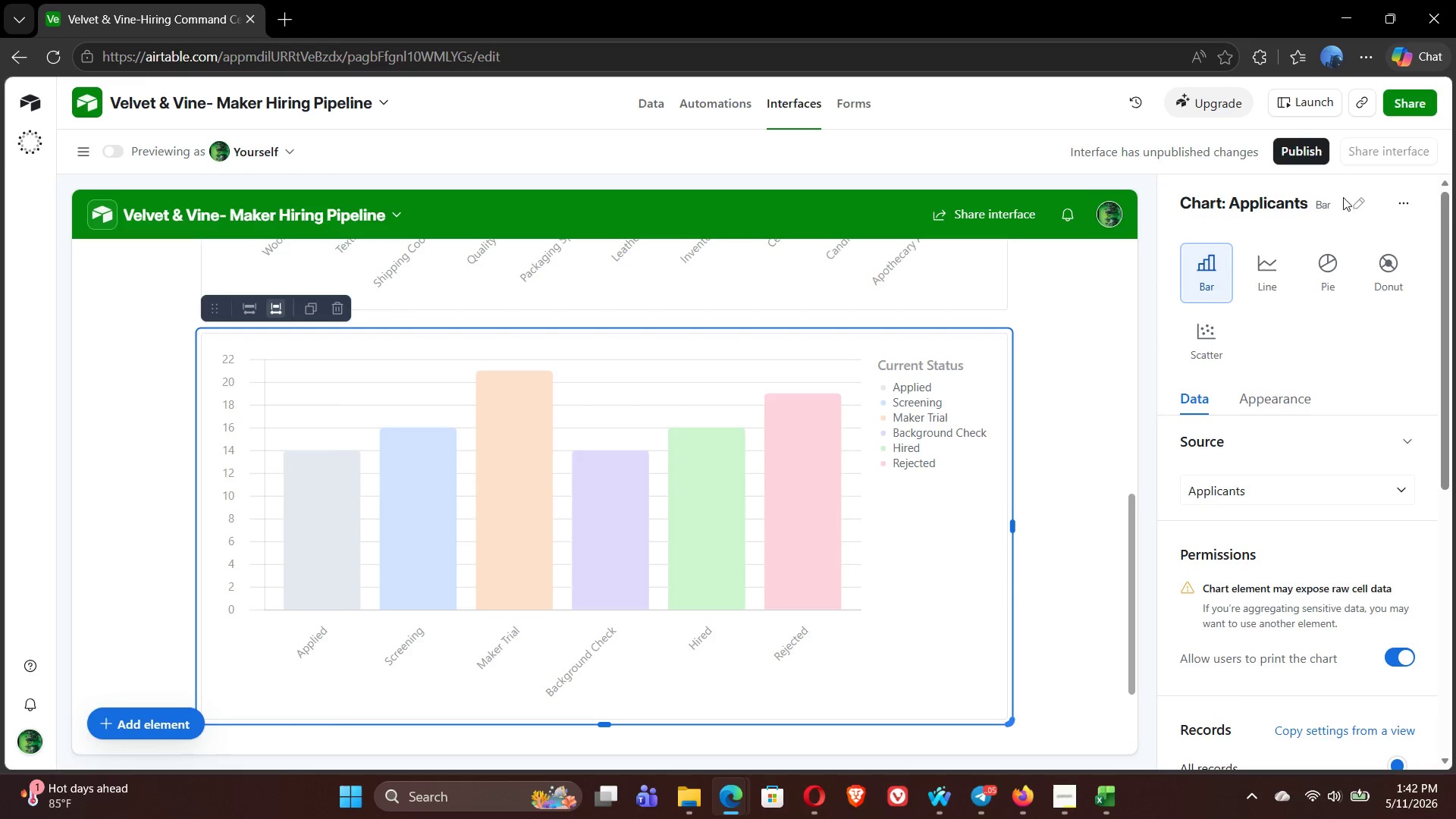 
left_click([1355, 202])
 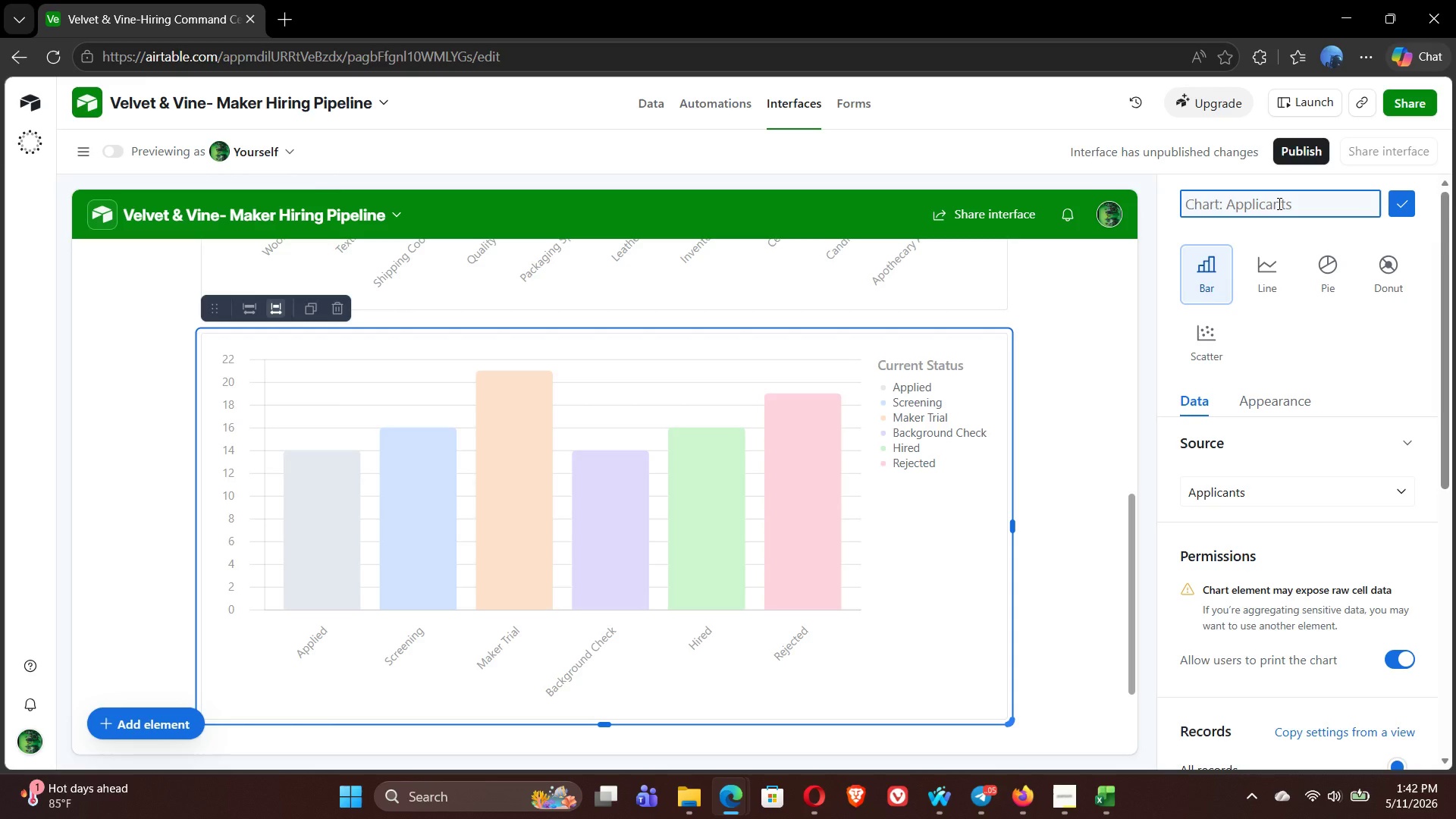 
type(Pipeline Stage Dist)
 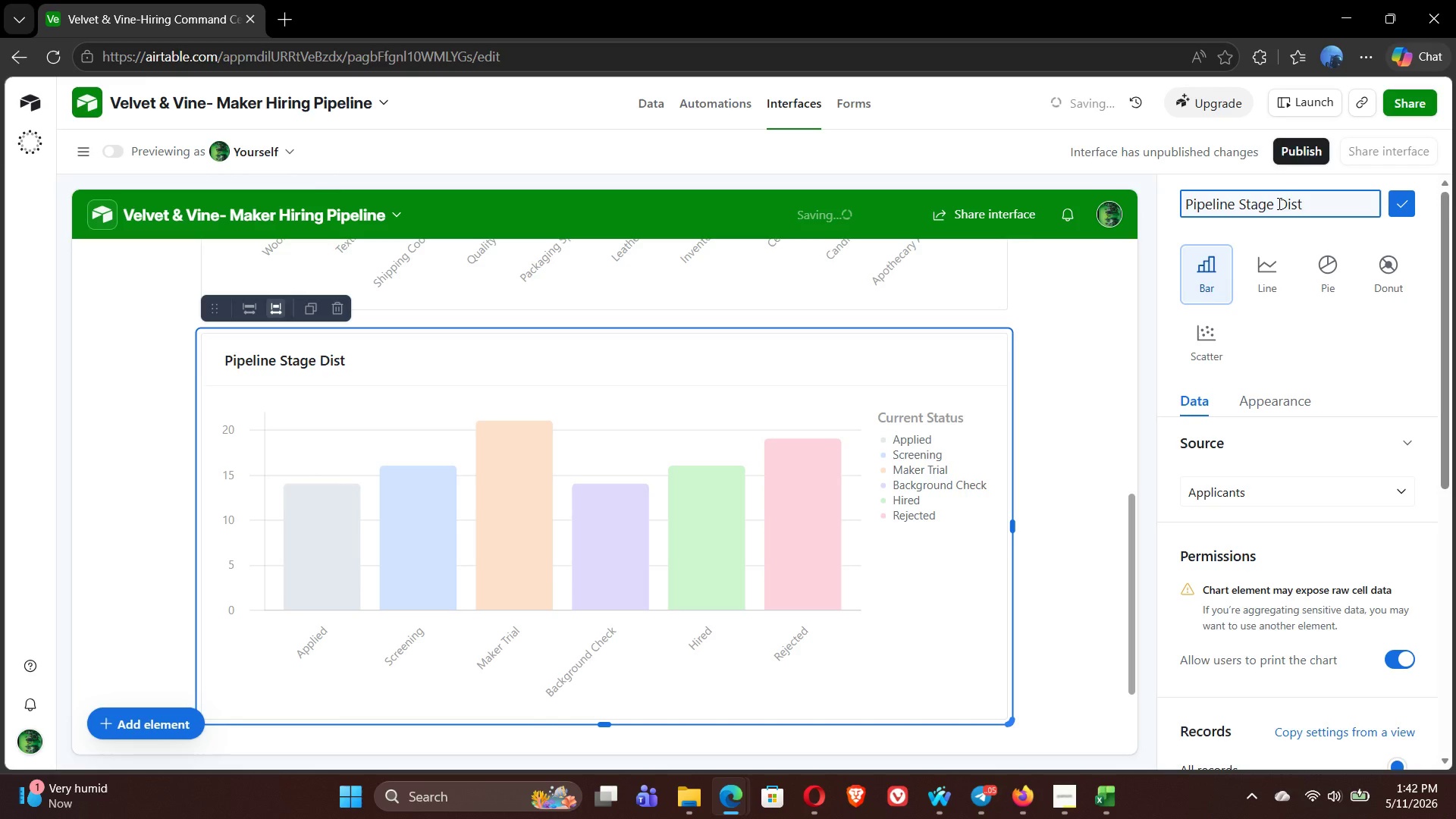 
type(ribution)
 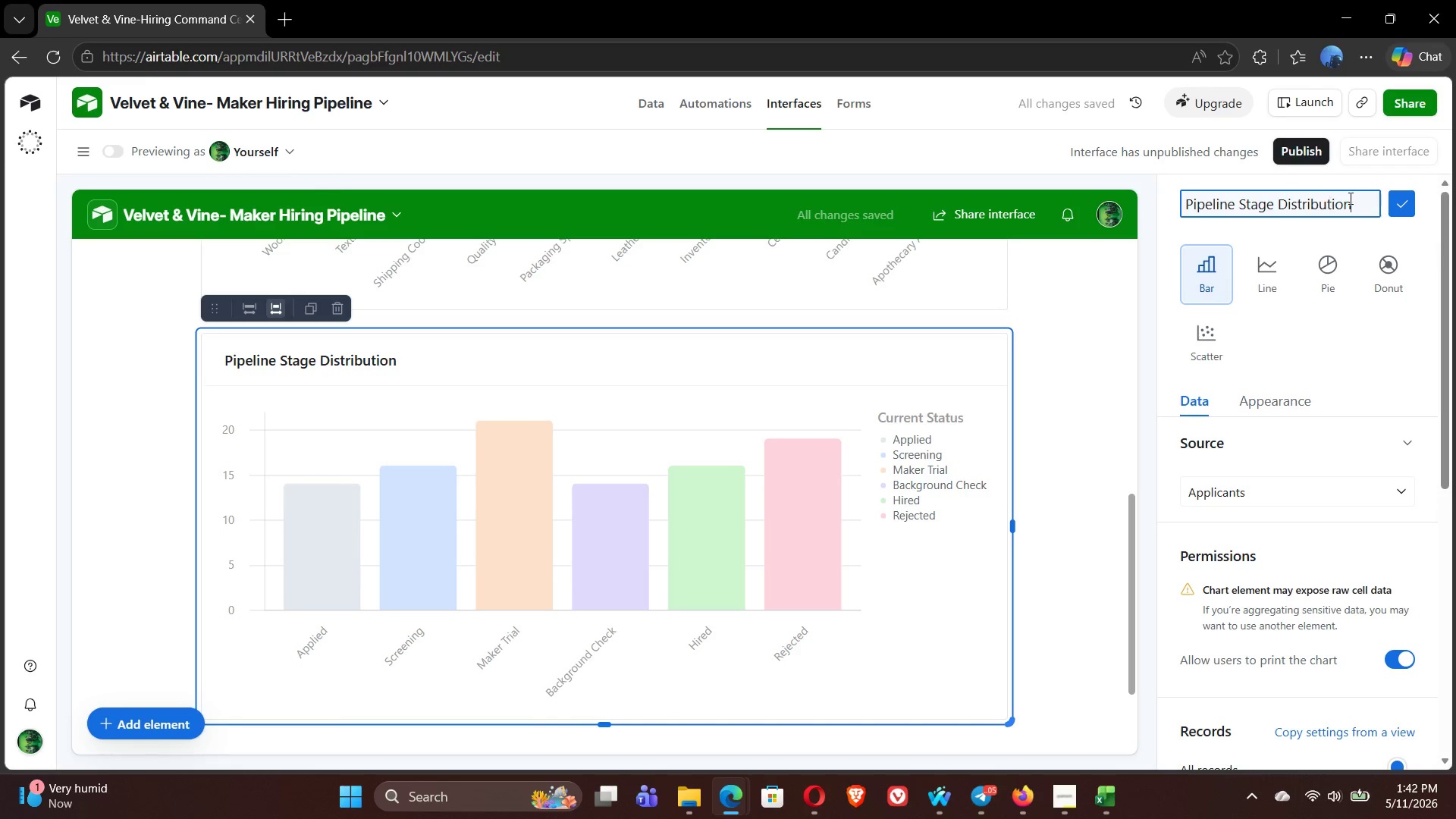 
left_click([1401, 207])
 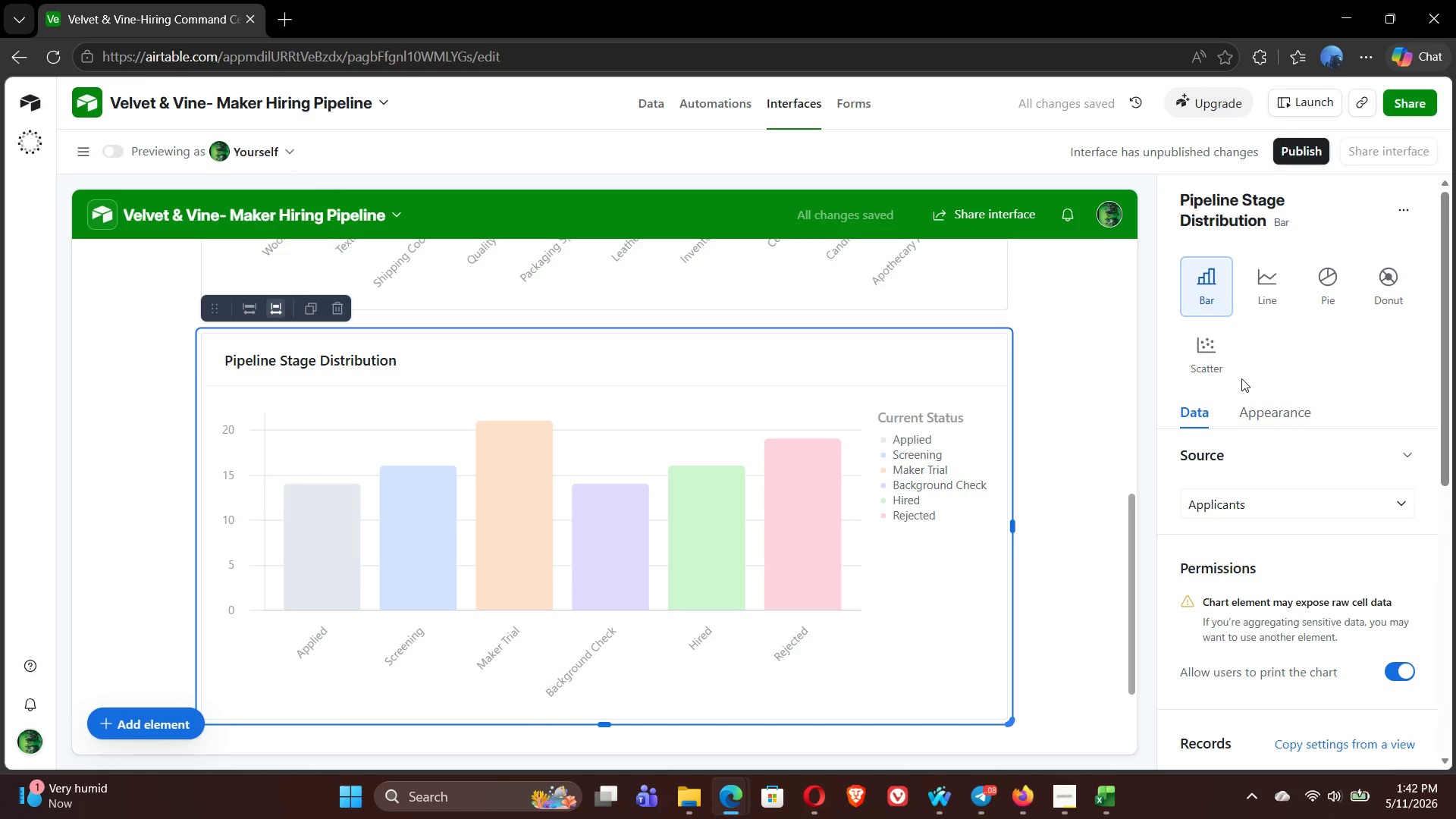 
left_click([1263, 407])
 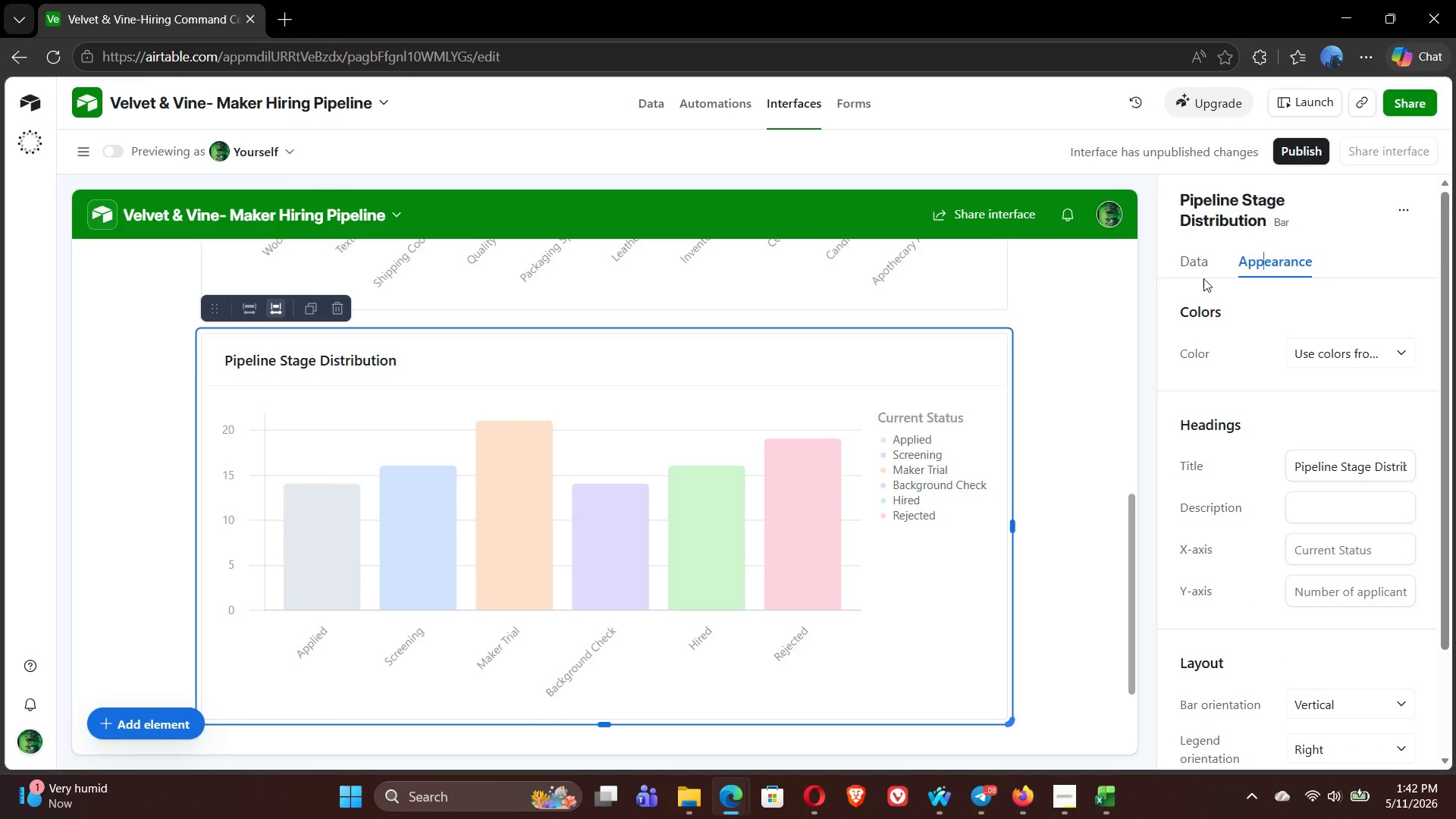 
left_click([1195, 267])
 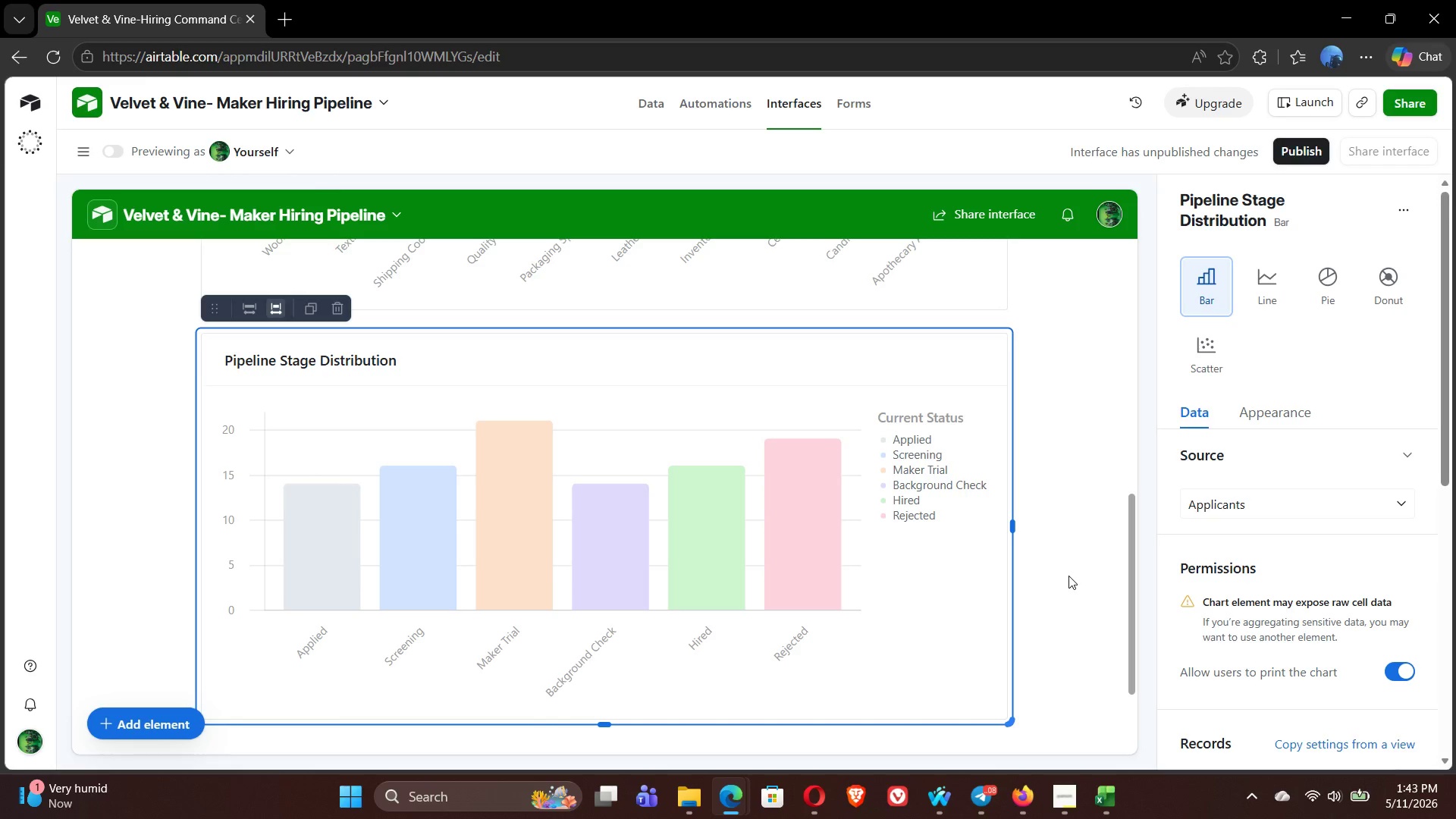 
wait(7.99)
 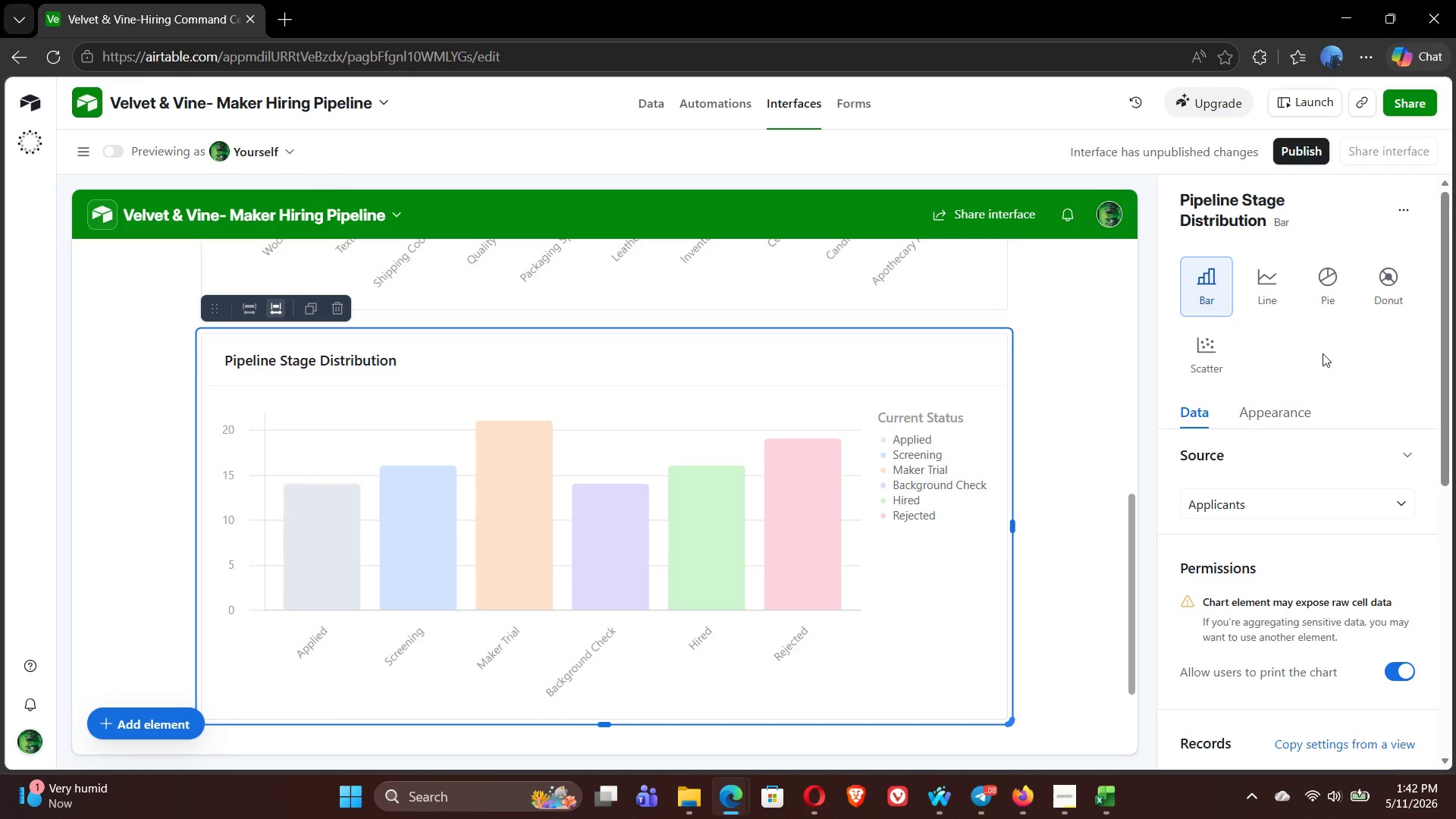 
left_click([306, 673])
 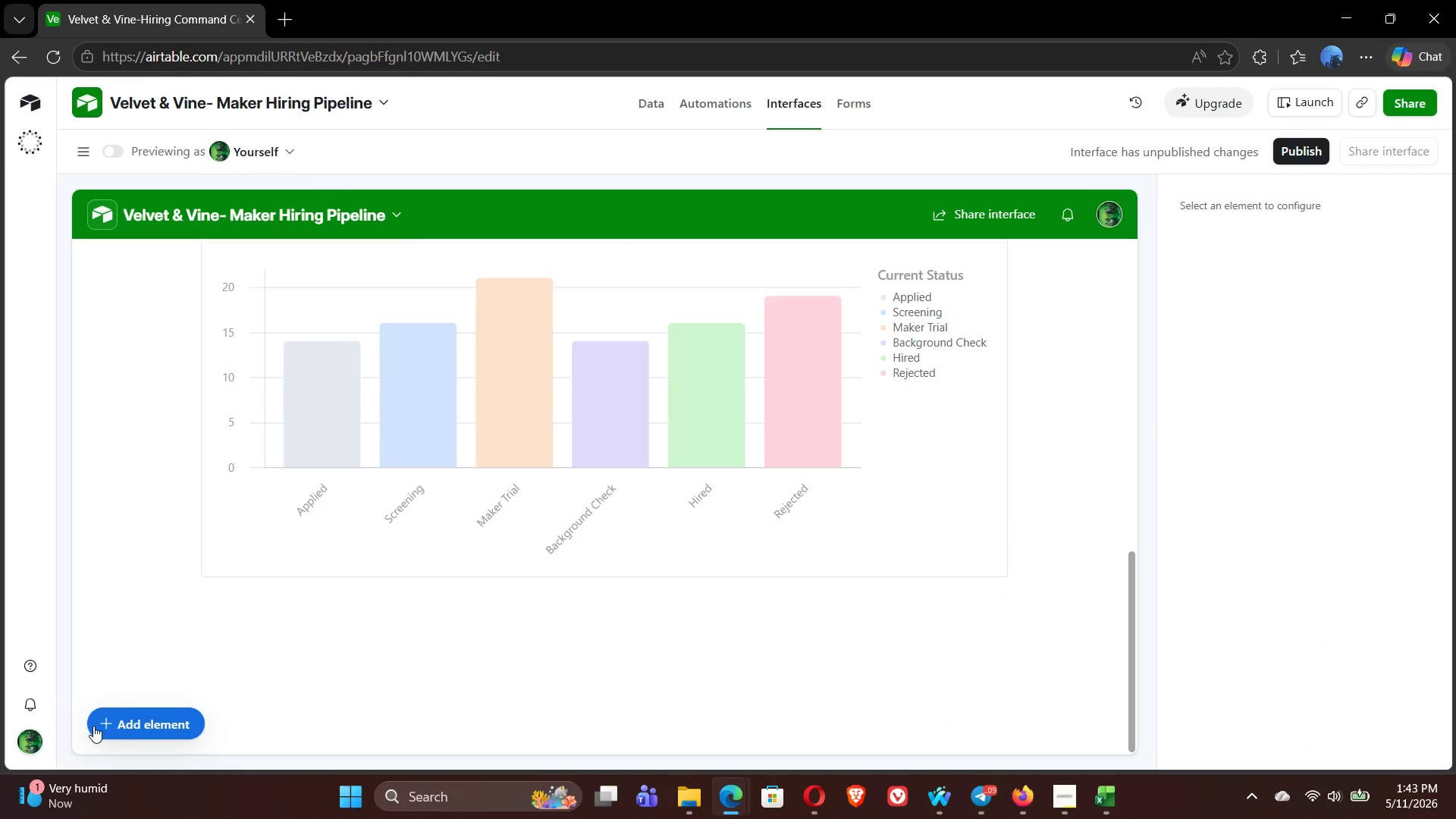 
left_click([93, 726])
 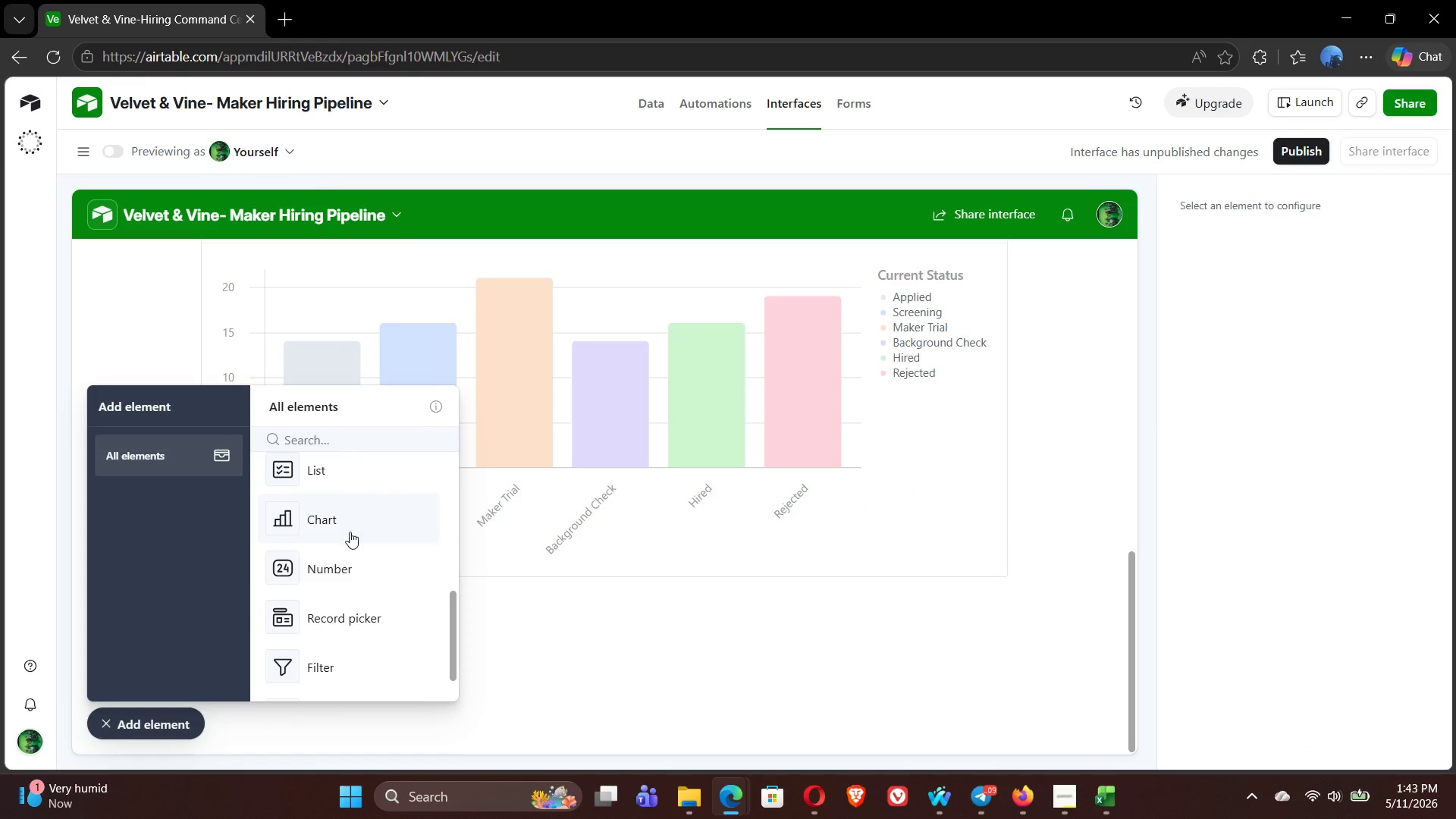 
left_click([331, 521])
 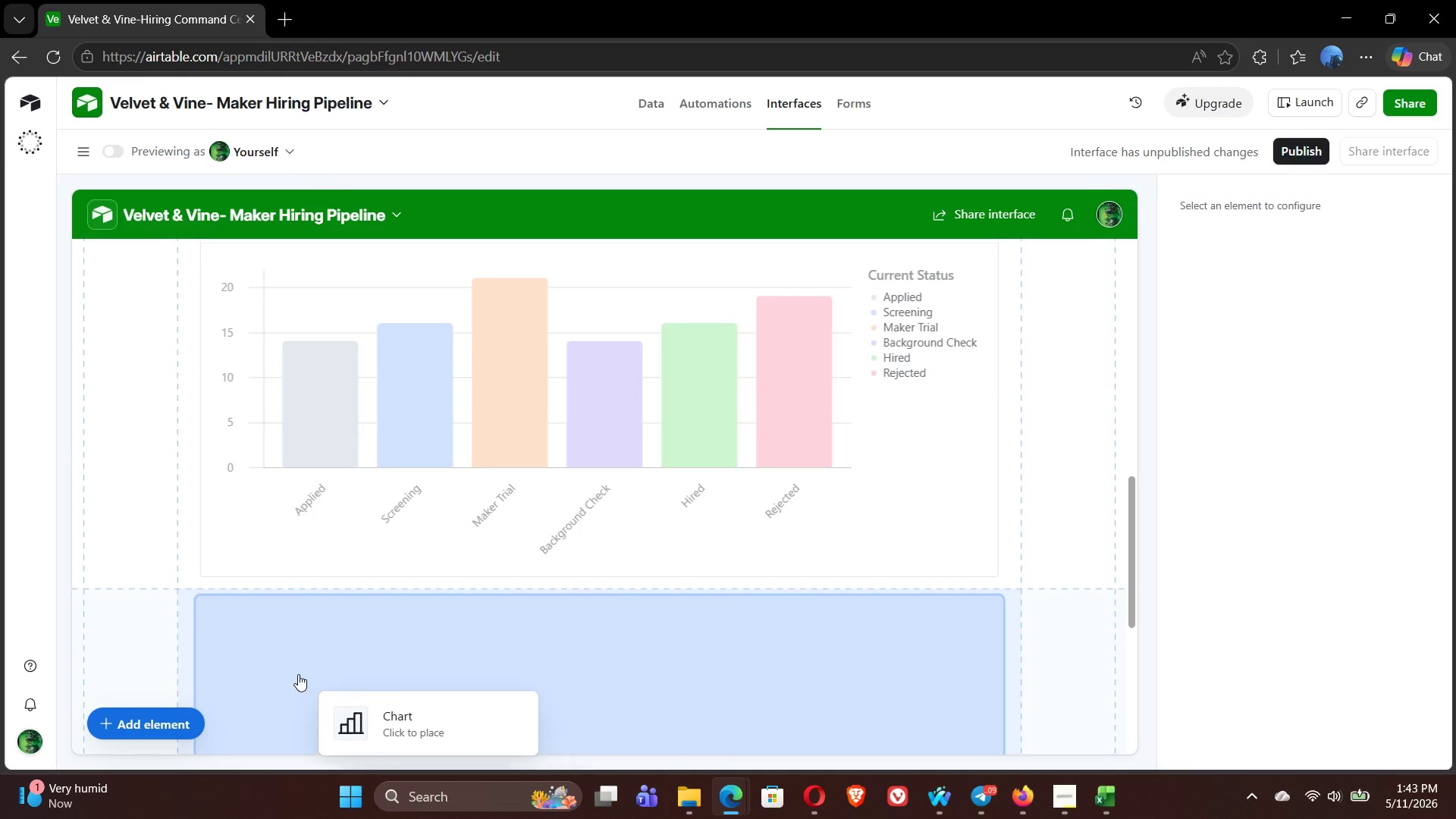 
left_click([285, 671])
 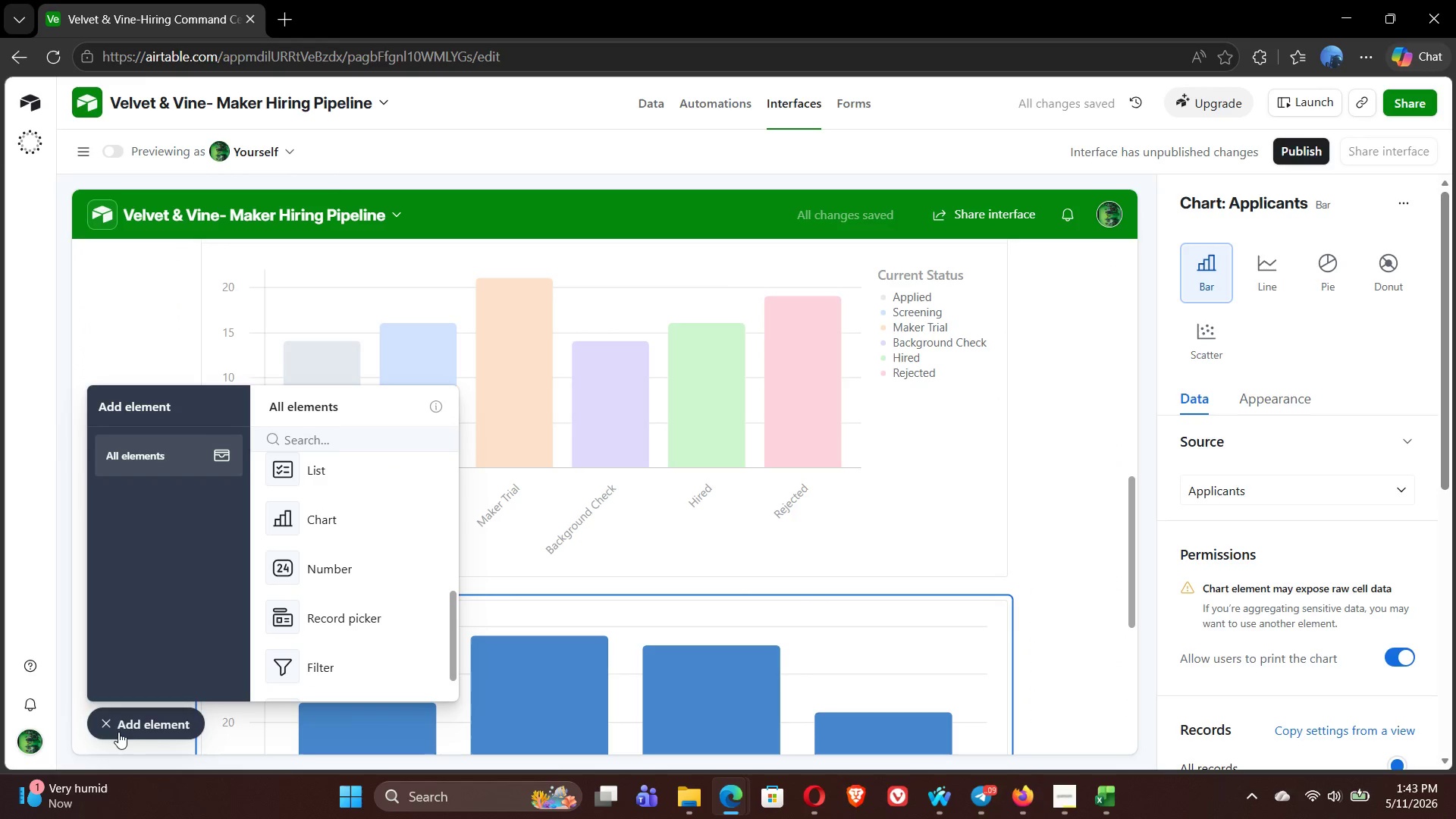 
left_click([101, 726])
 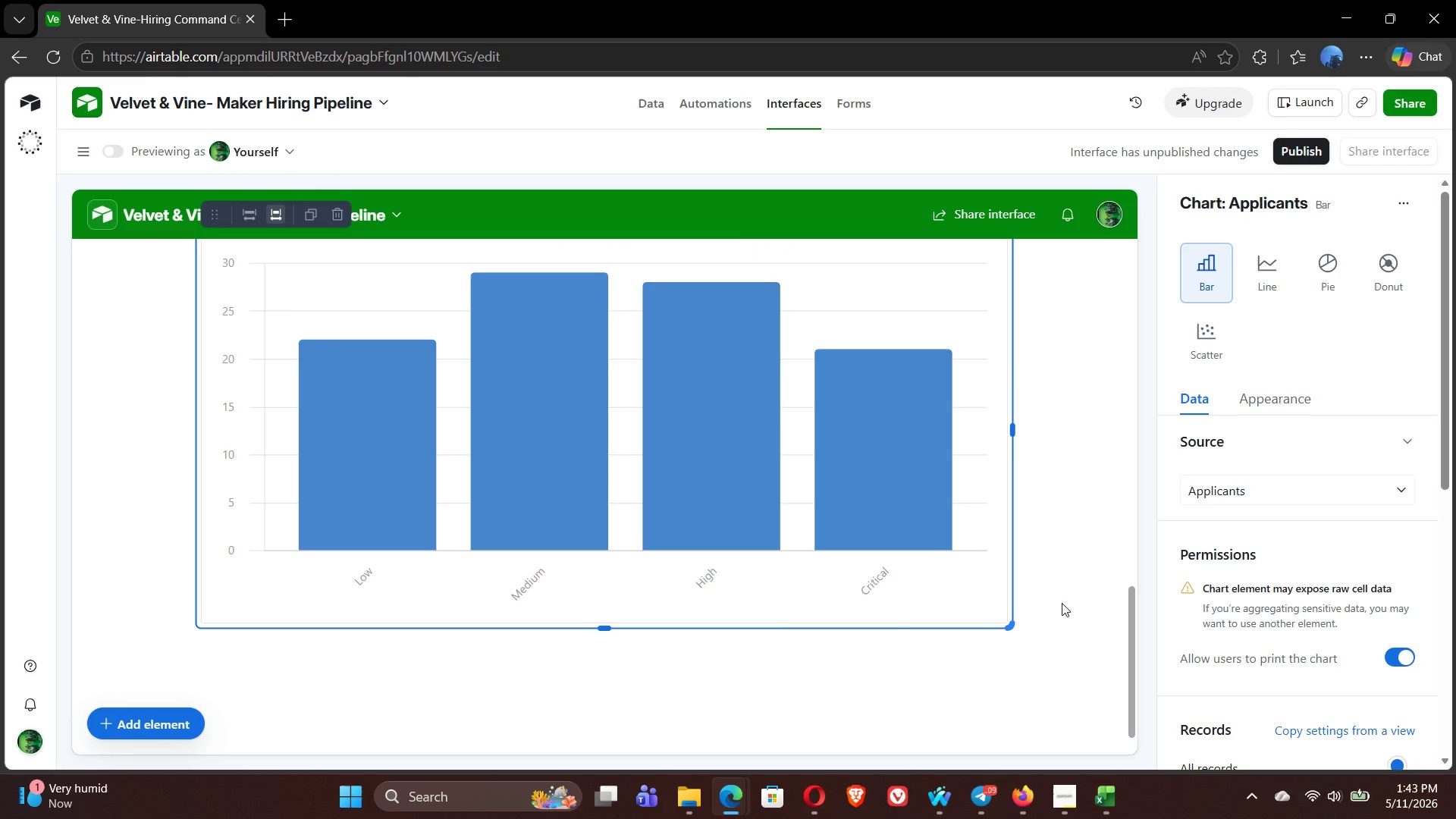 
wait(12.15)
 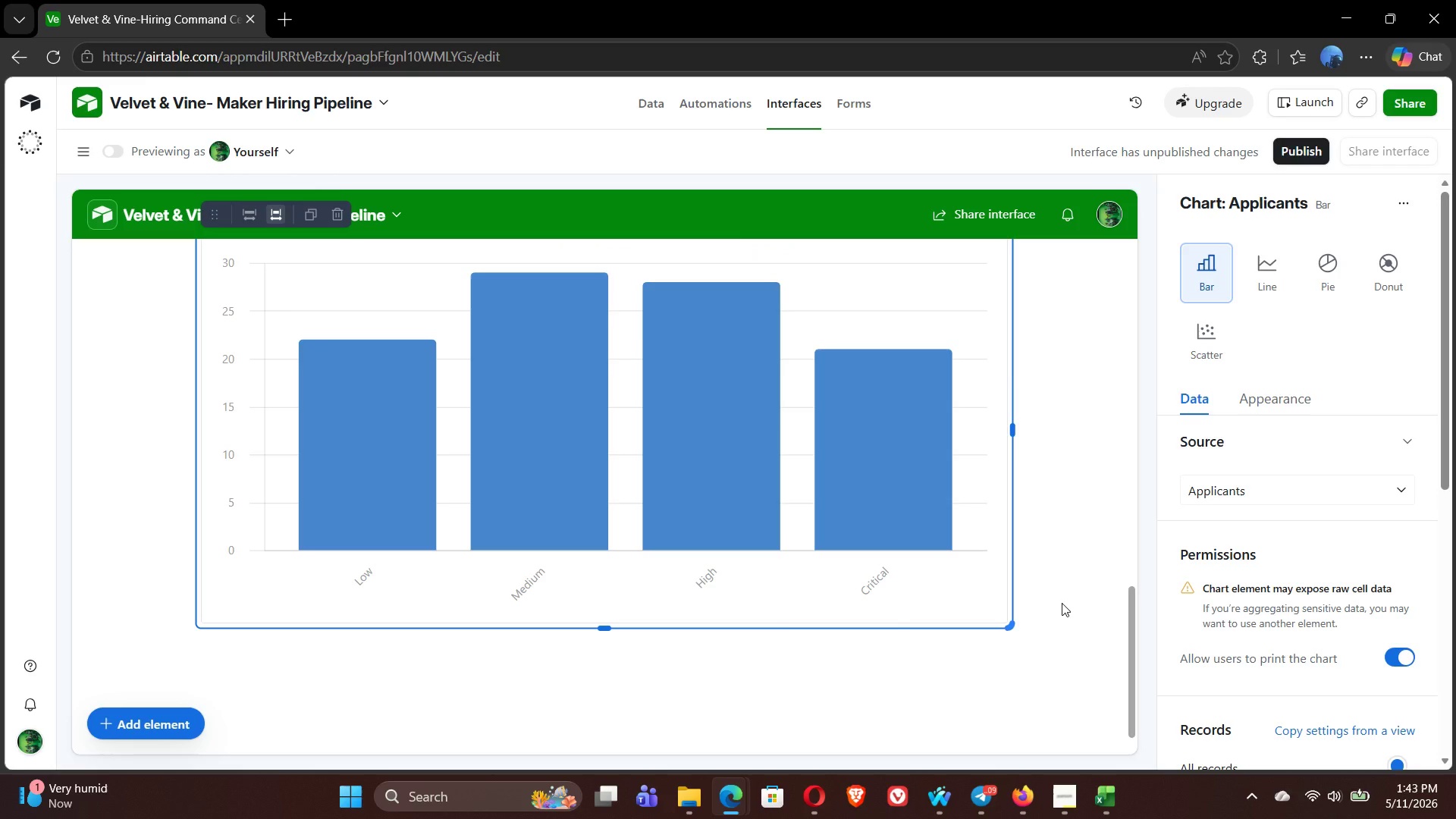 
mouse_move([1332, 531])
 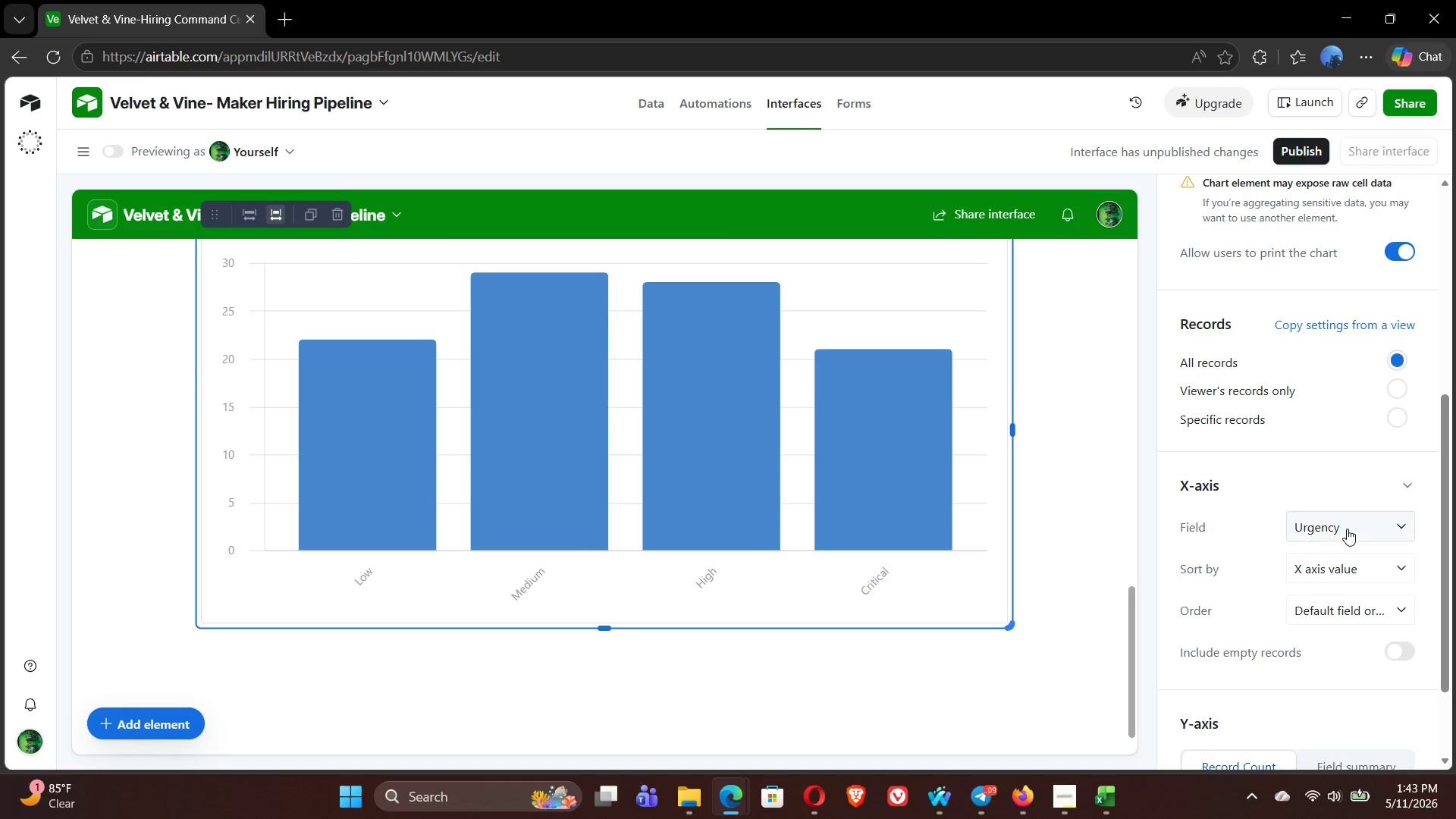 
left_click([1347, 529])
 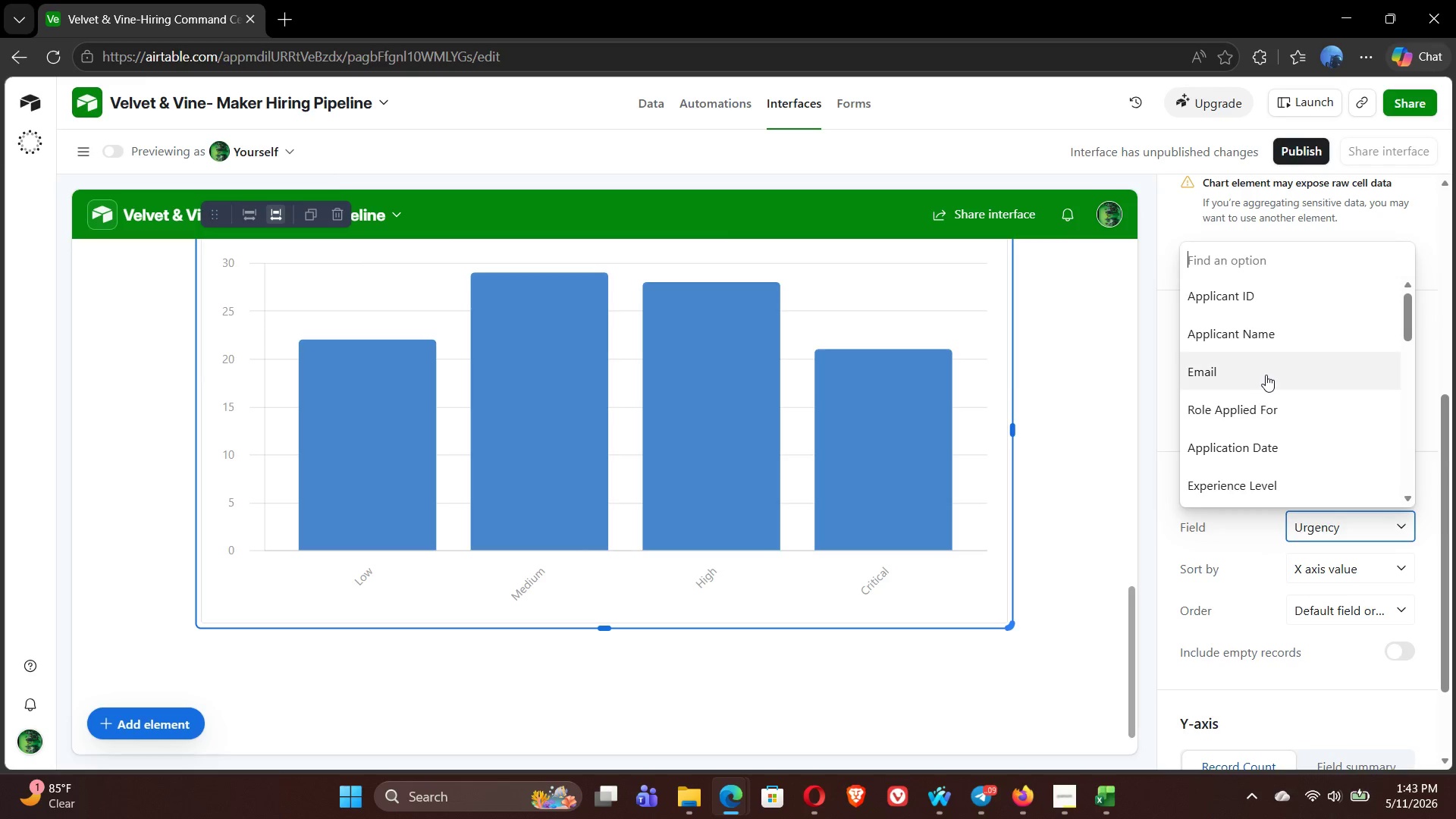 
left_click([1262, 410])
 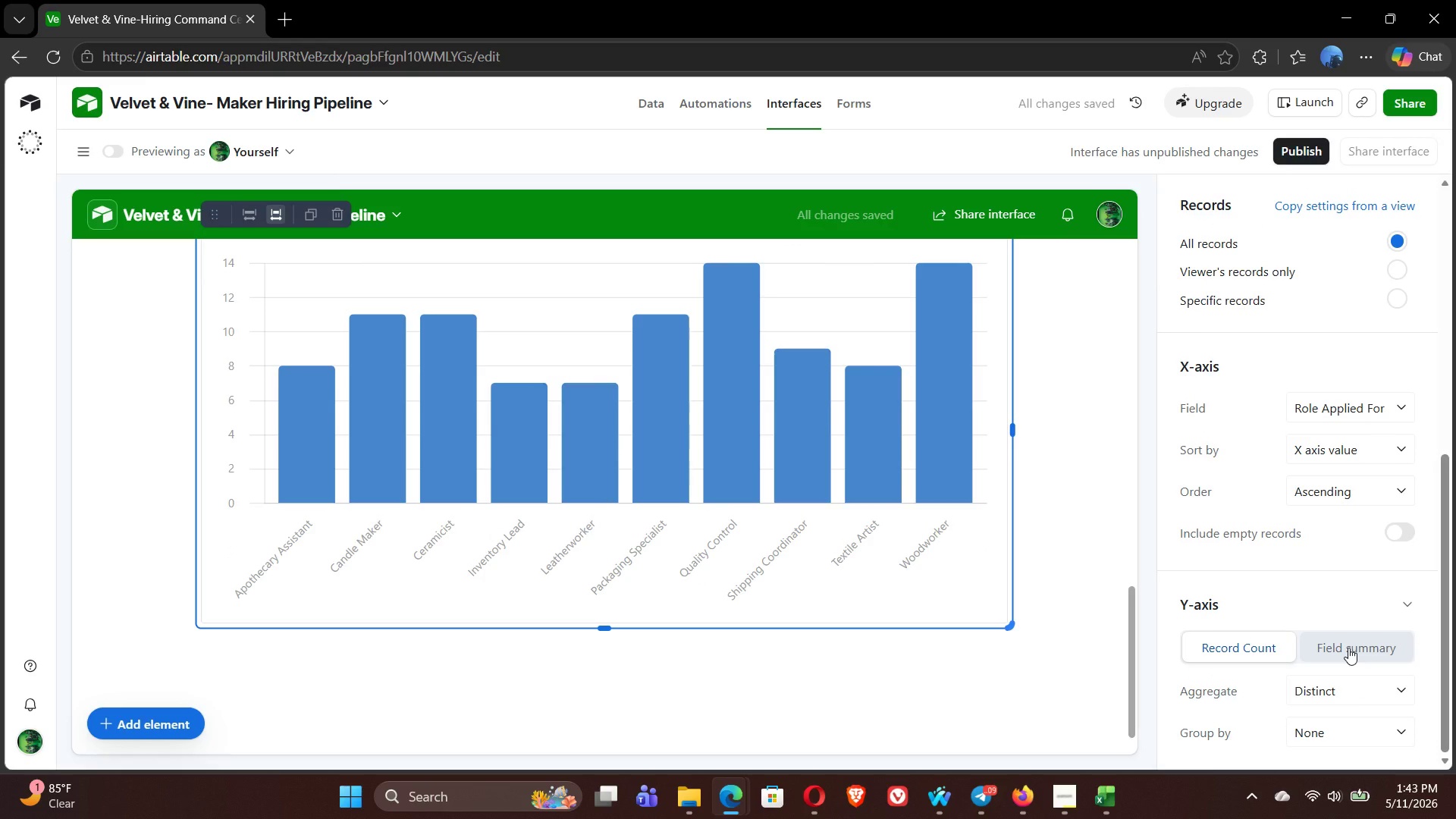 
left_click([1348, 648])
 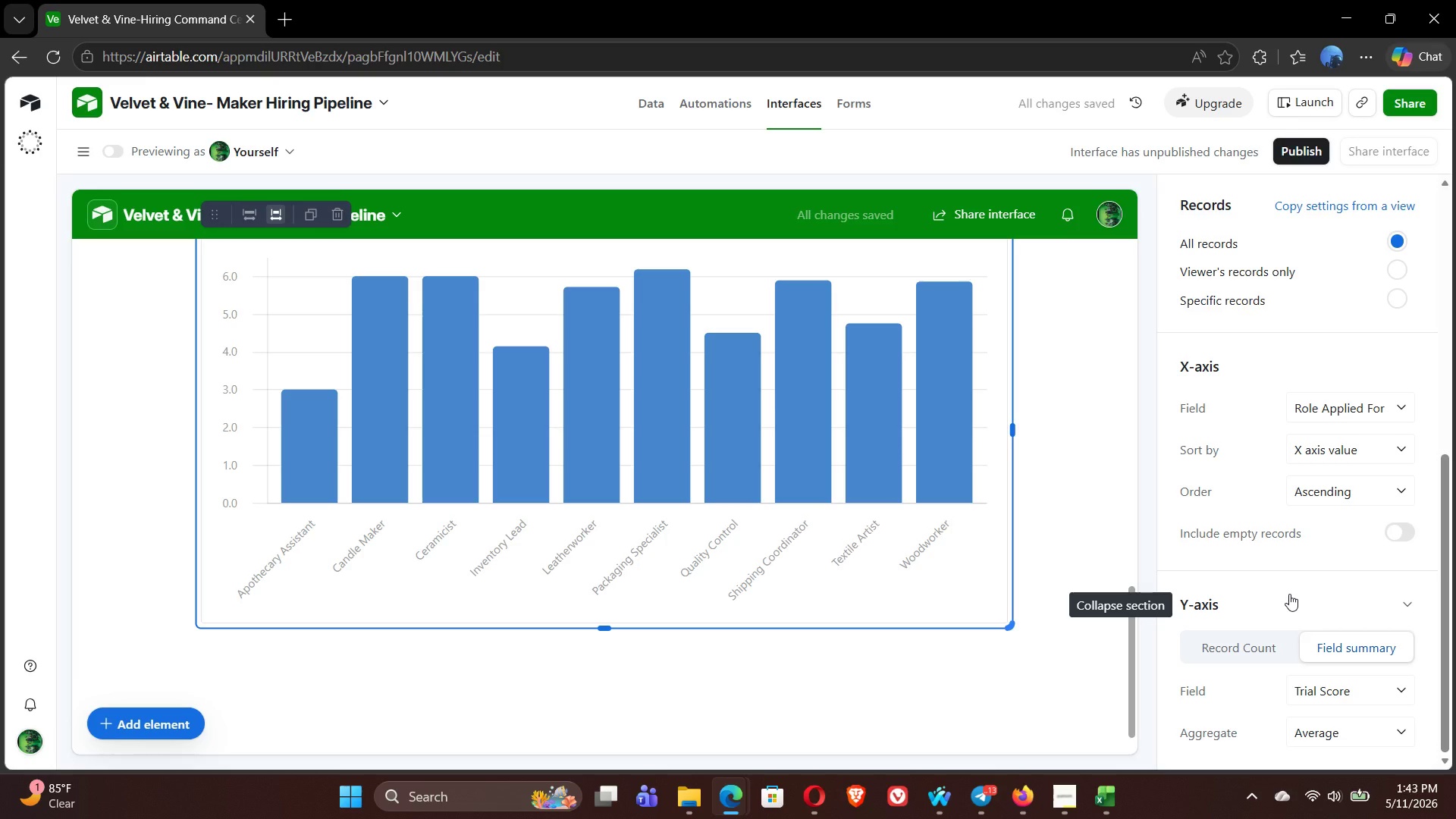 
wait(7.42)
 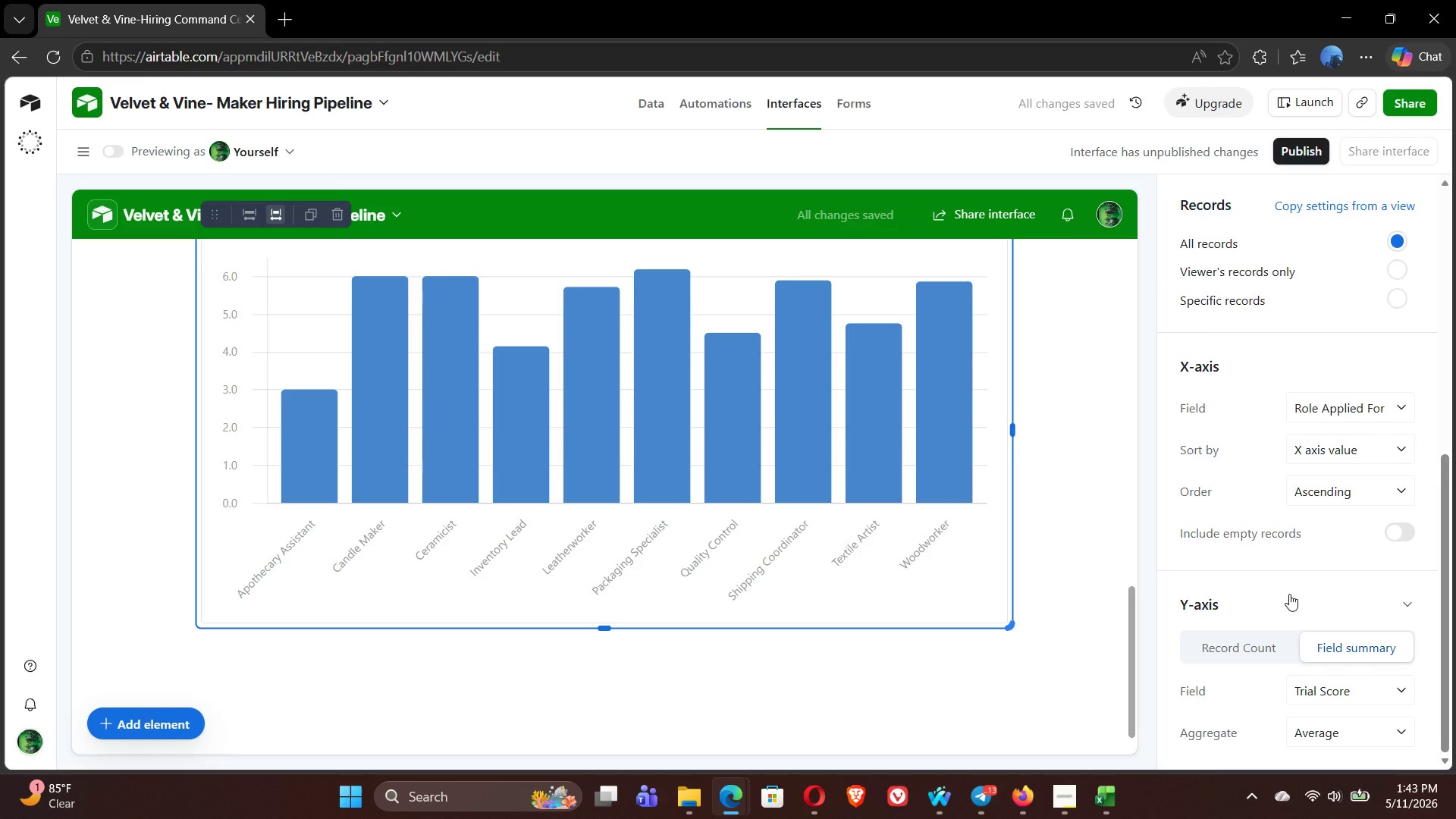 
left_click([1364, 299])
 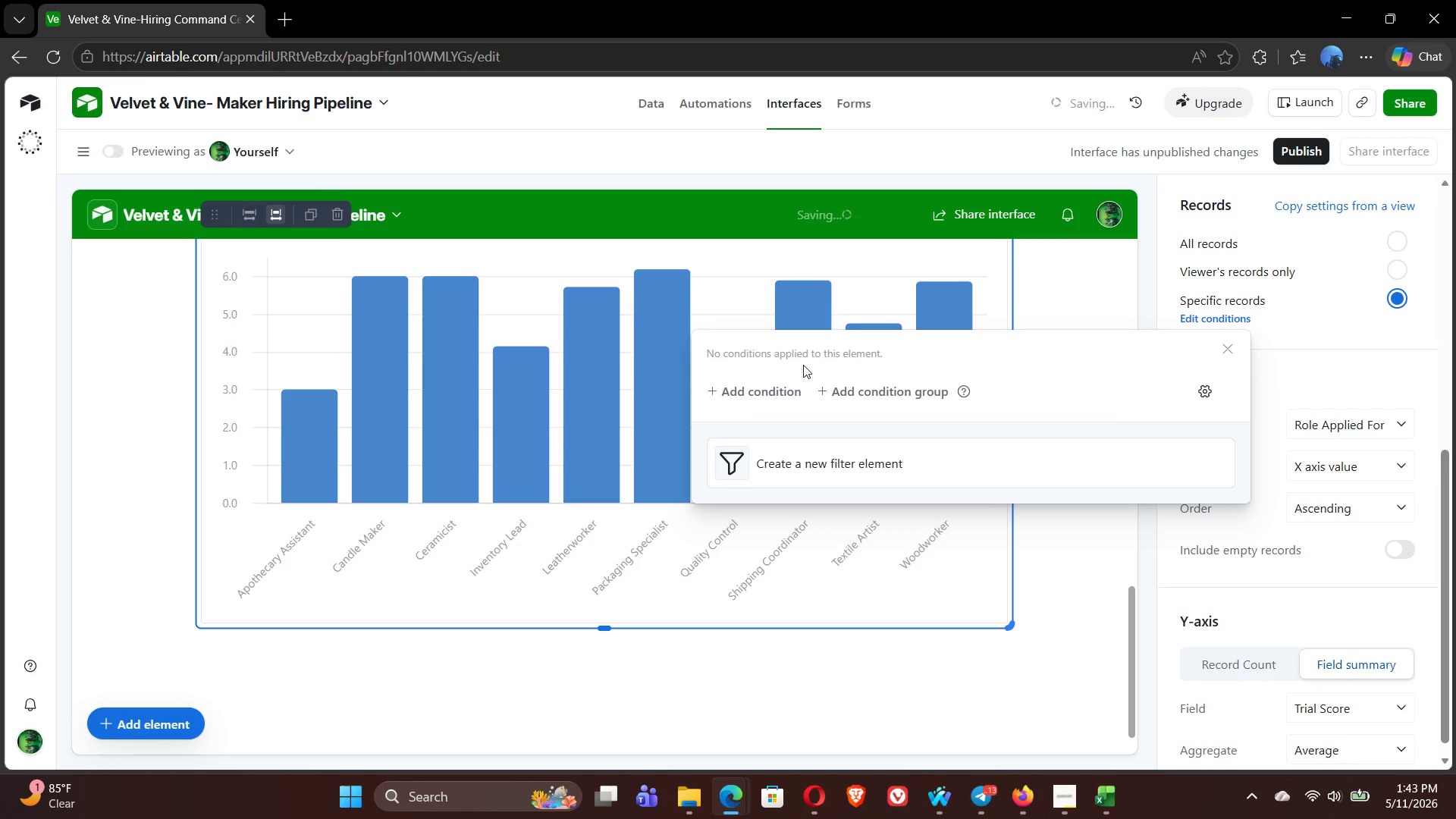 
left_click([745, 397])
 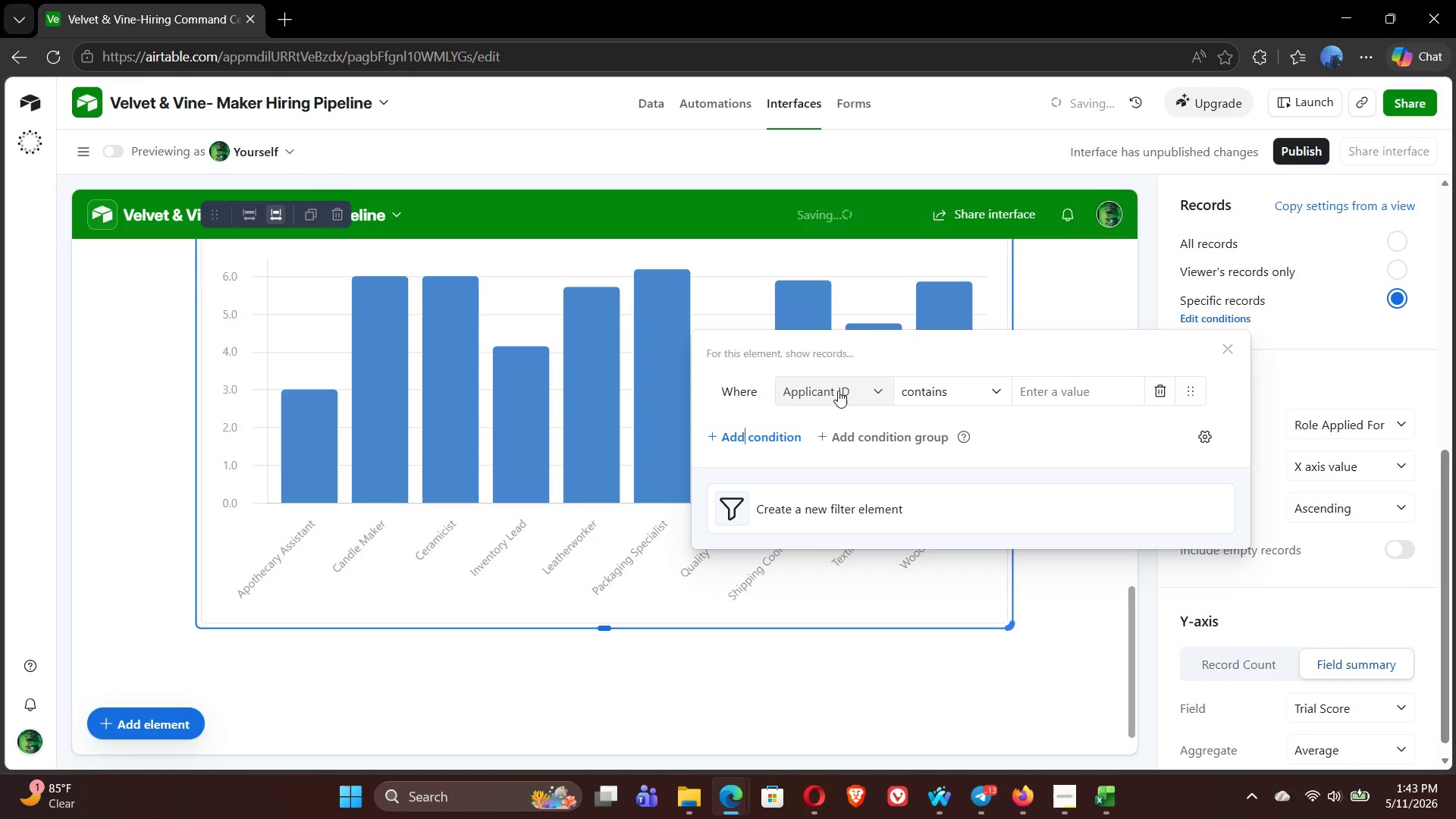 
left_click([849, 389])
 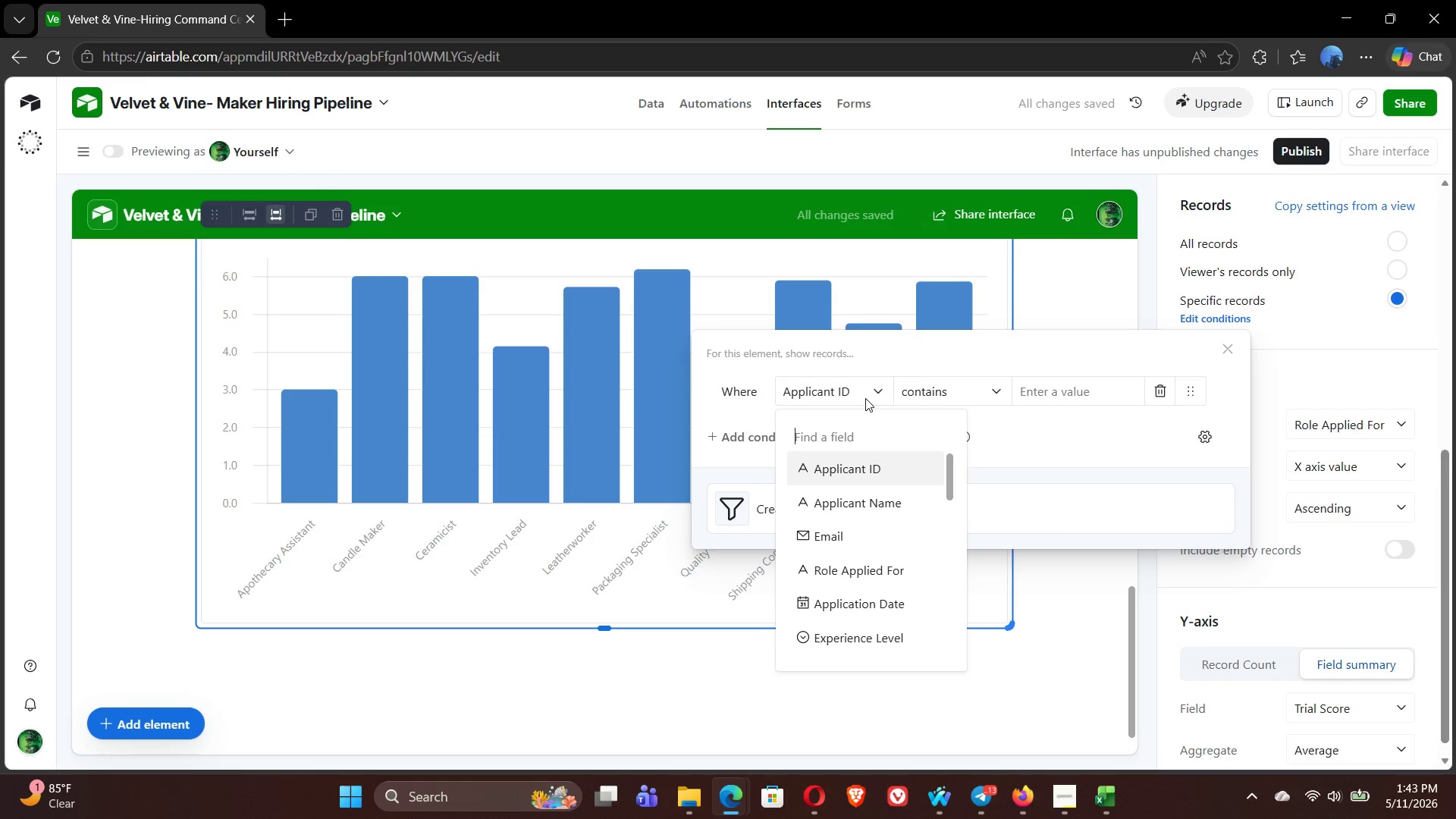 
type(tr)
 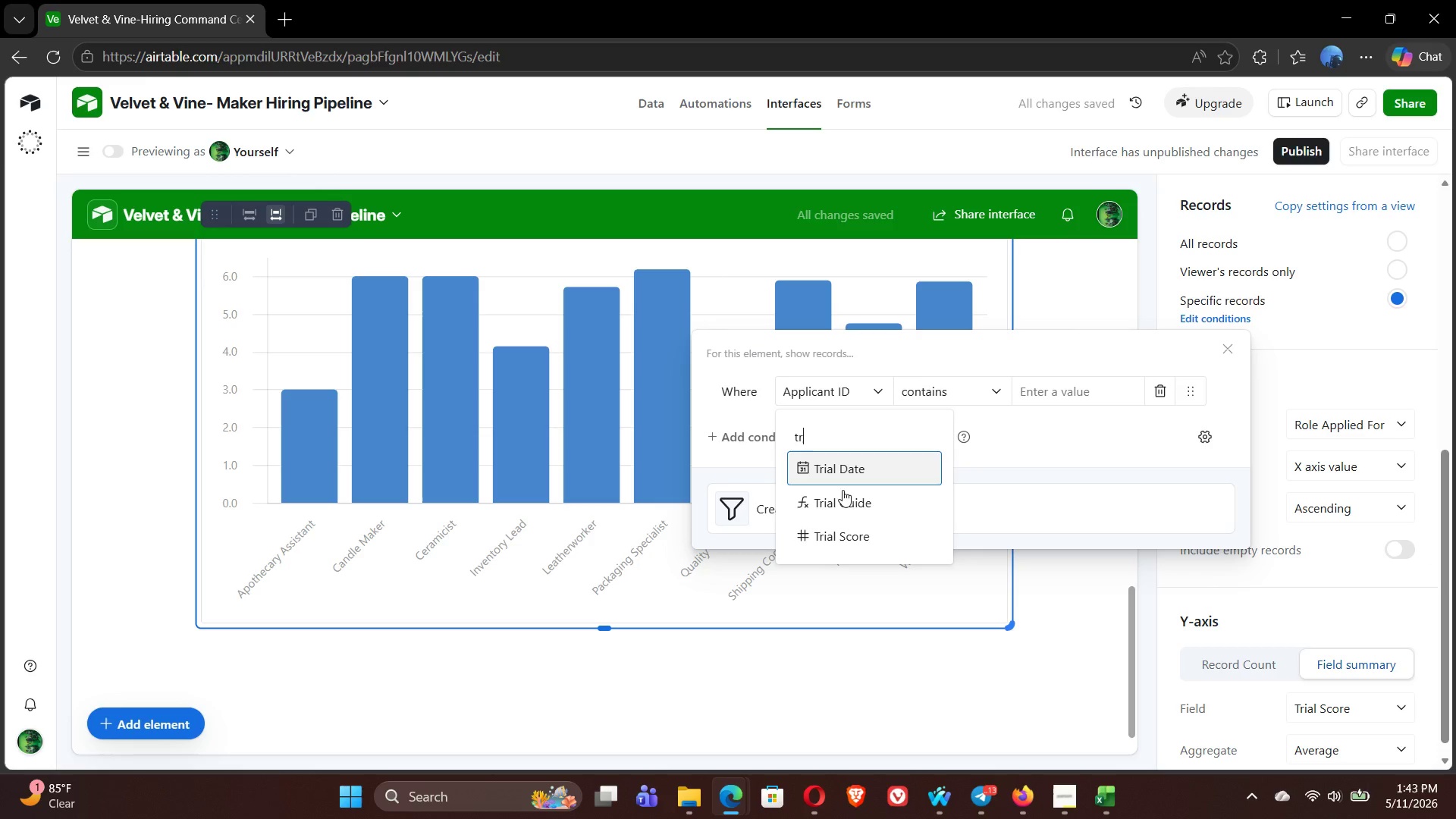 
left_click([851, 526])
 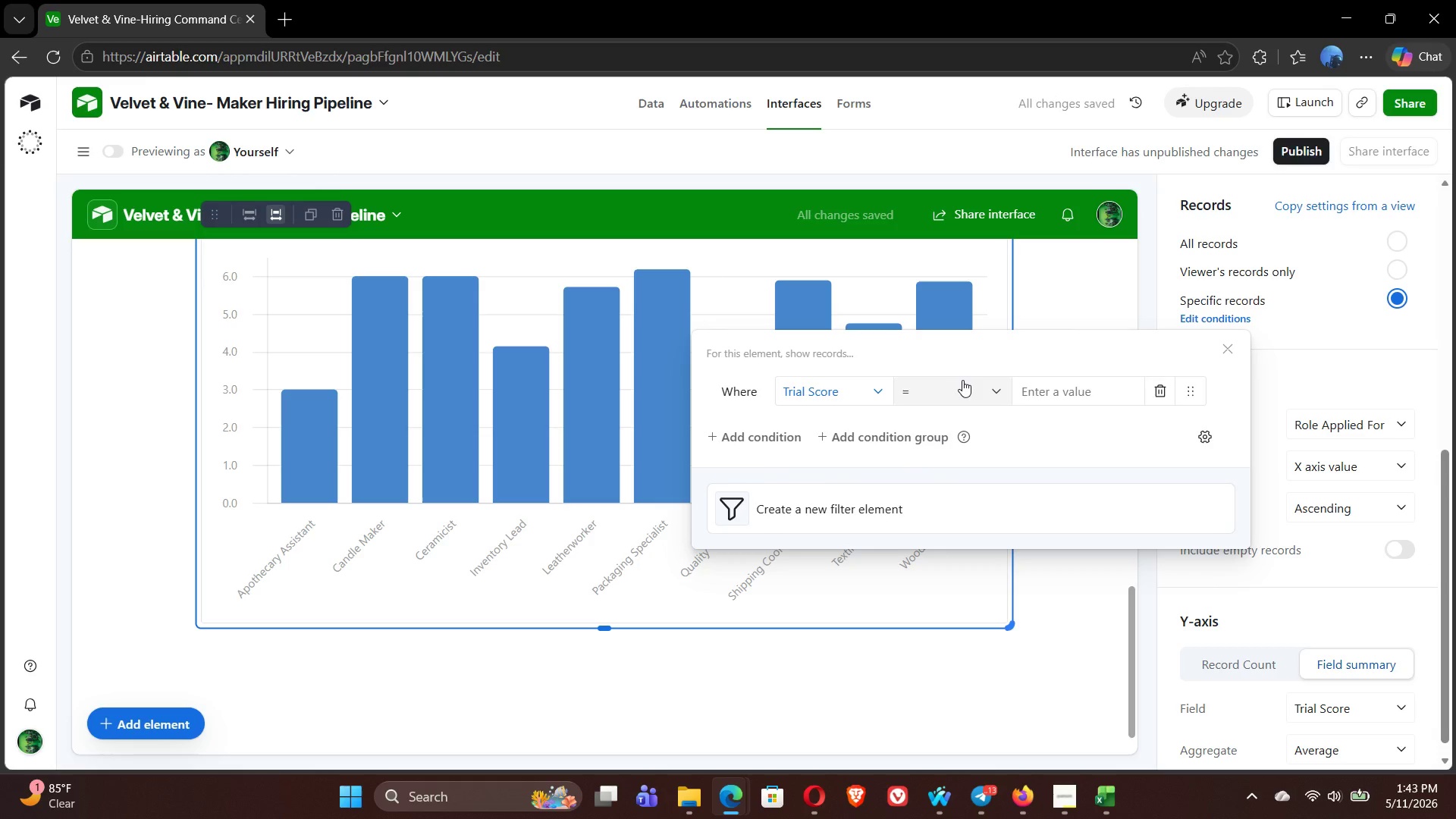 
left_click([968, 388])
 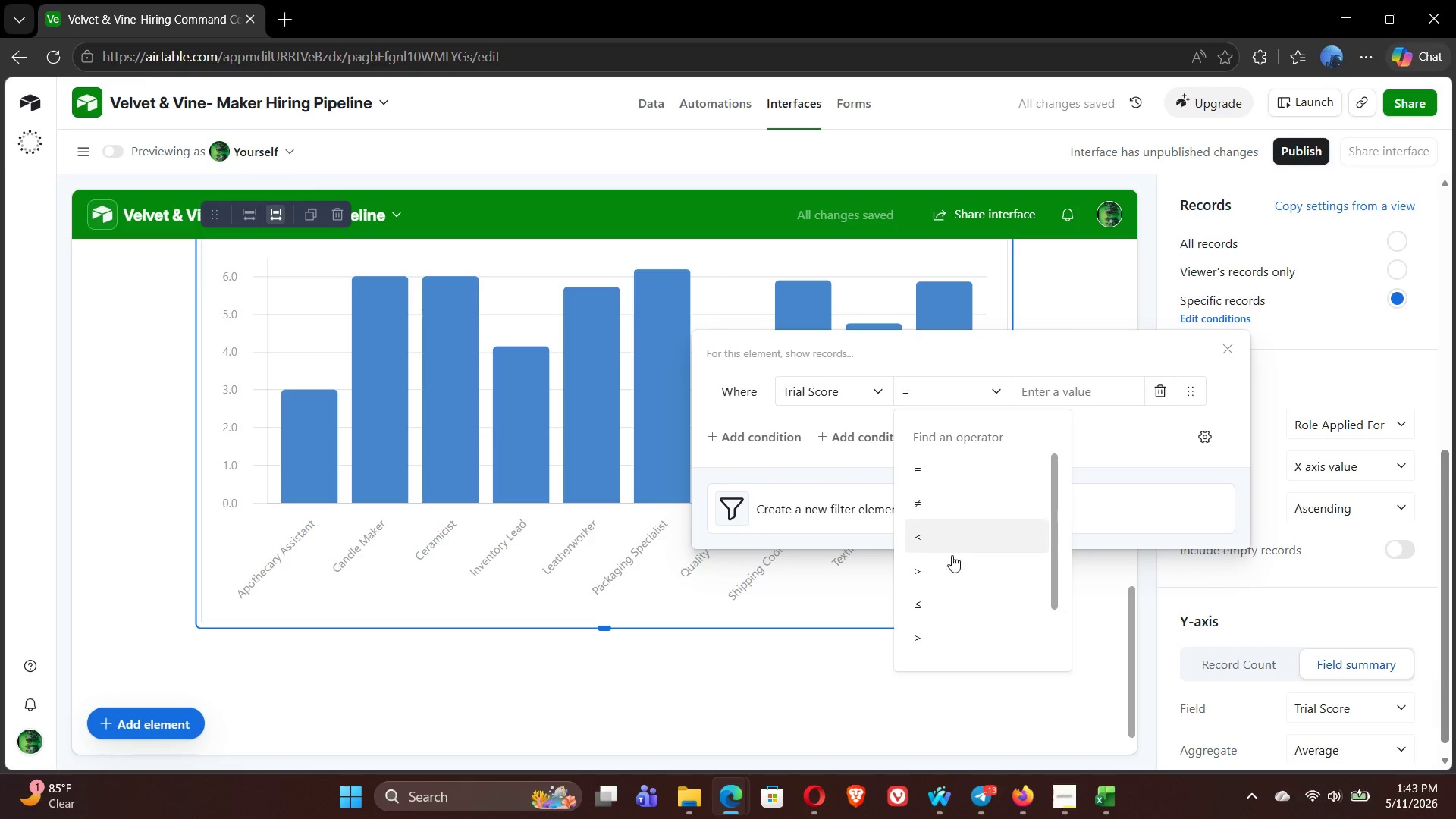 
left_click([954, 575])
 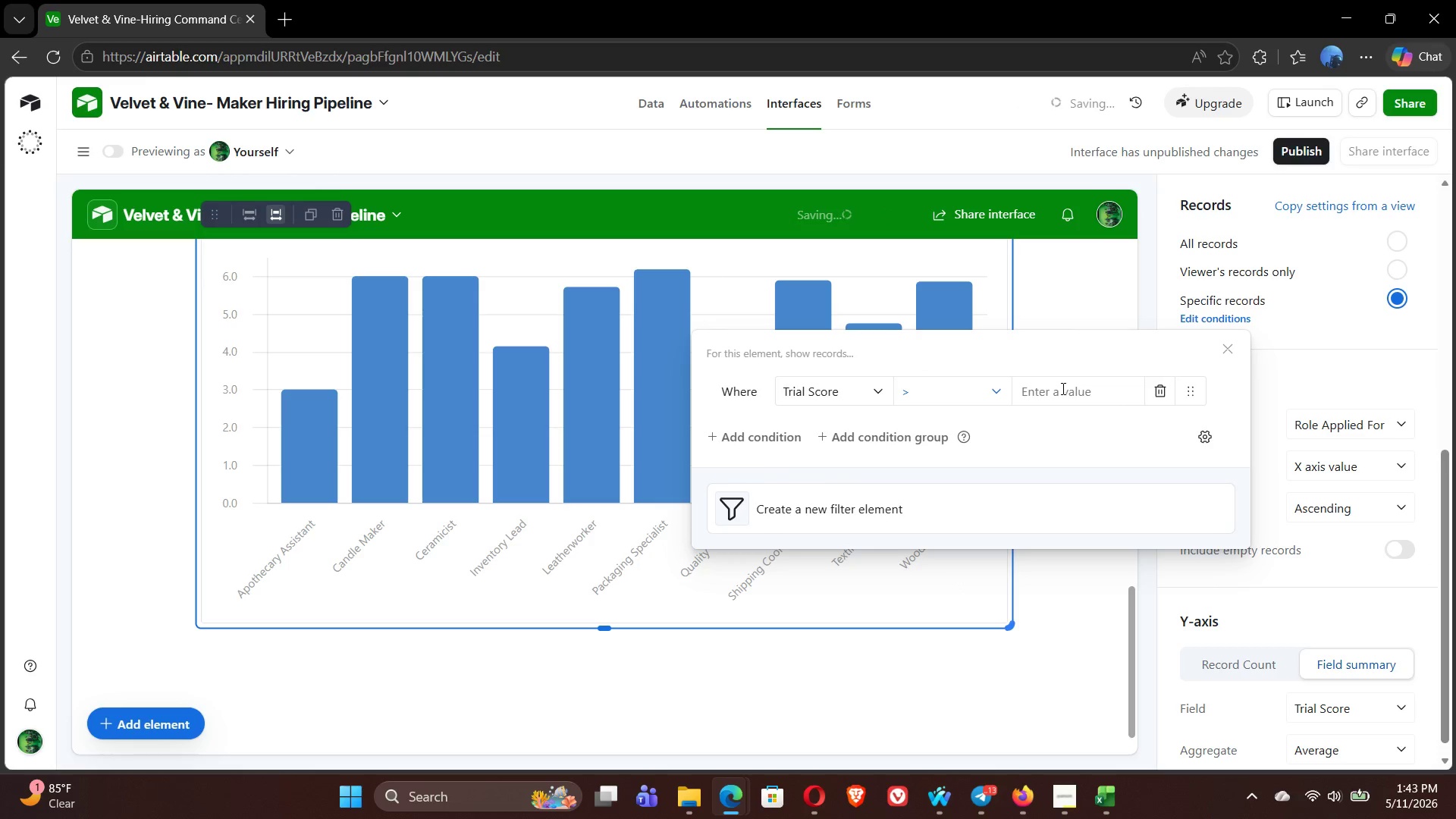 
left_click([1062, 388])
 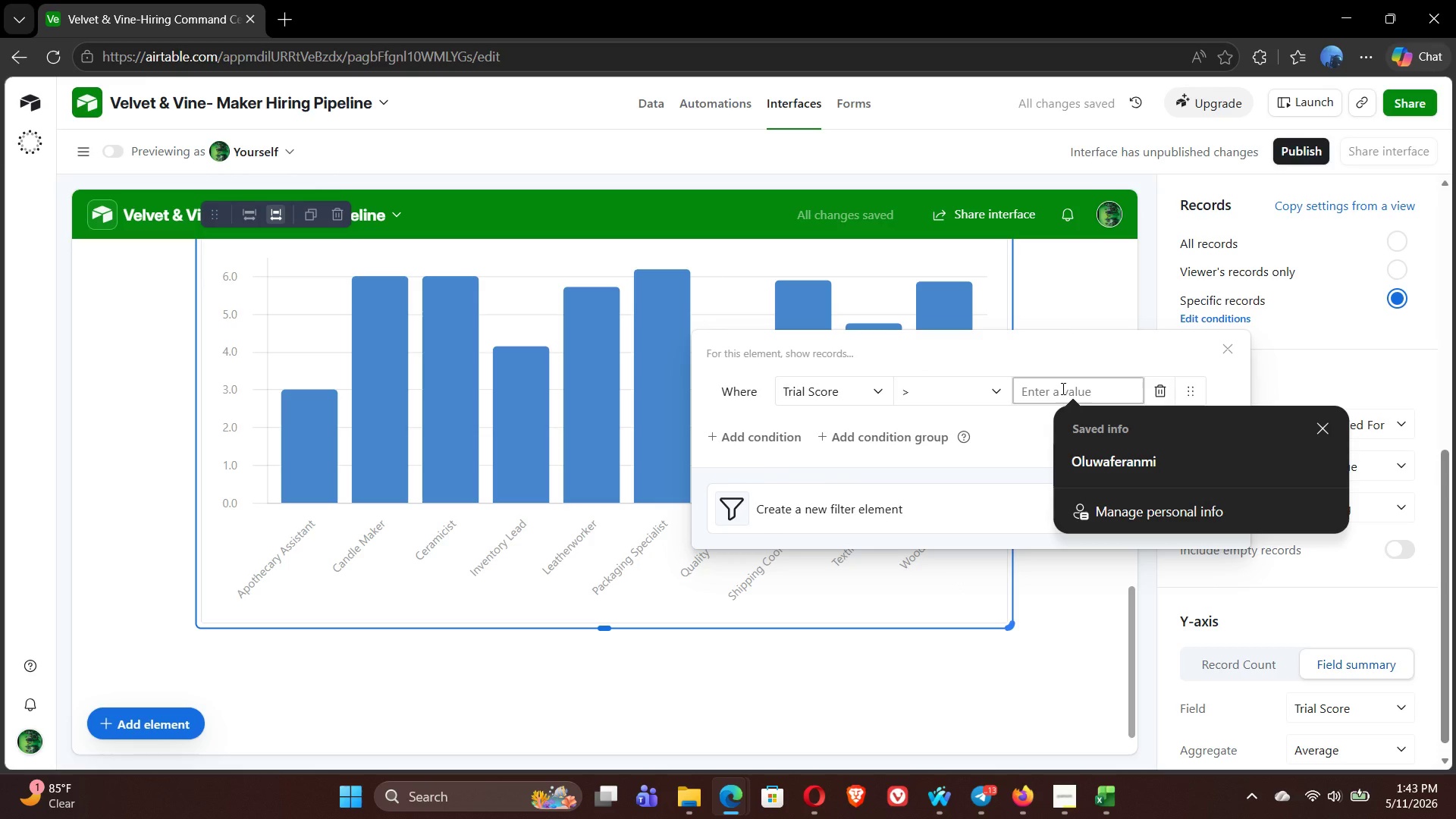 
key(0)
 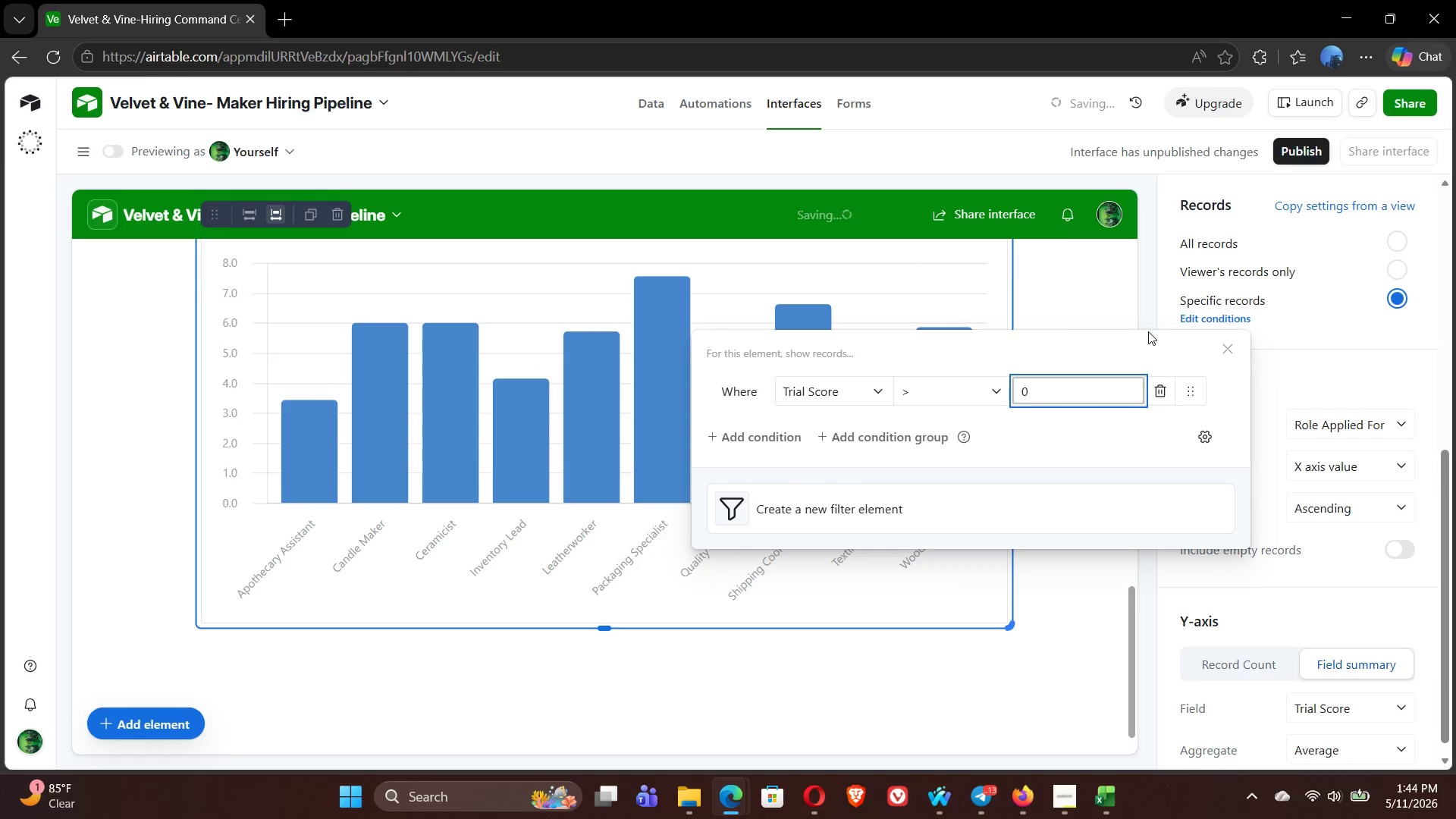 
left_click([1144, 322])
 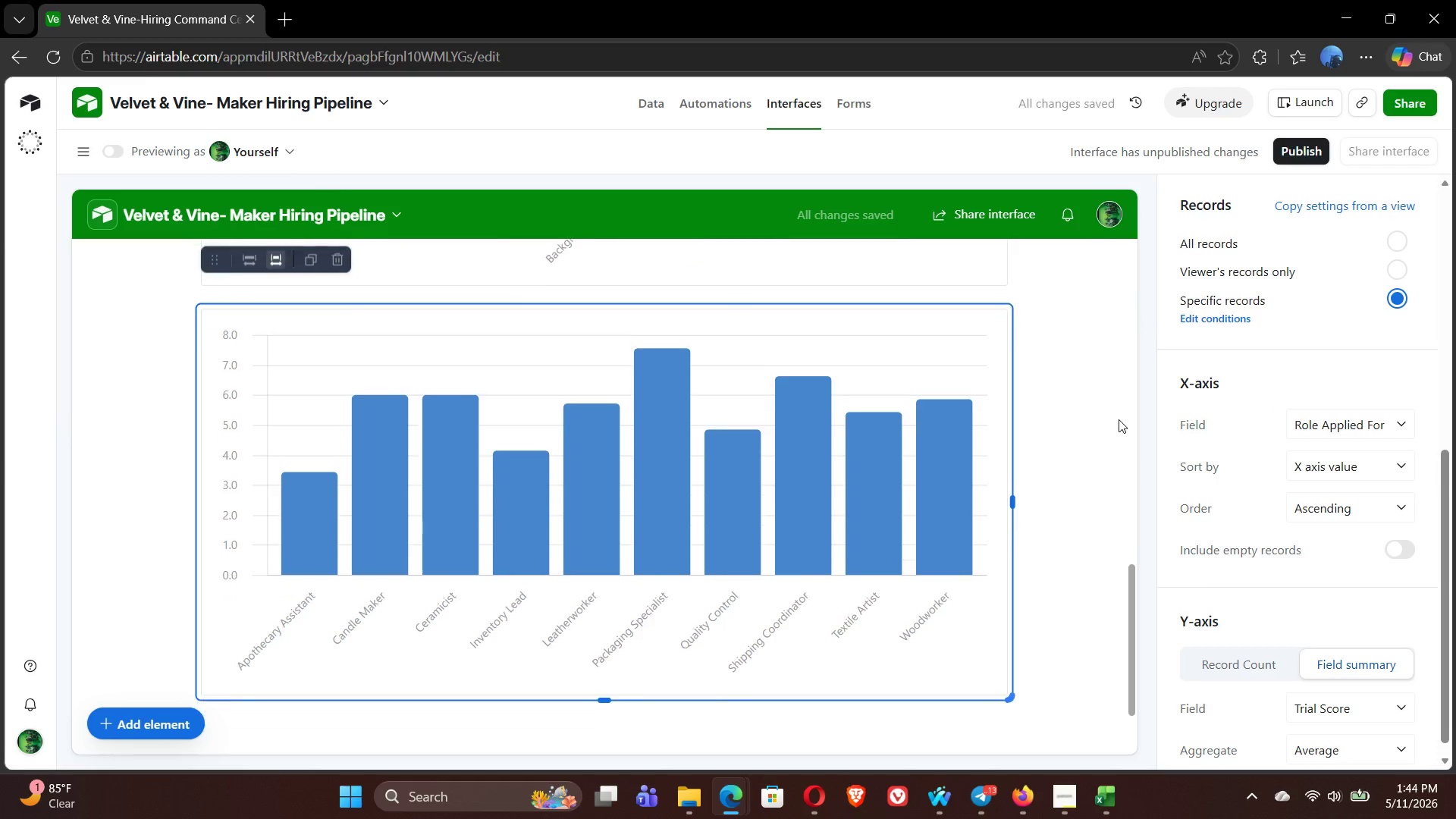 
wait(5.33)
 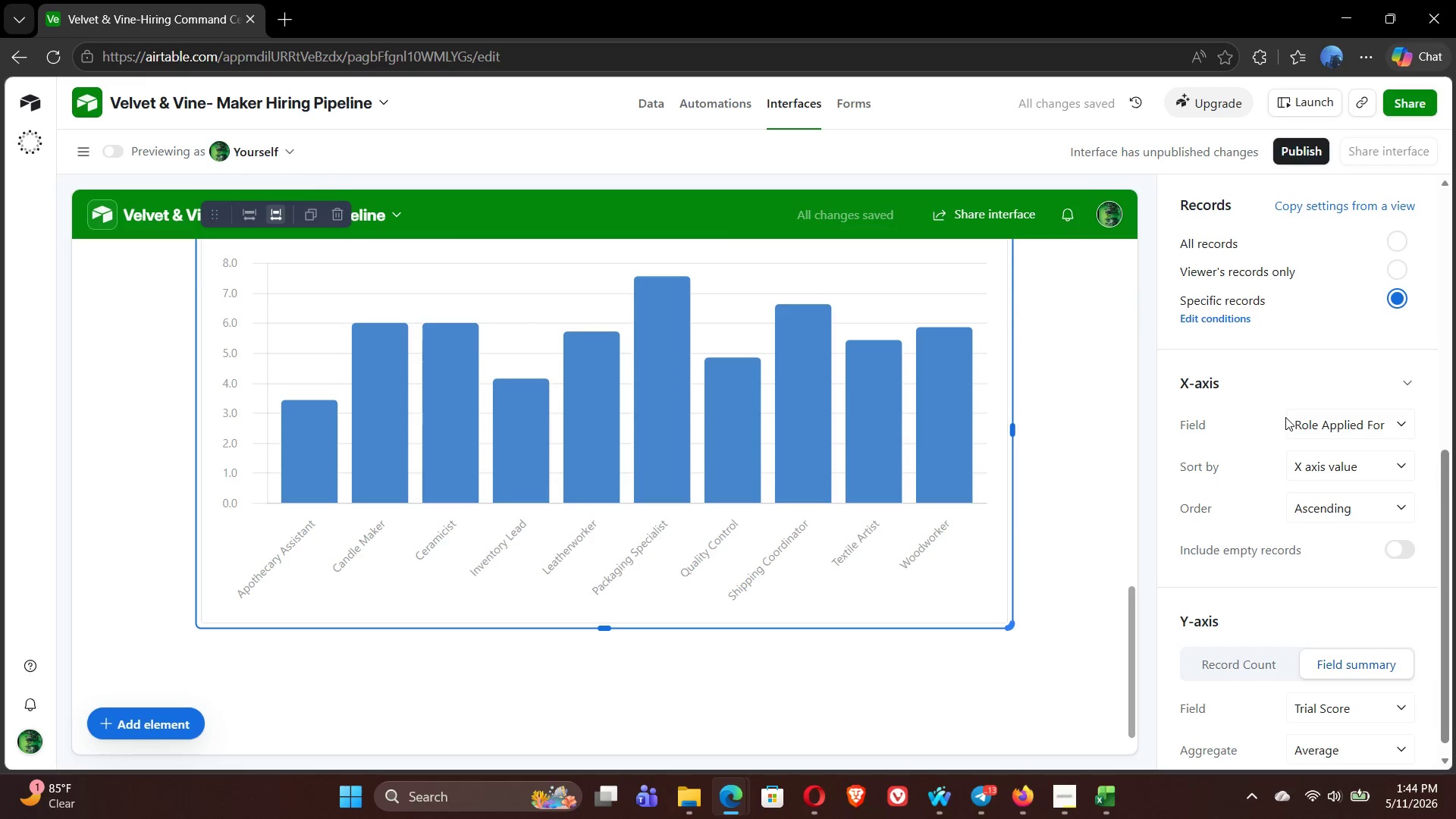 
mouse_move([1312, 356])
 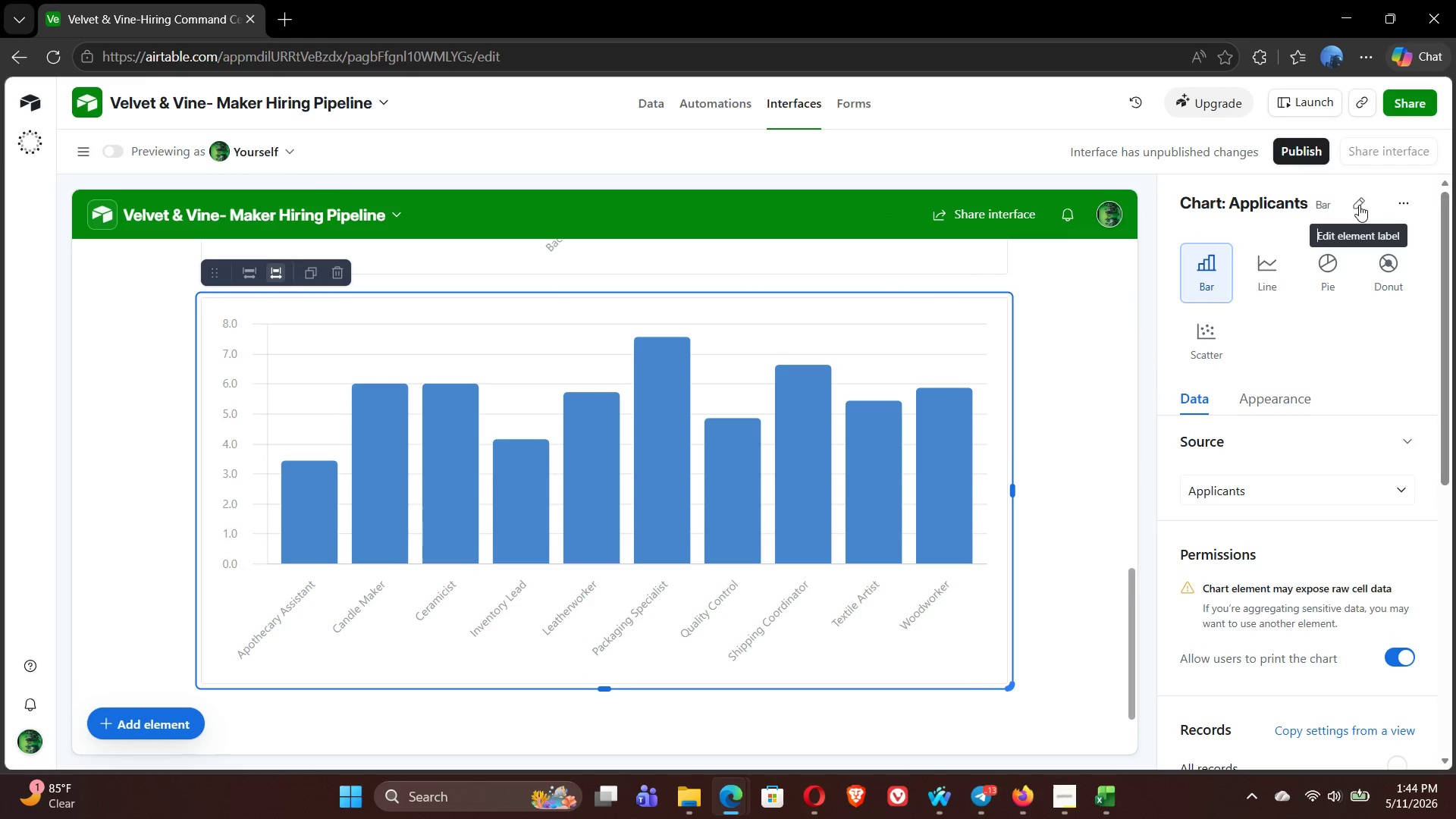 
left_click([1359, 205])
 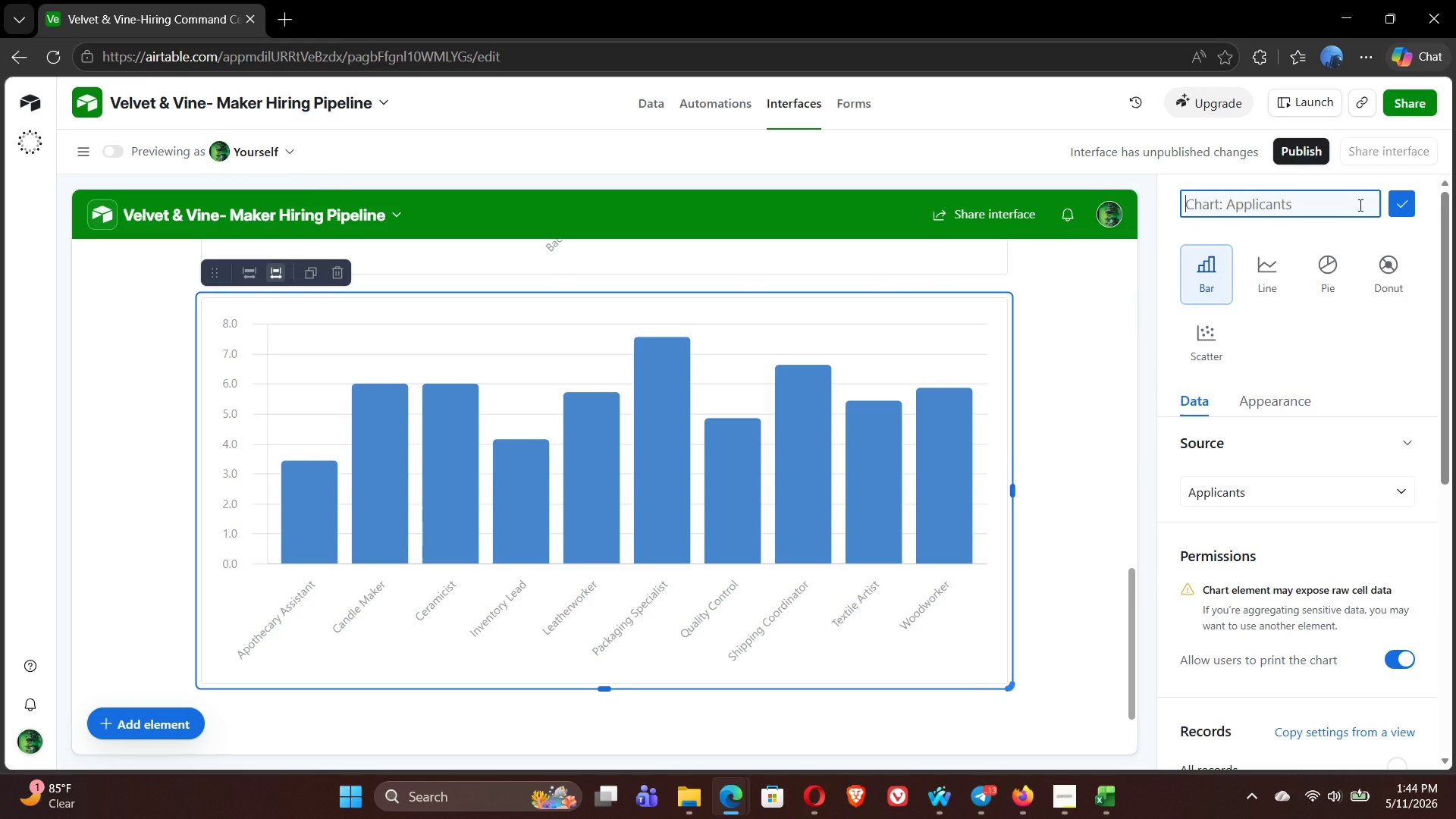 
type(Avg Trial Score by Role)
 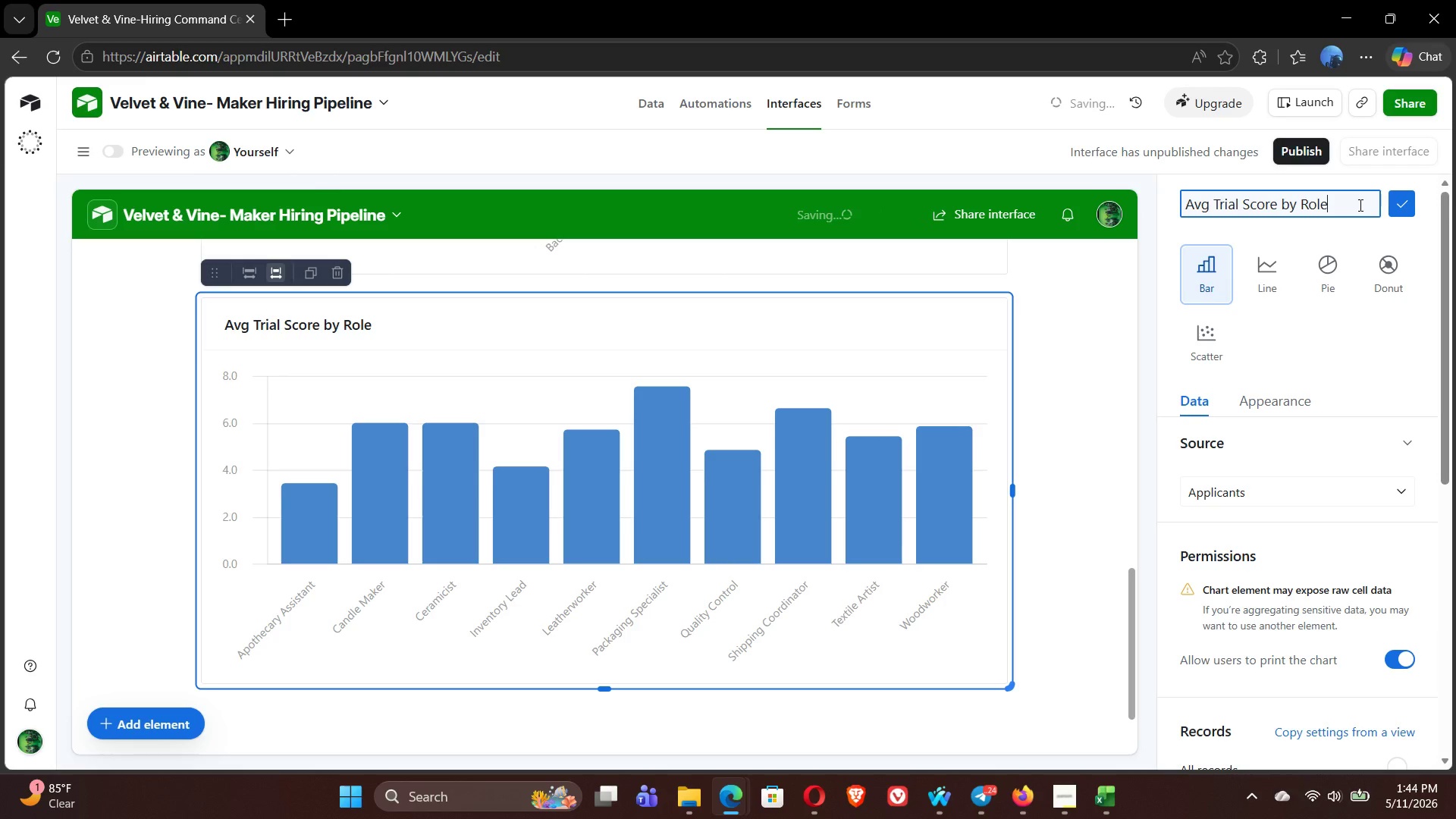 
left_click([1400, 202])
 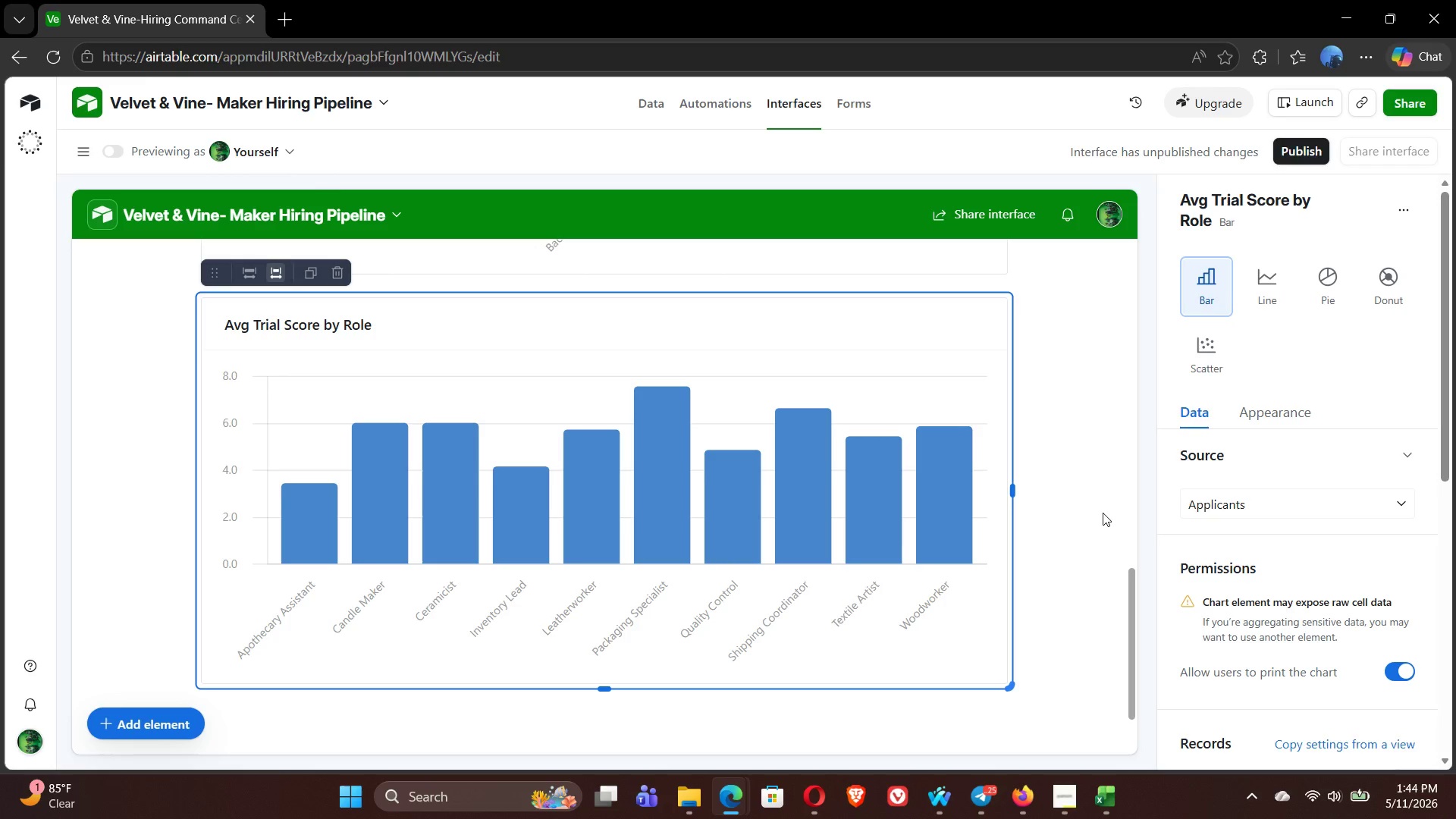 
wait(12.34)
 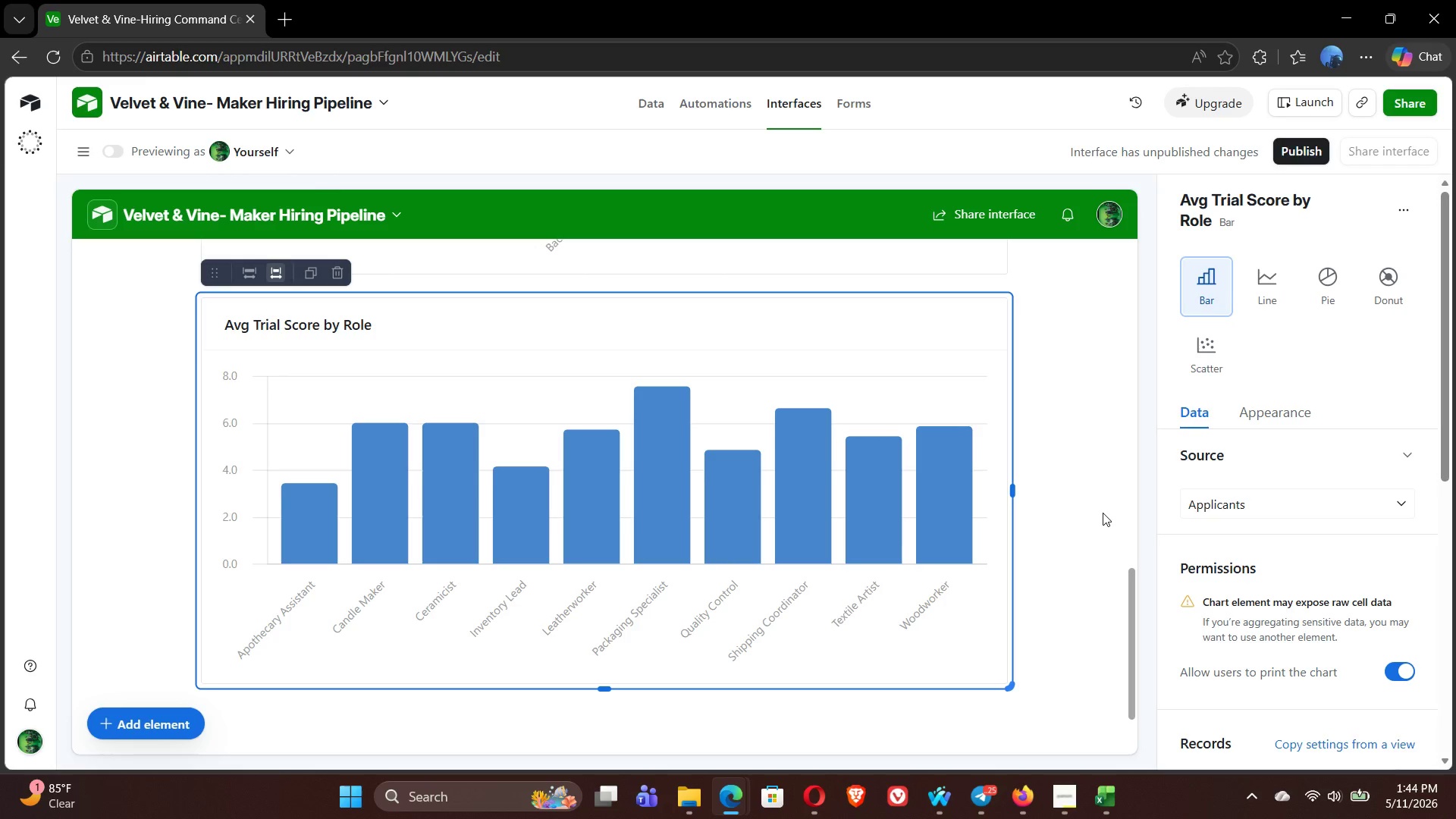 
left_click([241, 714])
 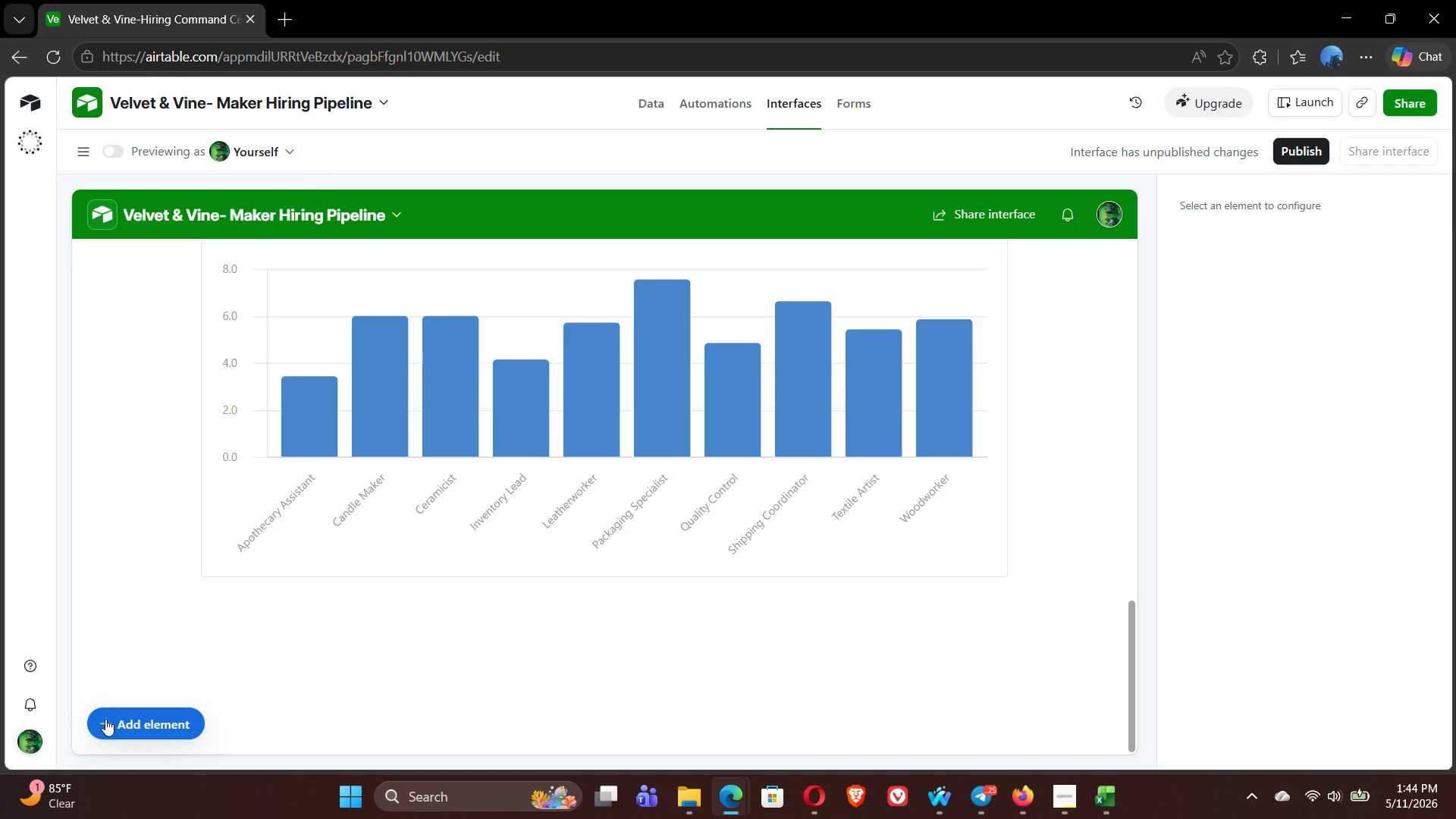 
left_click([105, 729])
 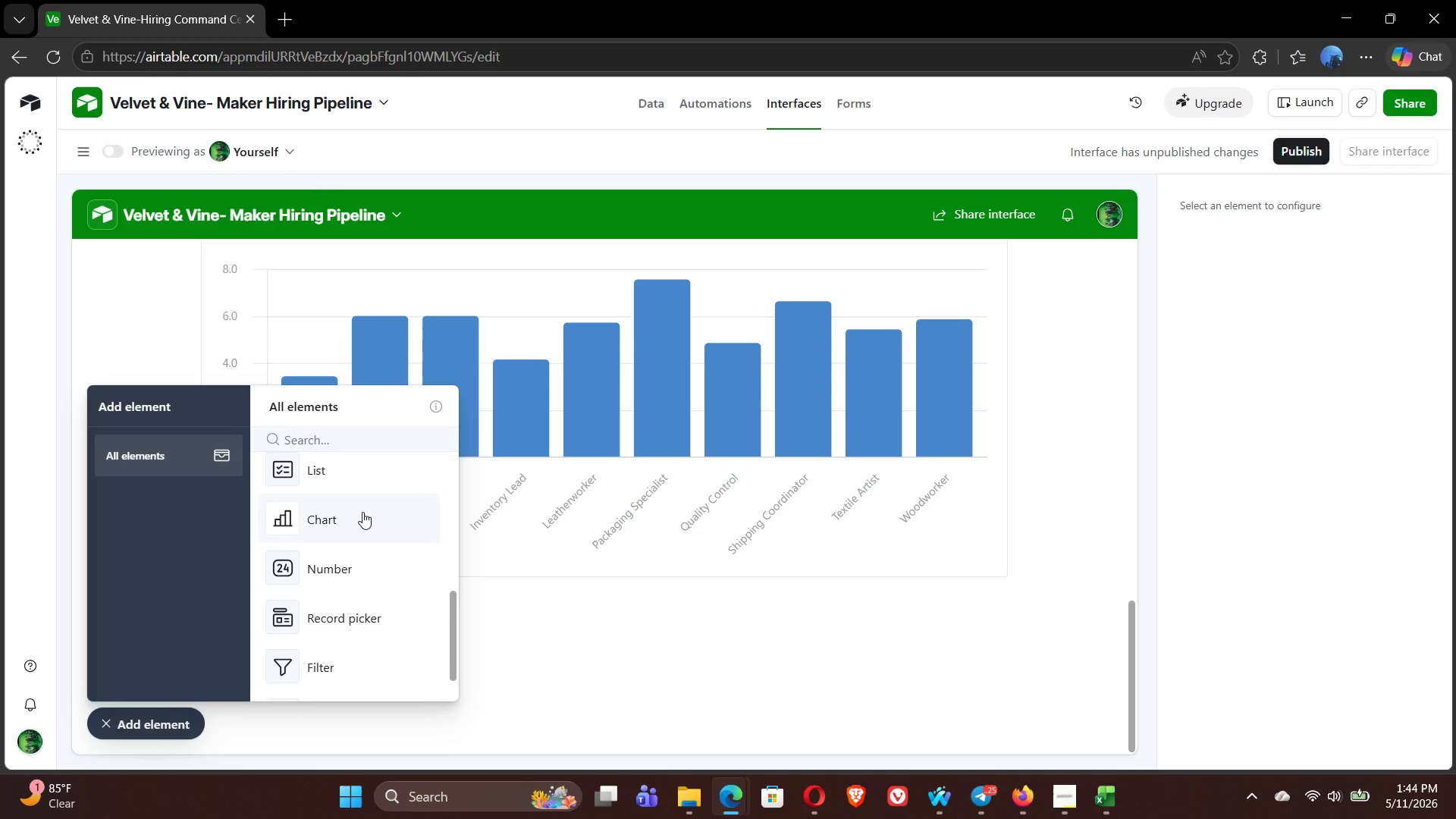 
left_click([326, 522])
 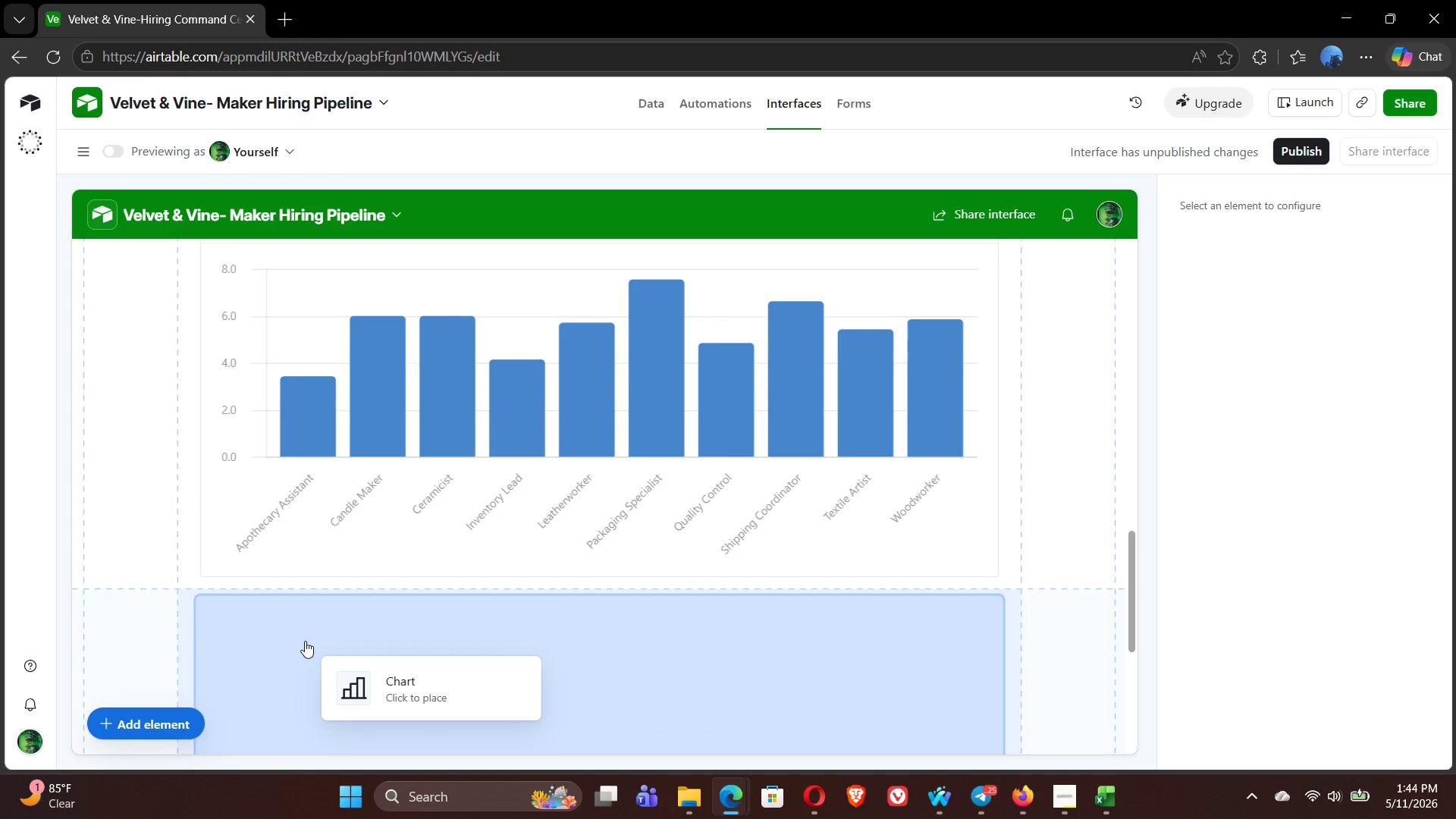 
left_click([281, 645])
 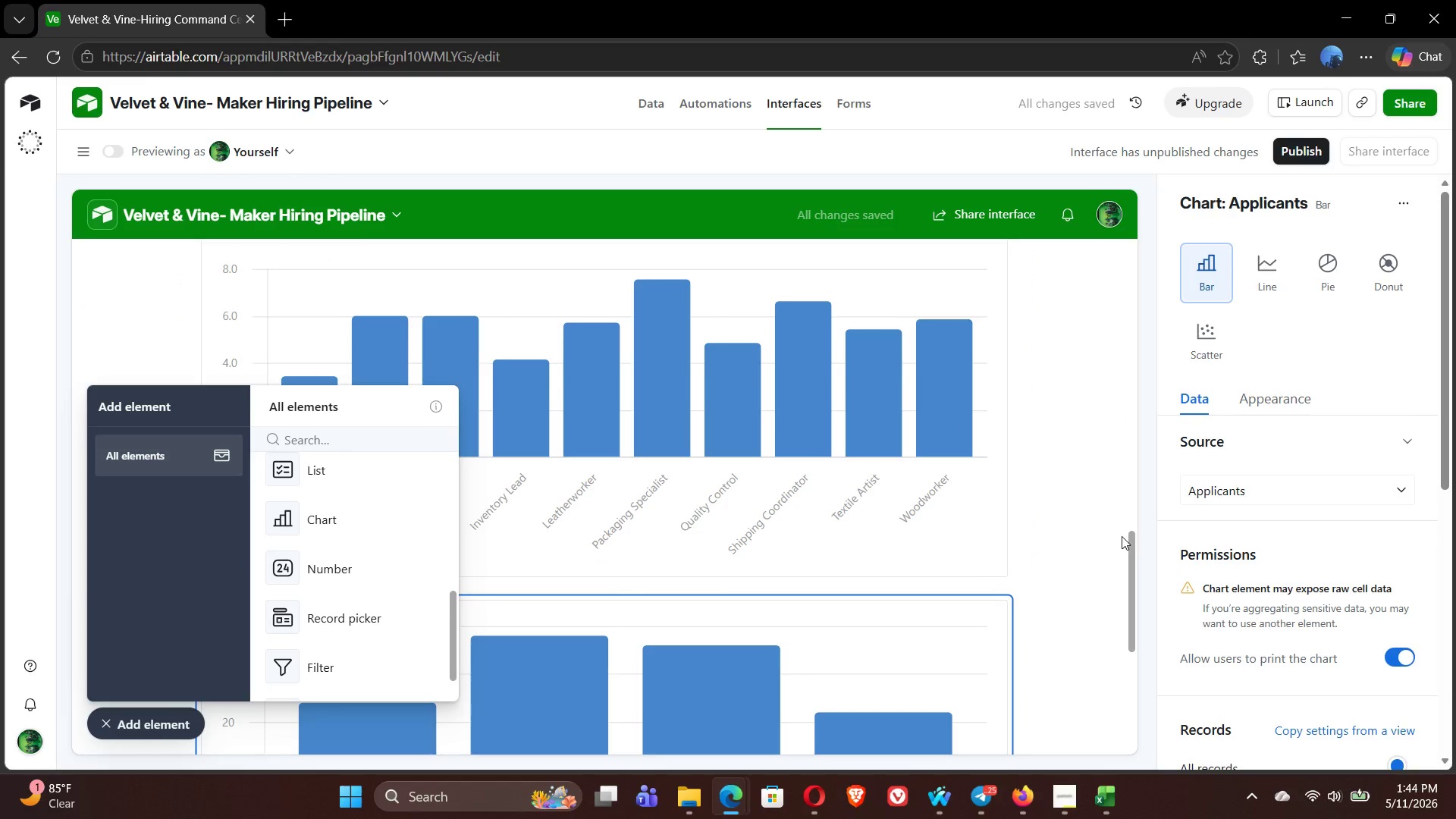 
left_click_drag(start_coordinate=[1128, 550], to_coordinate=[1133, 638])
 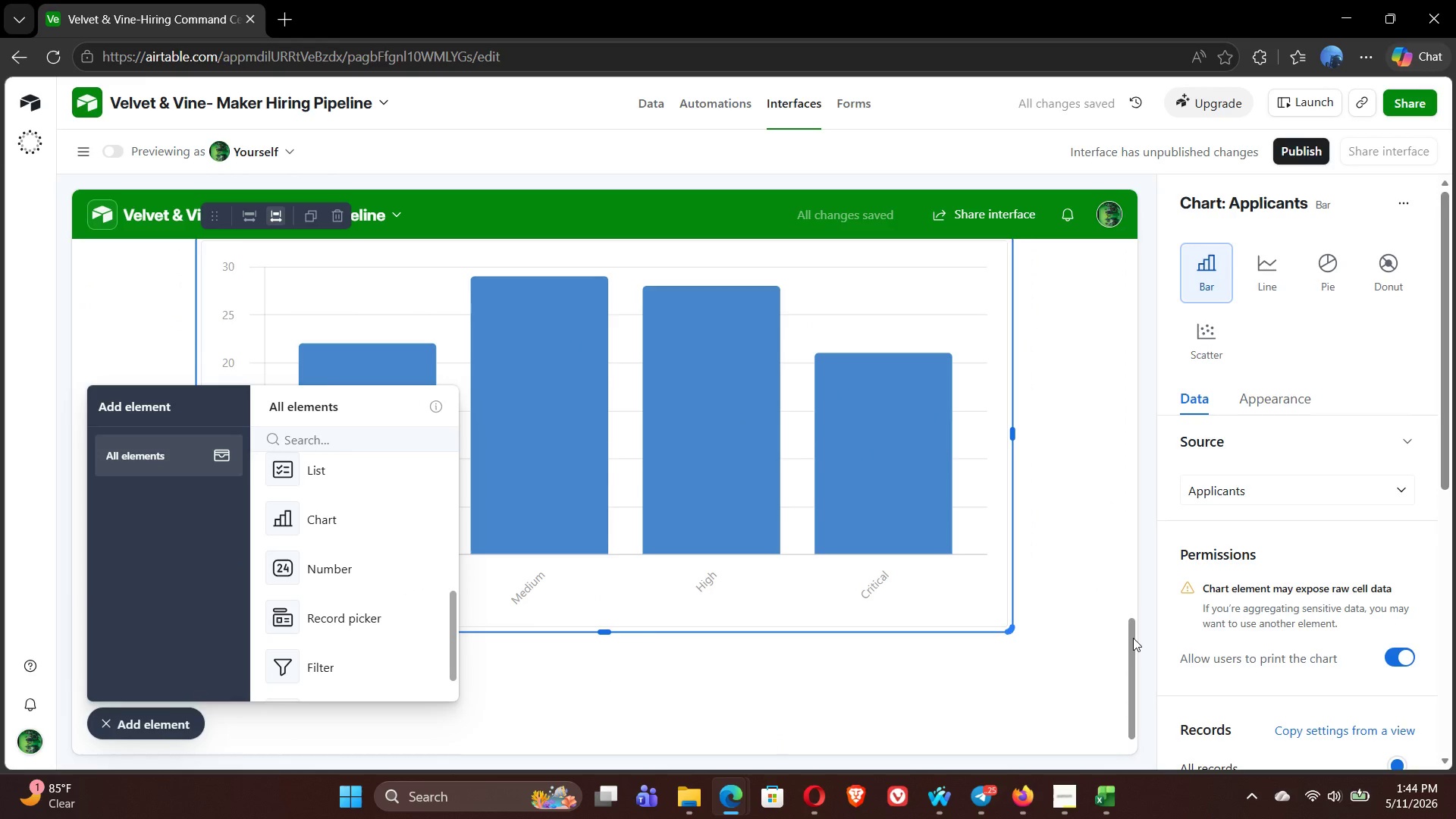 
left_click_drag(start_coordinate=[1133, 638], to_coordinate=[1125, 601])
 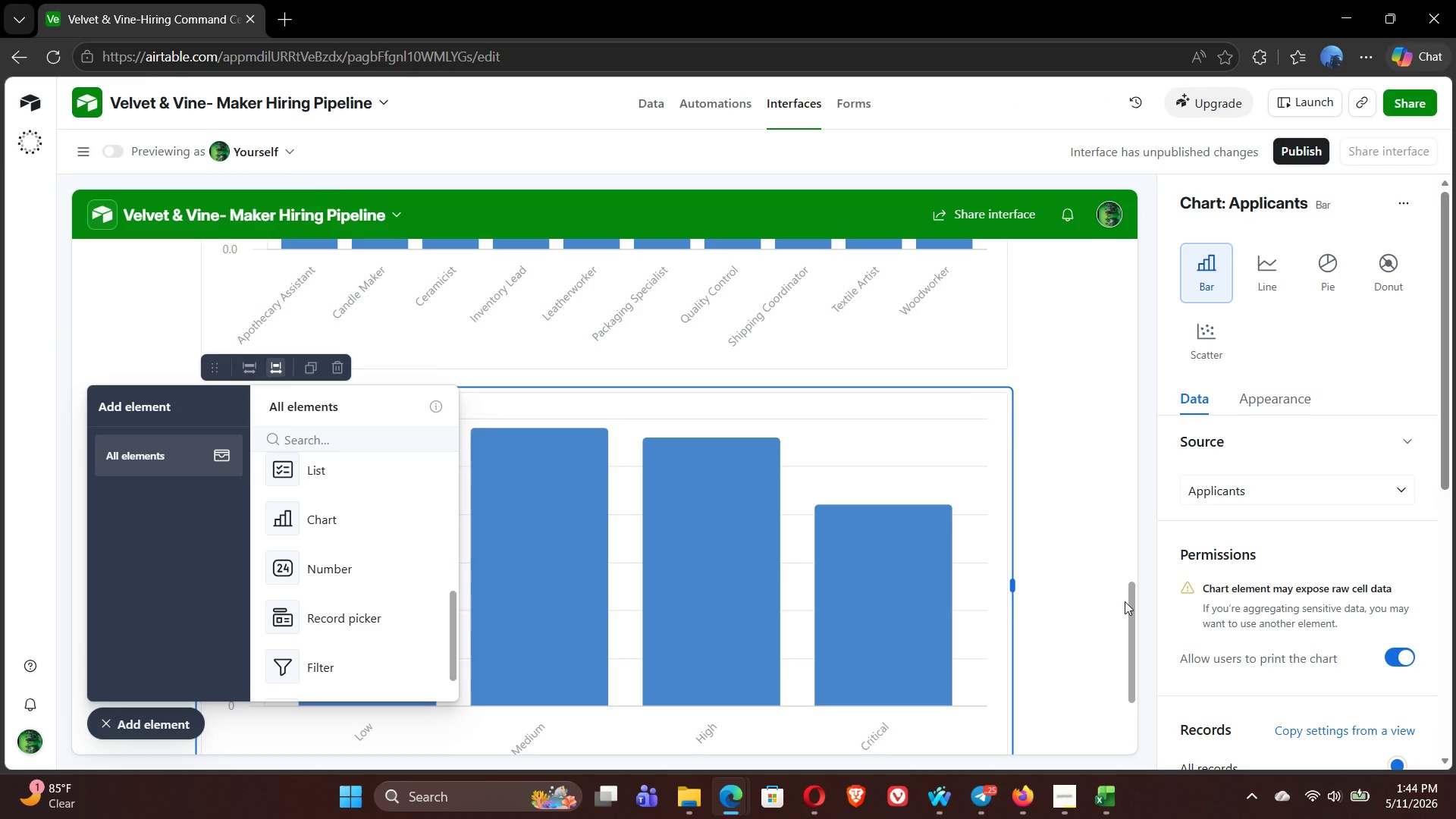 
wait(7.2)
 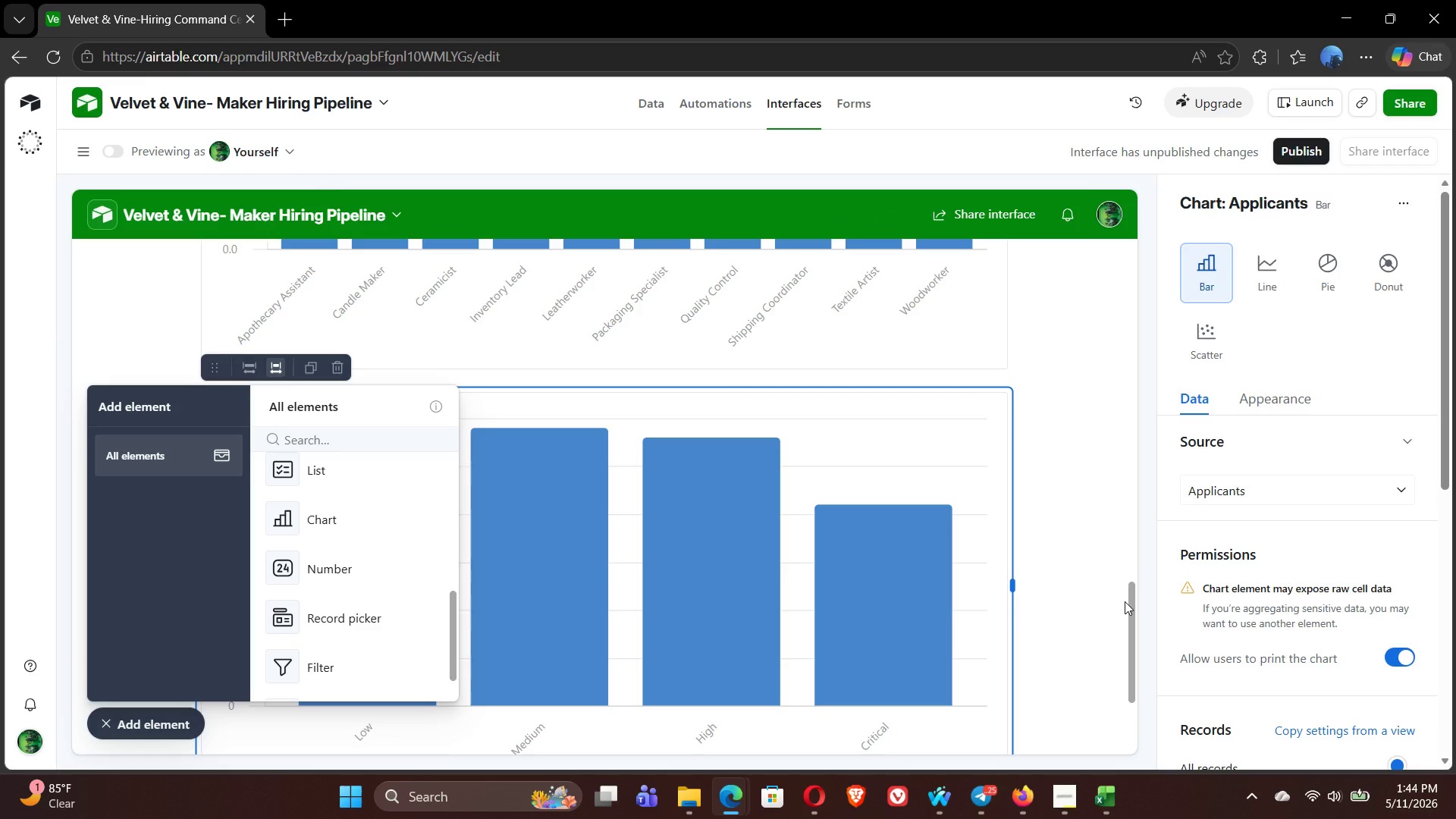 
left_click([102, 723])
 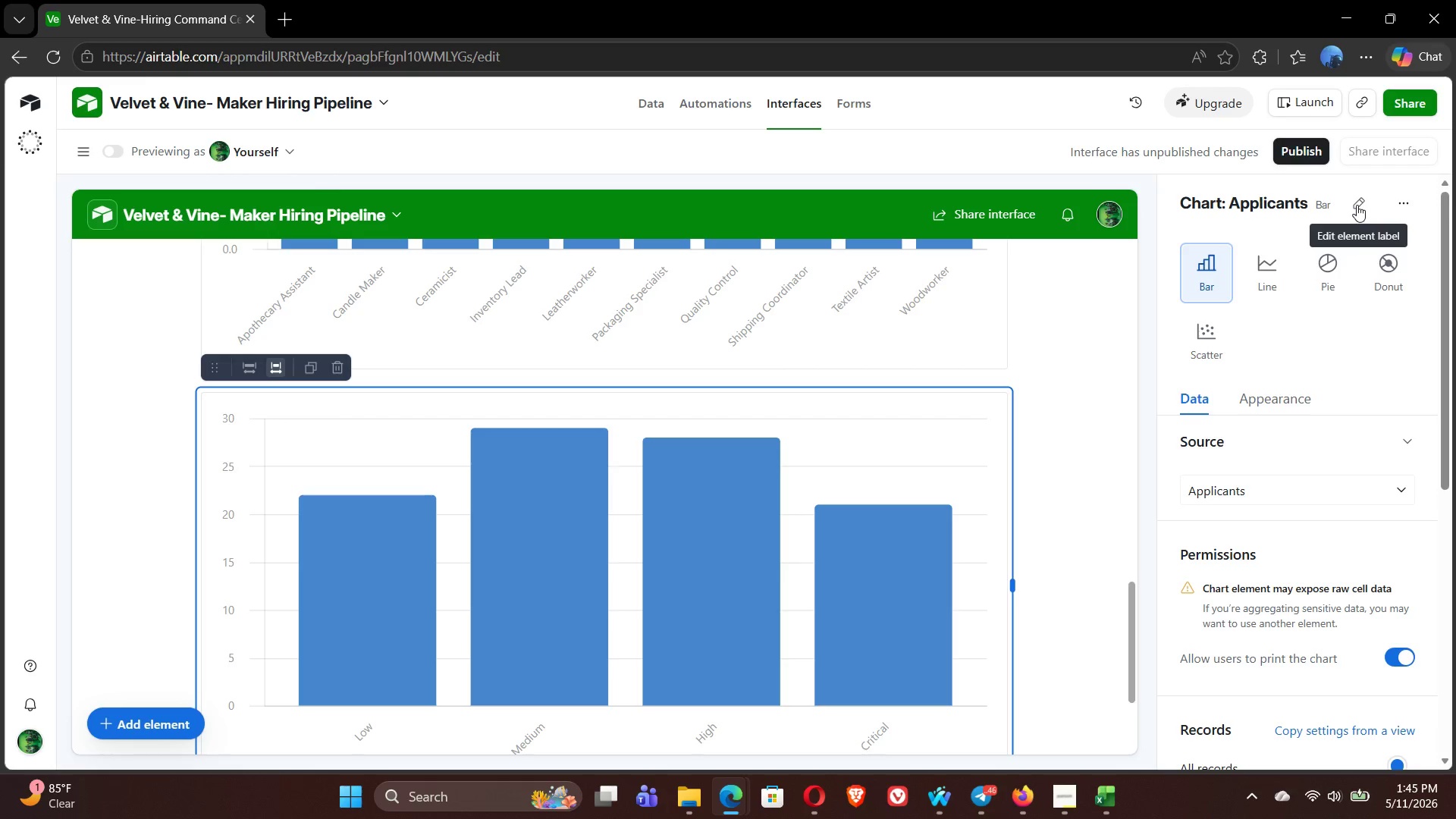 
wait(13.31)
 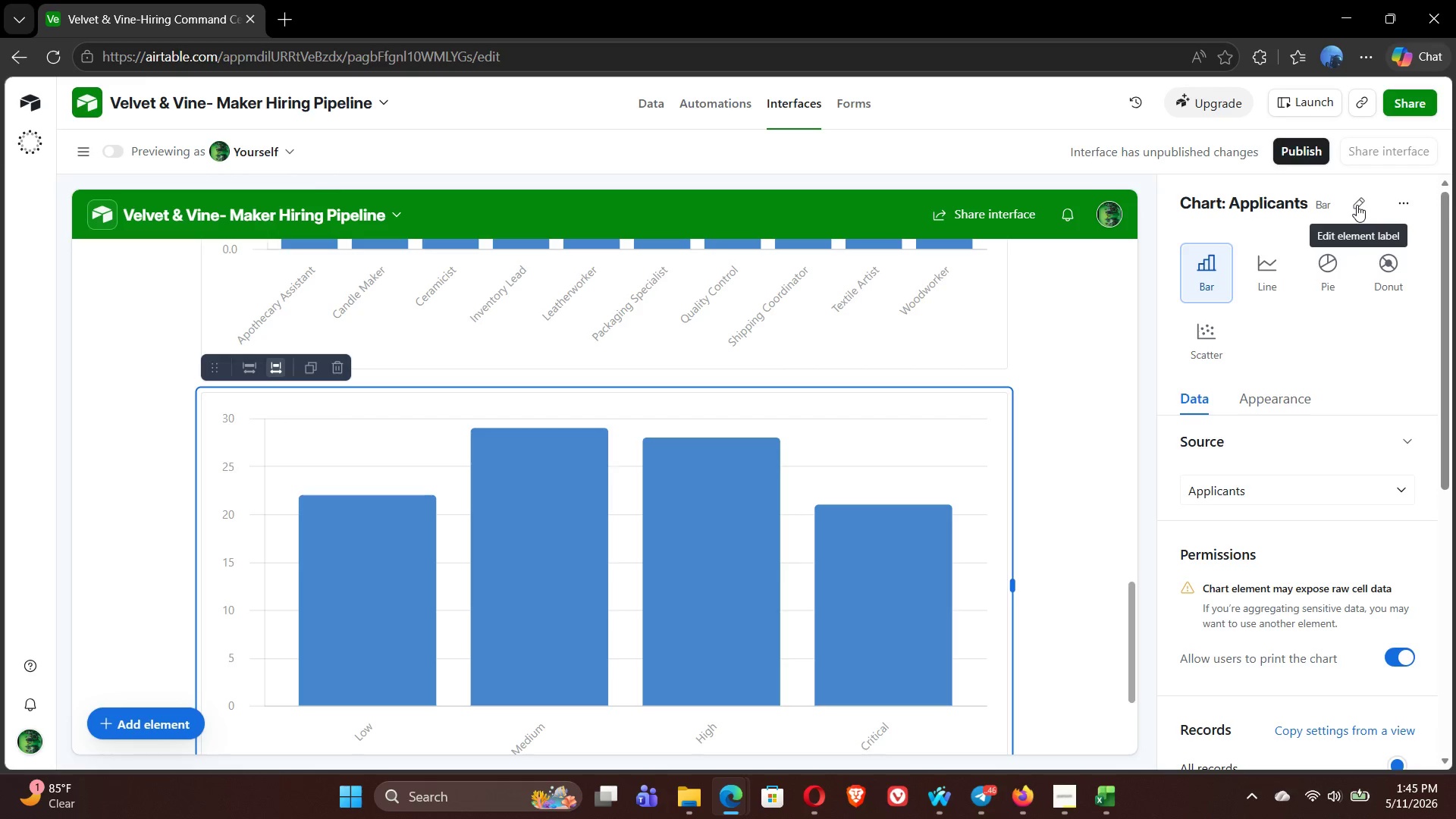 
left_click([1357, 205])
 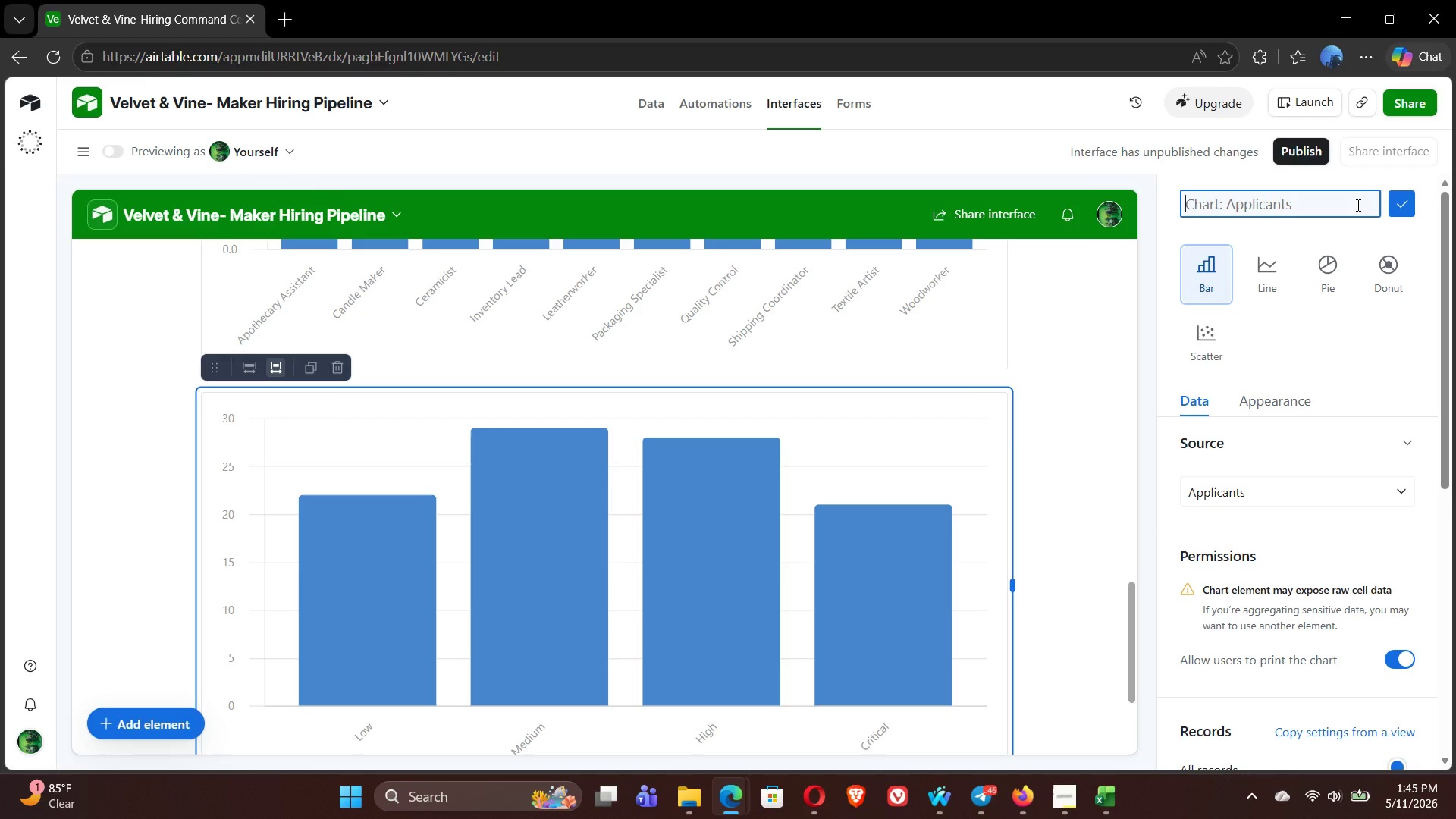 
wait(16.89)
 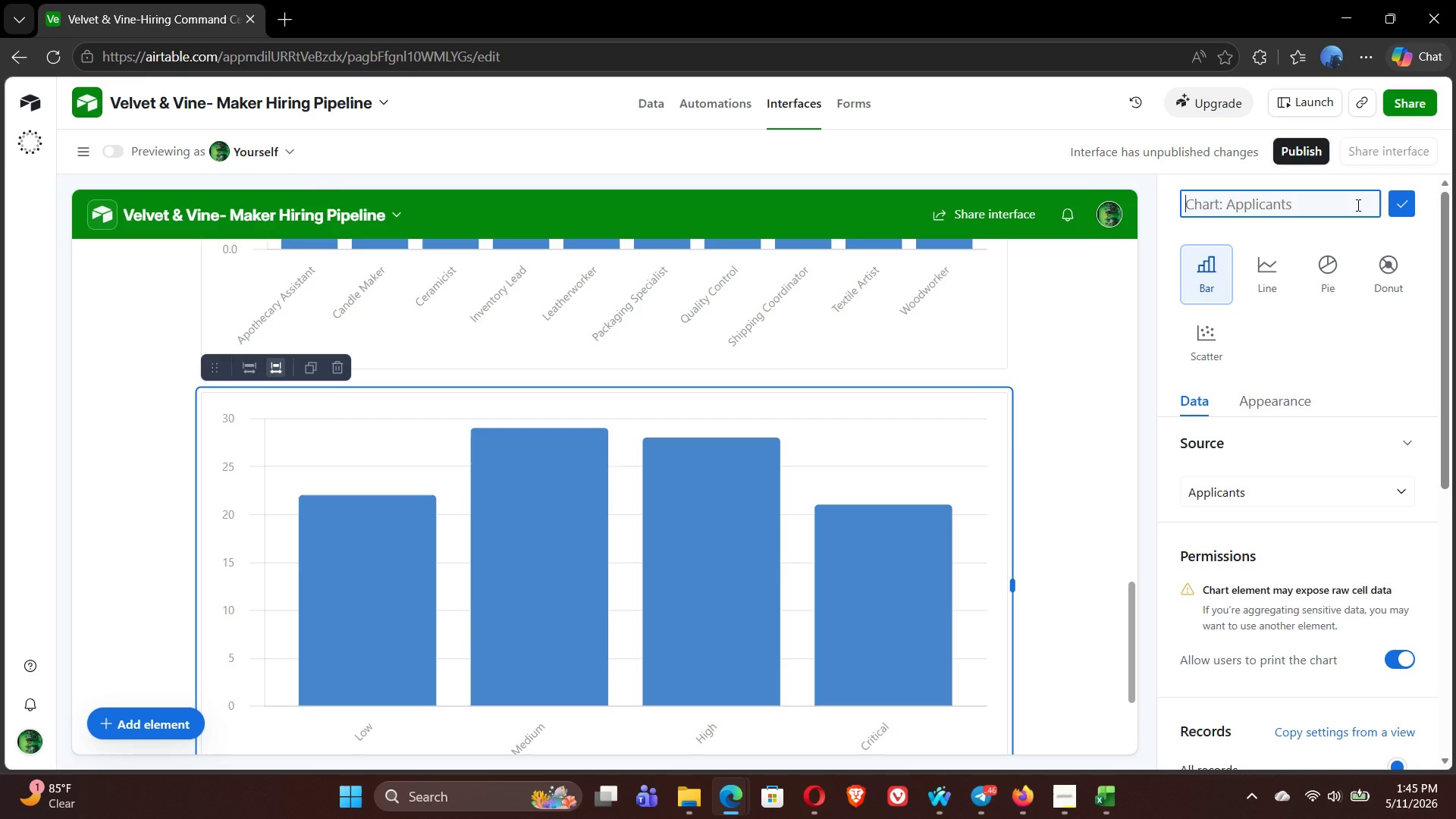 
type(Avg Priority)
 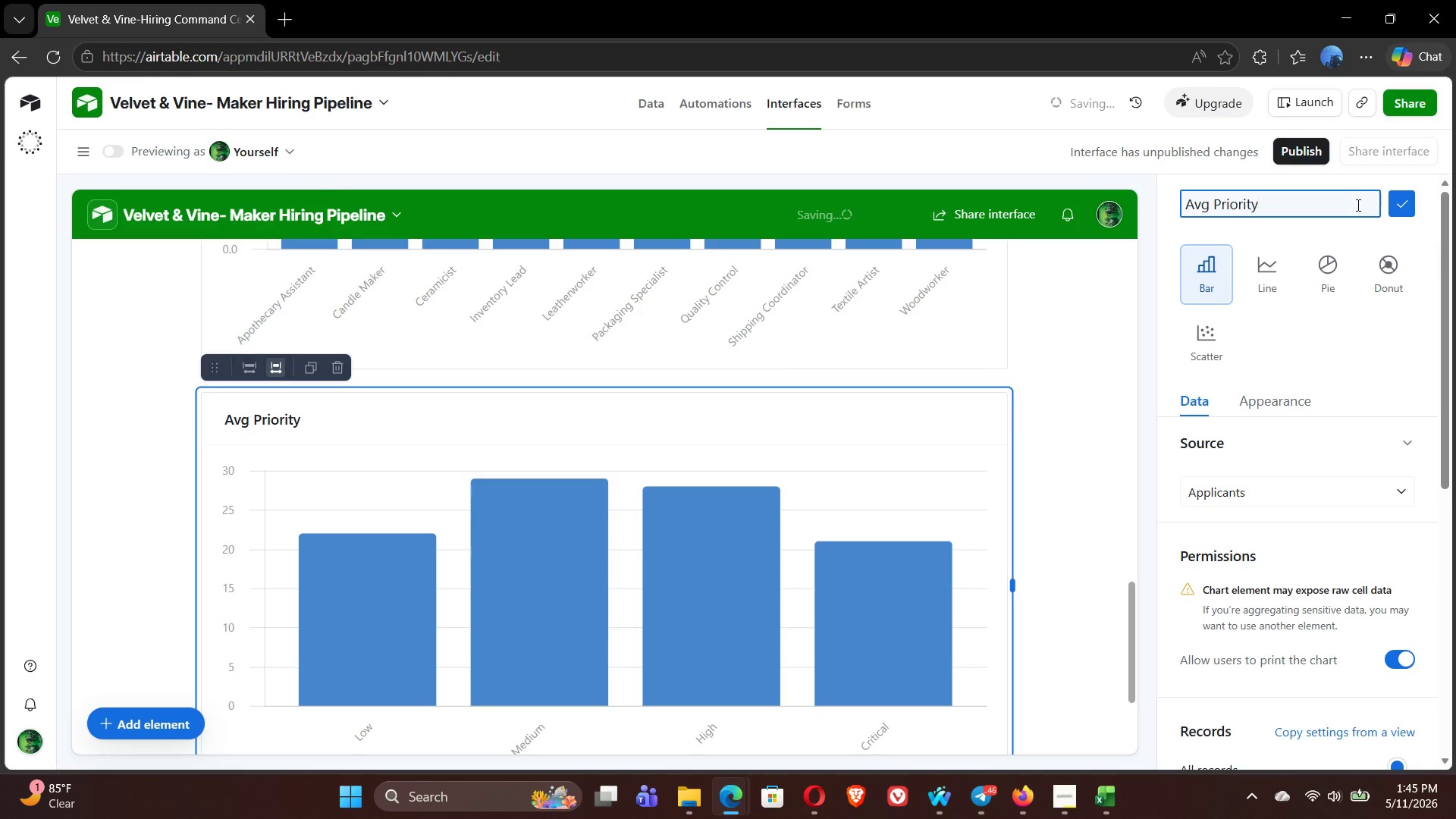 
type( score by Experience)
 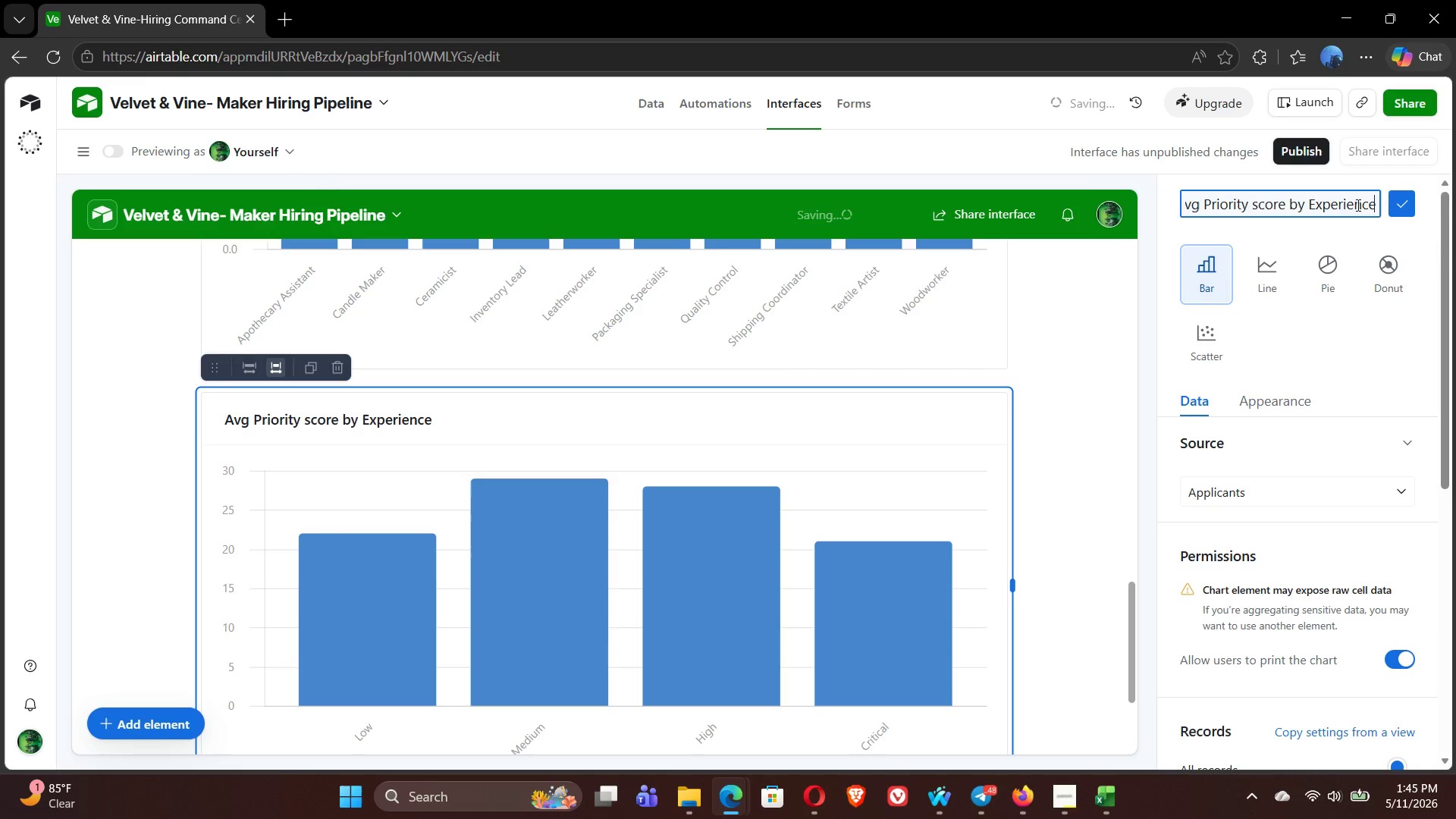 
left_click([1395, 202])
 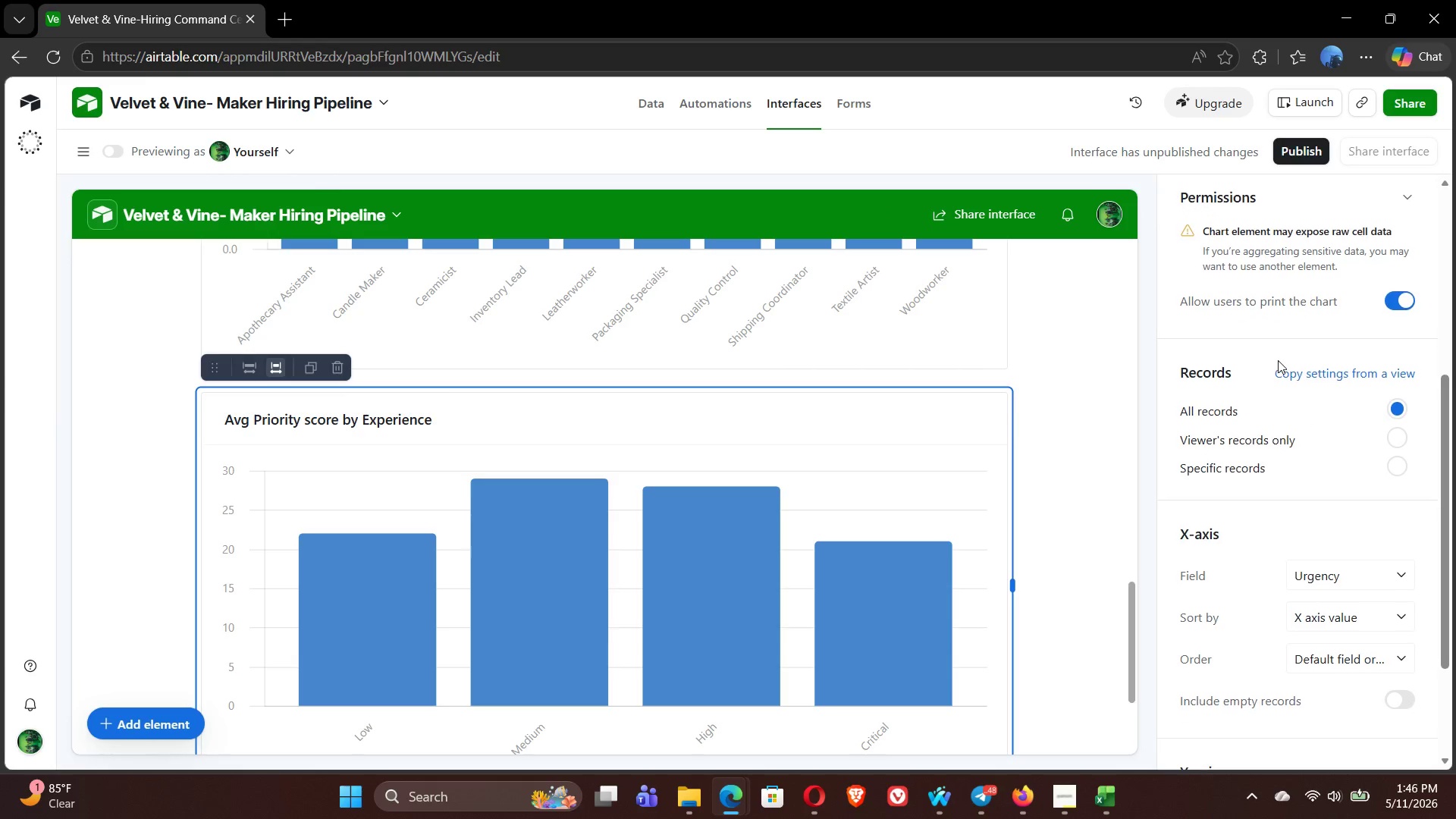 
wait(14.77)
 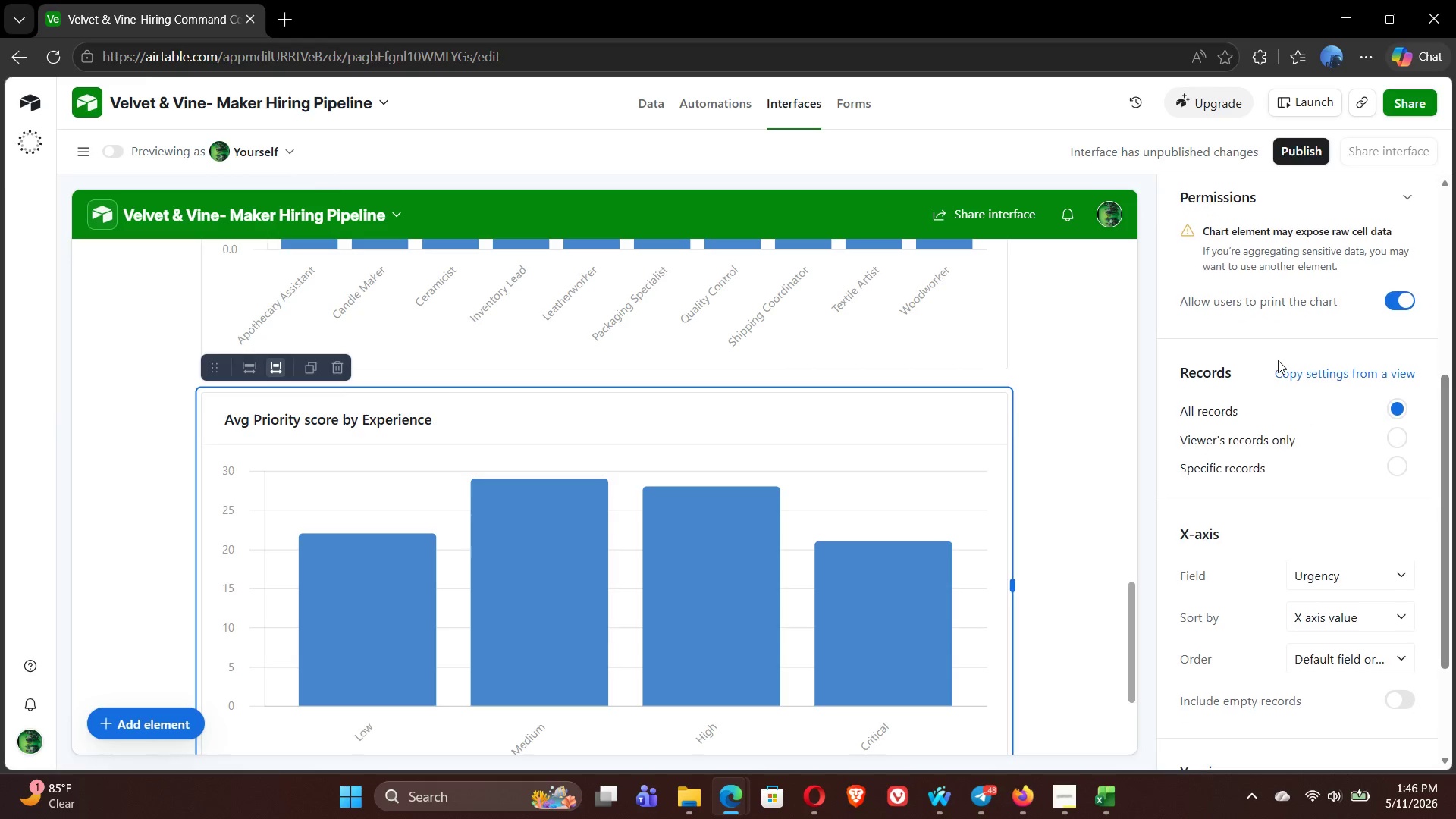 
left_click([1370, 456])
 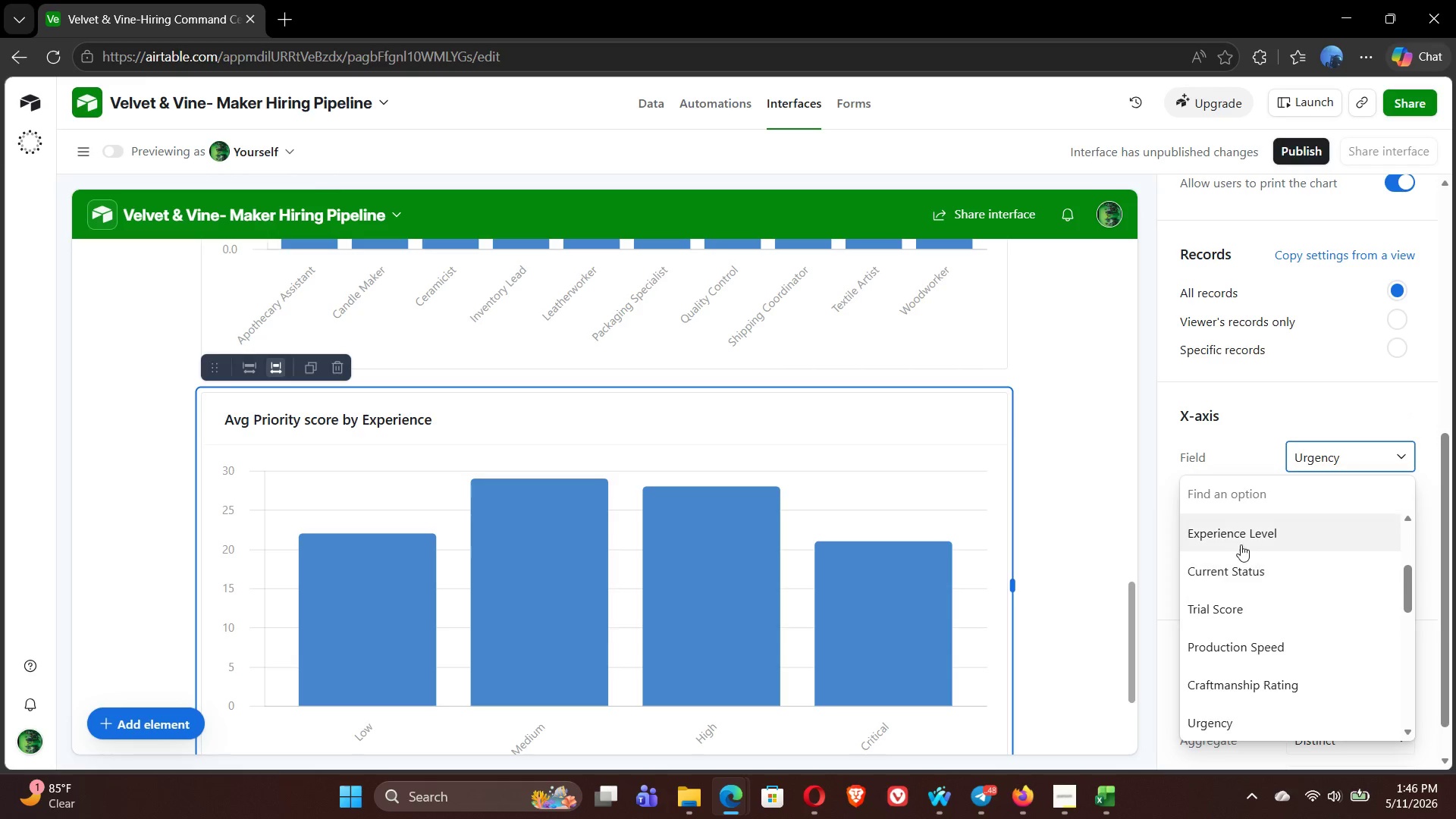 
left_click([1235, 534])
 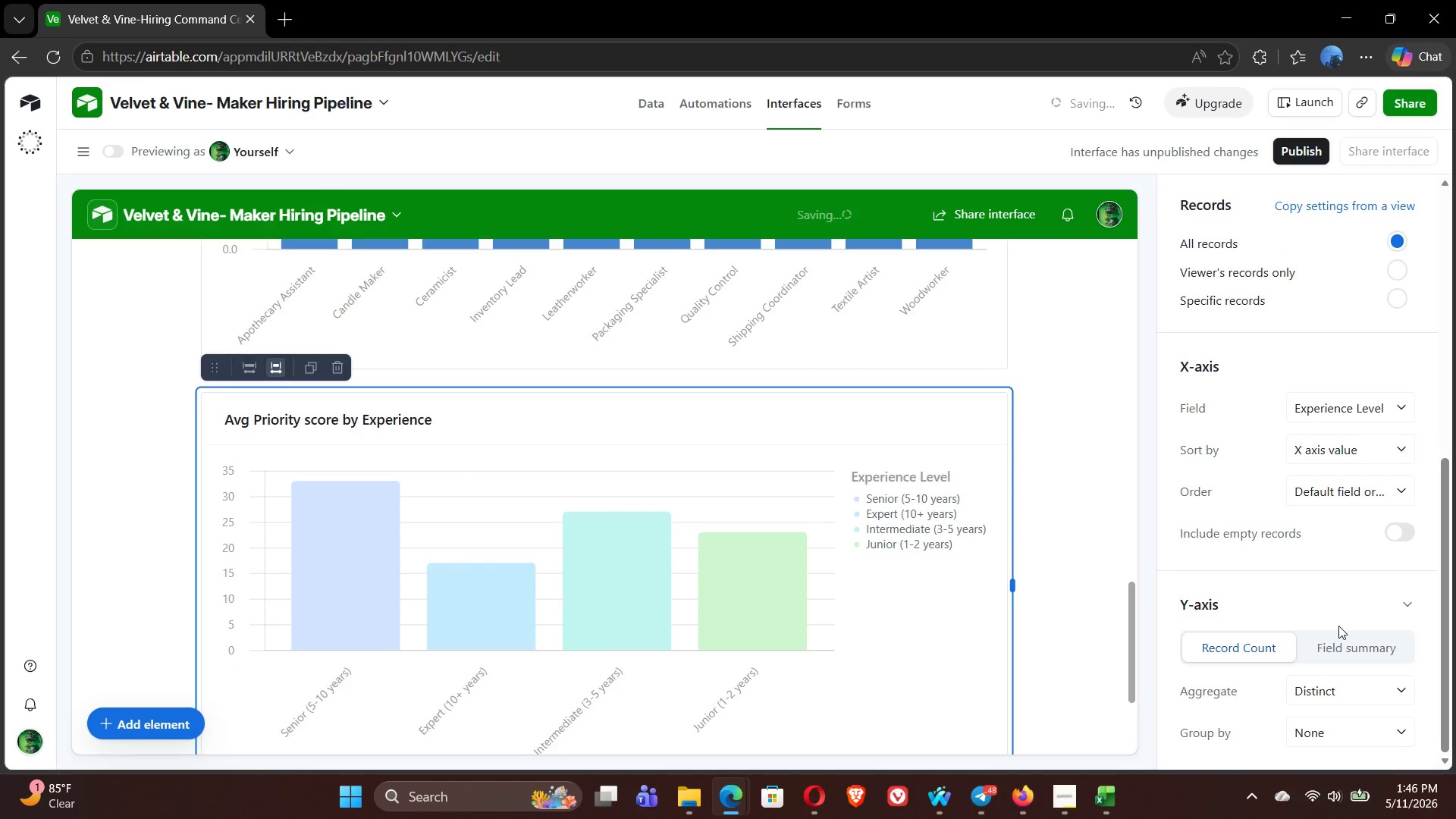 
left_click([1358, 651])
 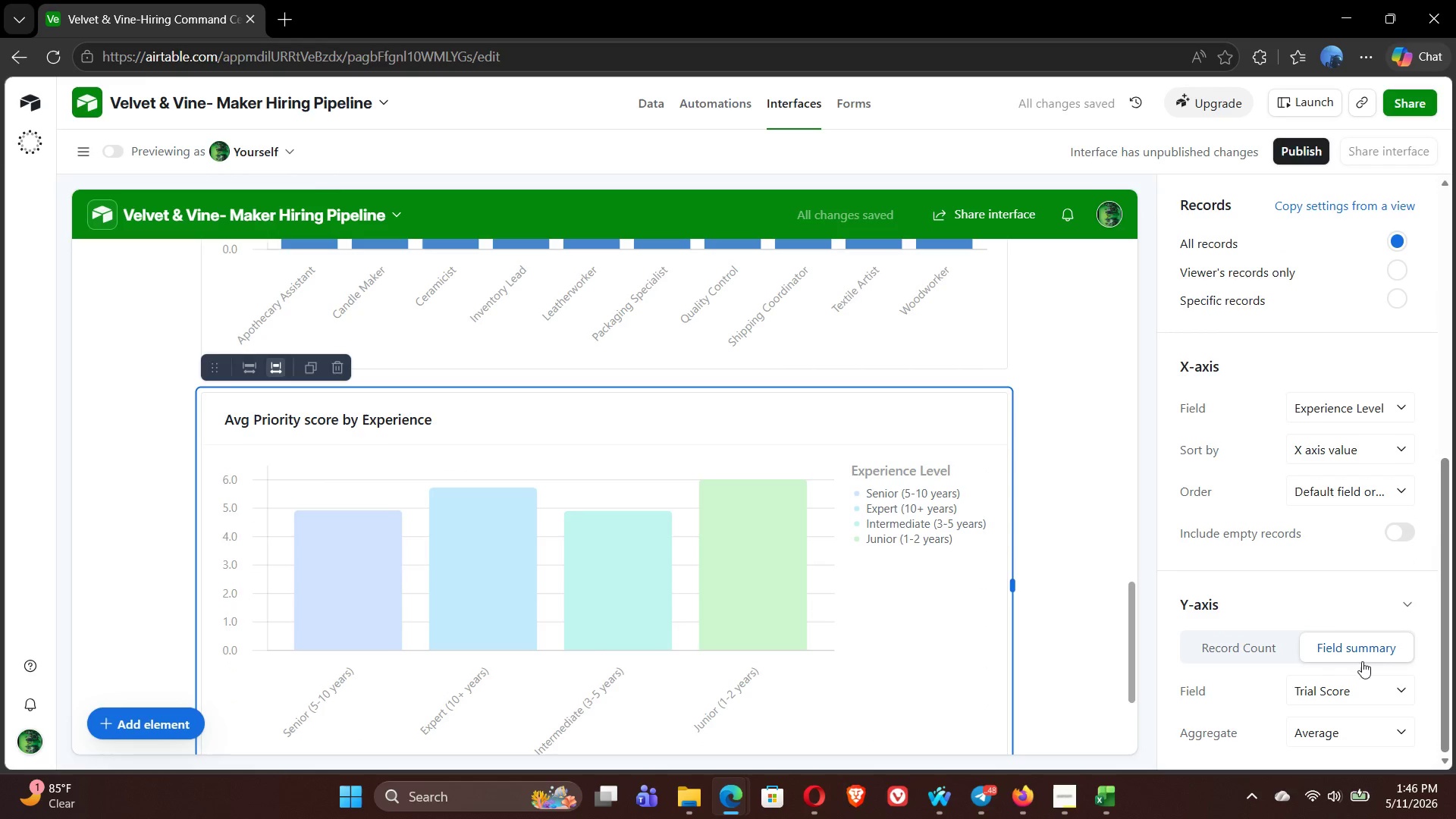 
wait(6.95)
 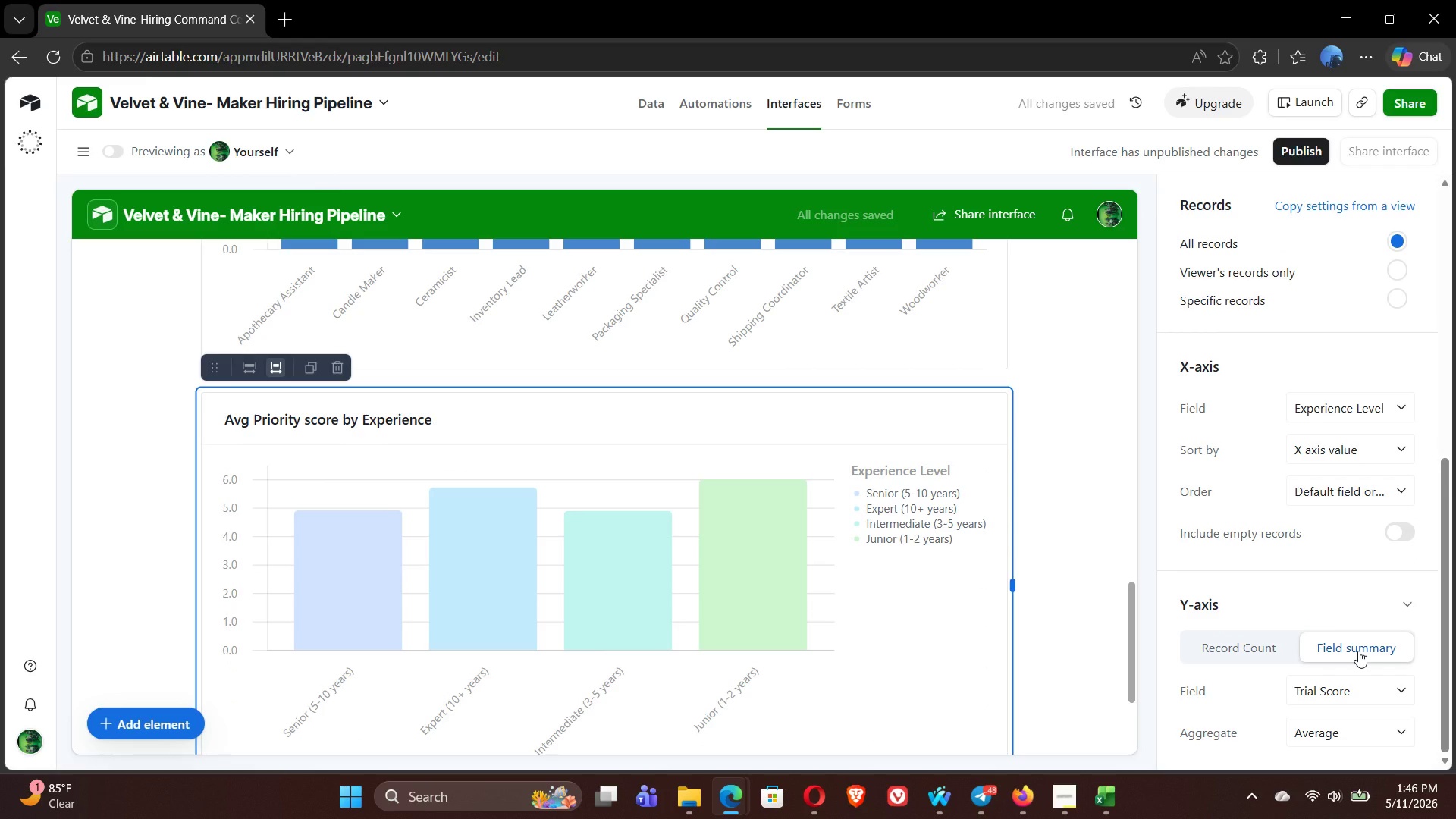 
left_click([1356, 688])
 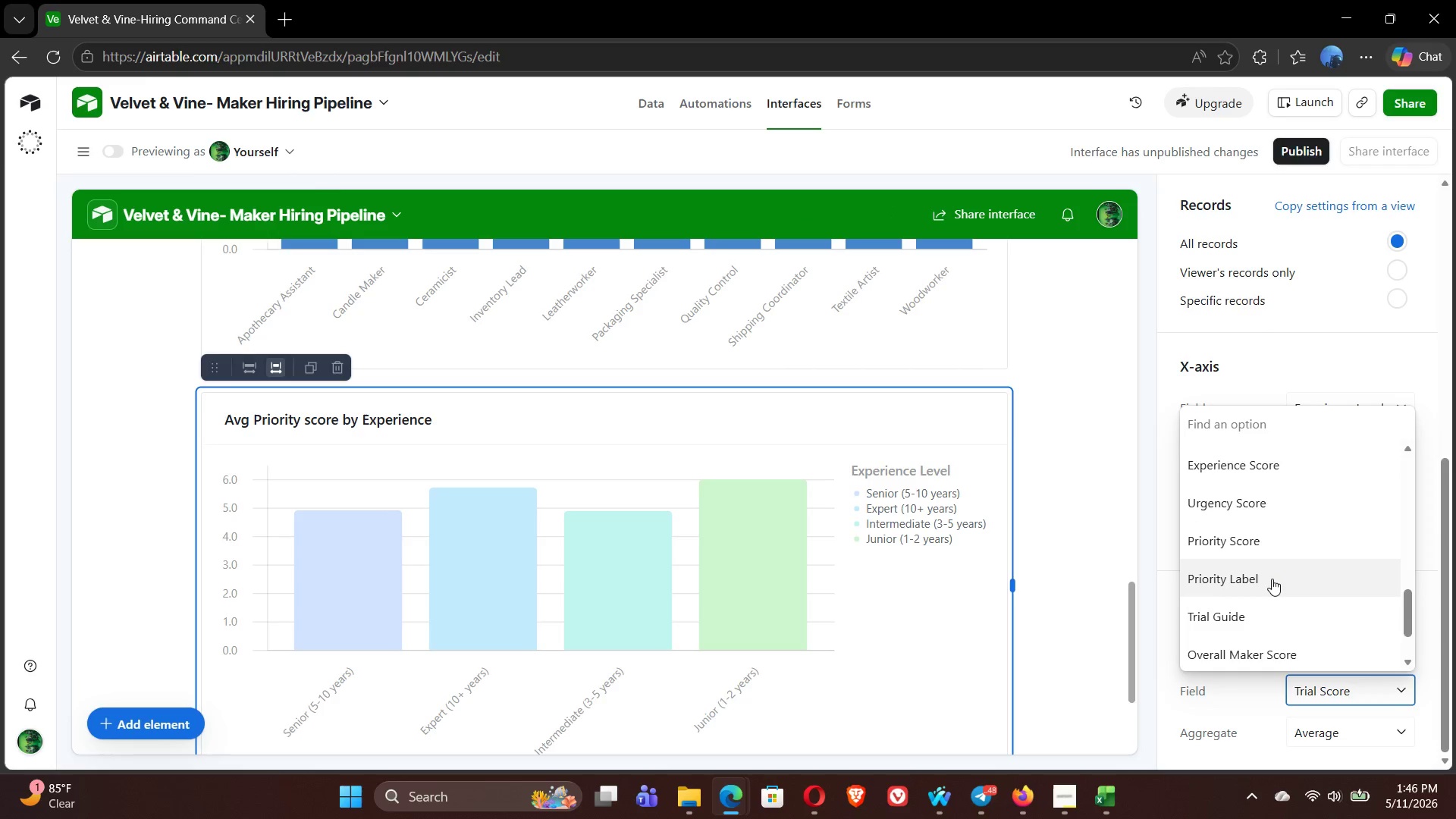 
wait(5.72)
 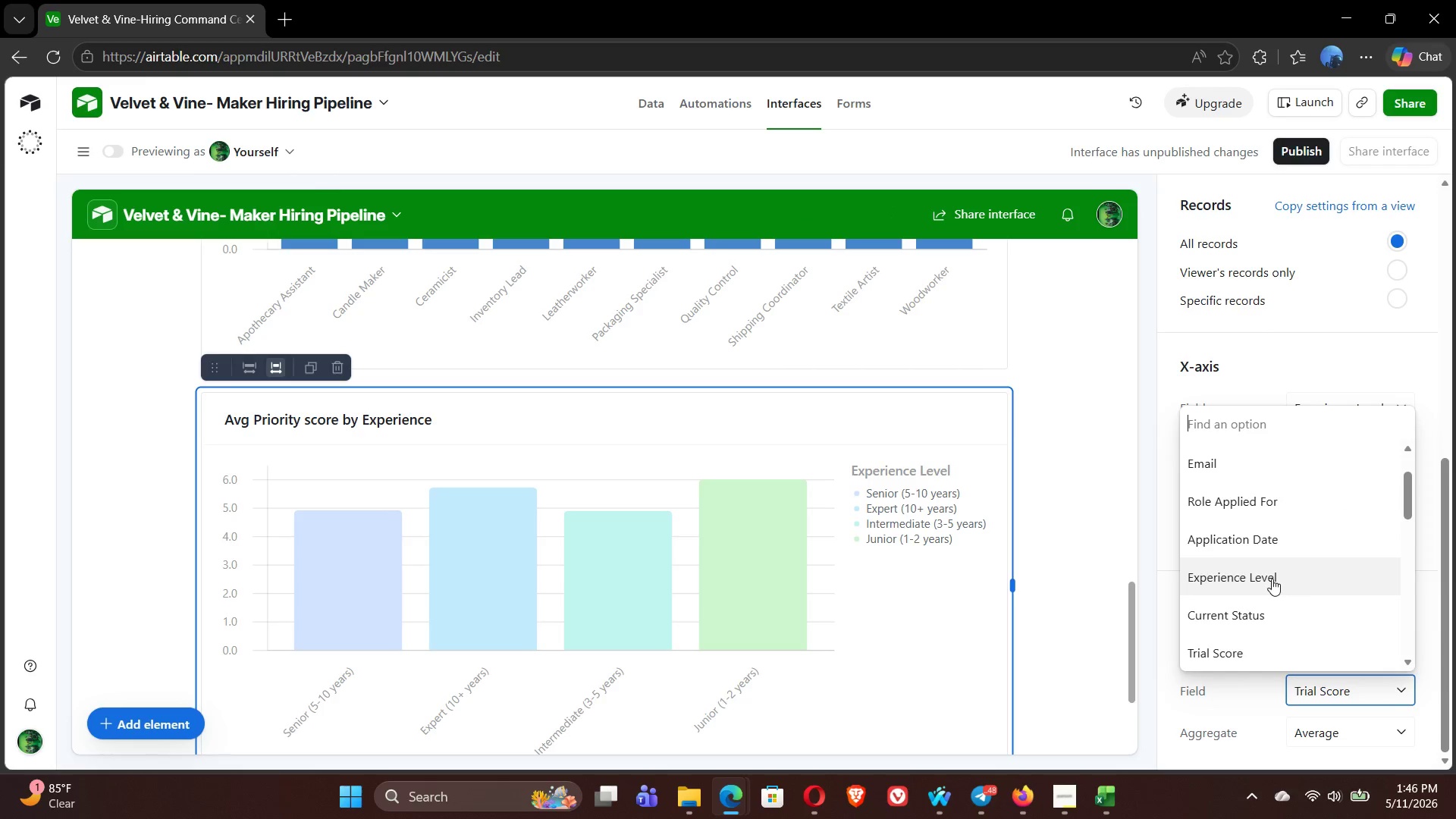 
left_click([1235, 542])
 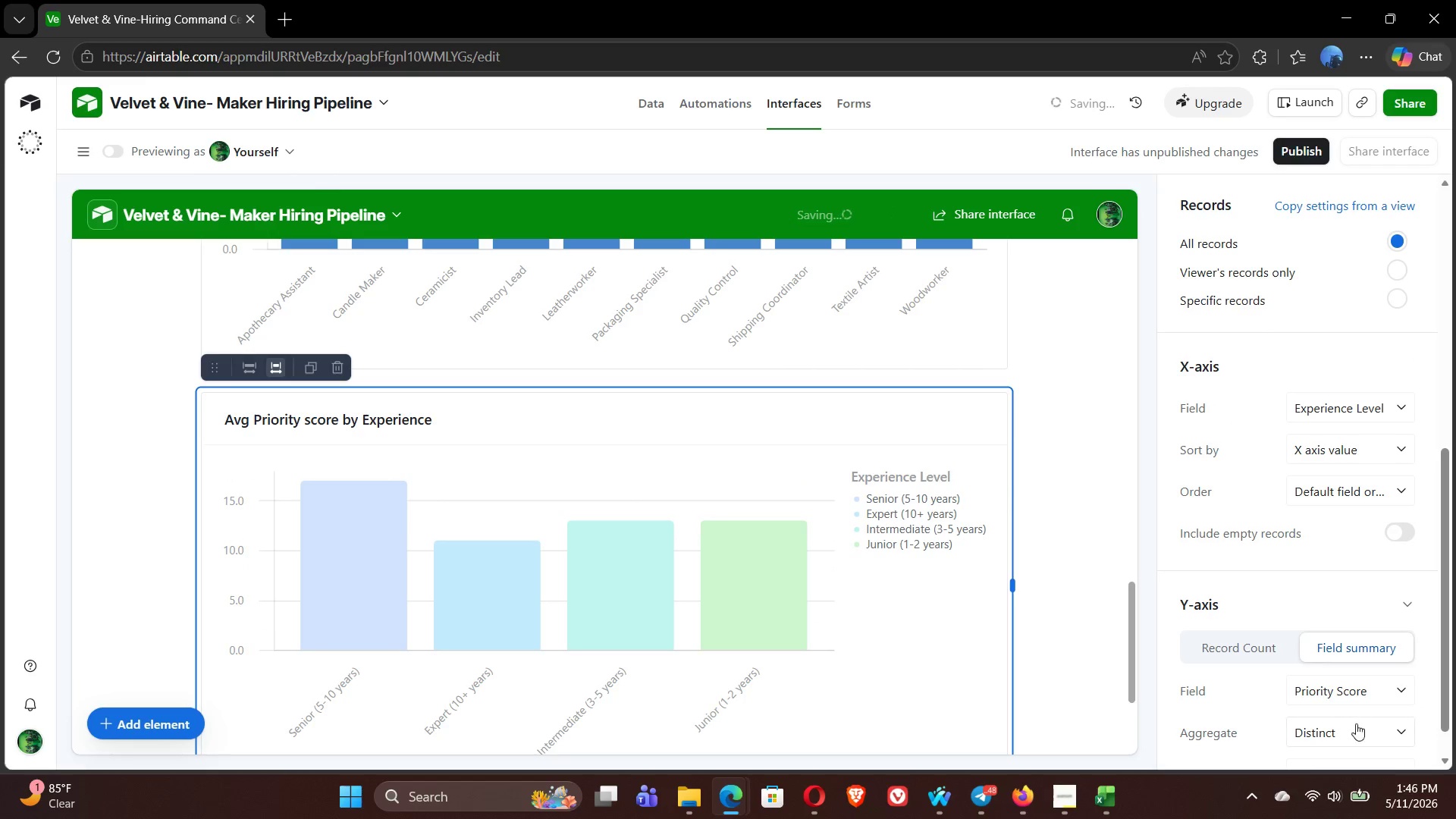 
left_click([1358, 726])
 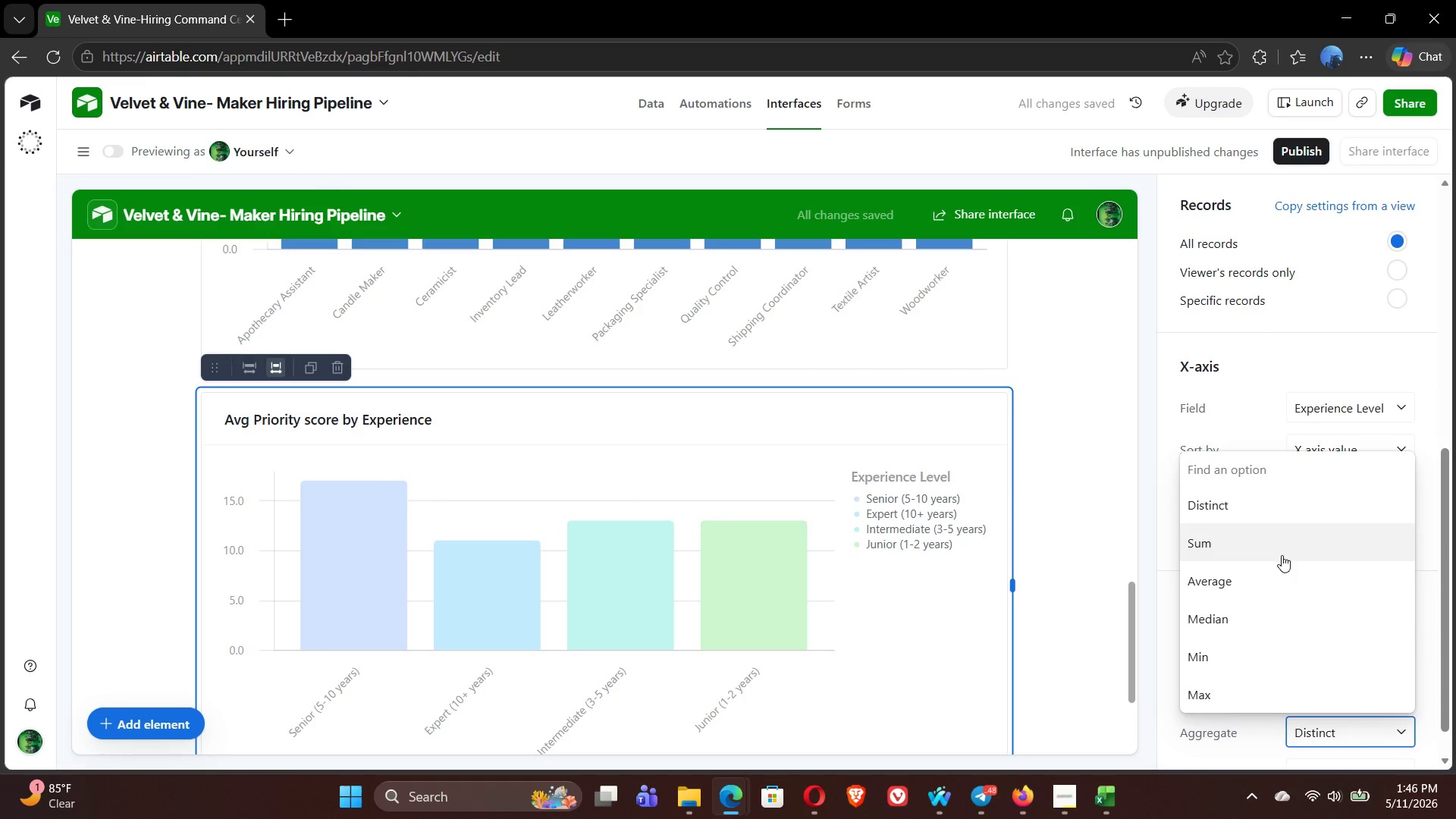 
left_click([1282, 578])
 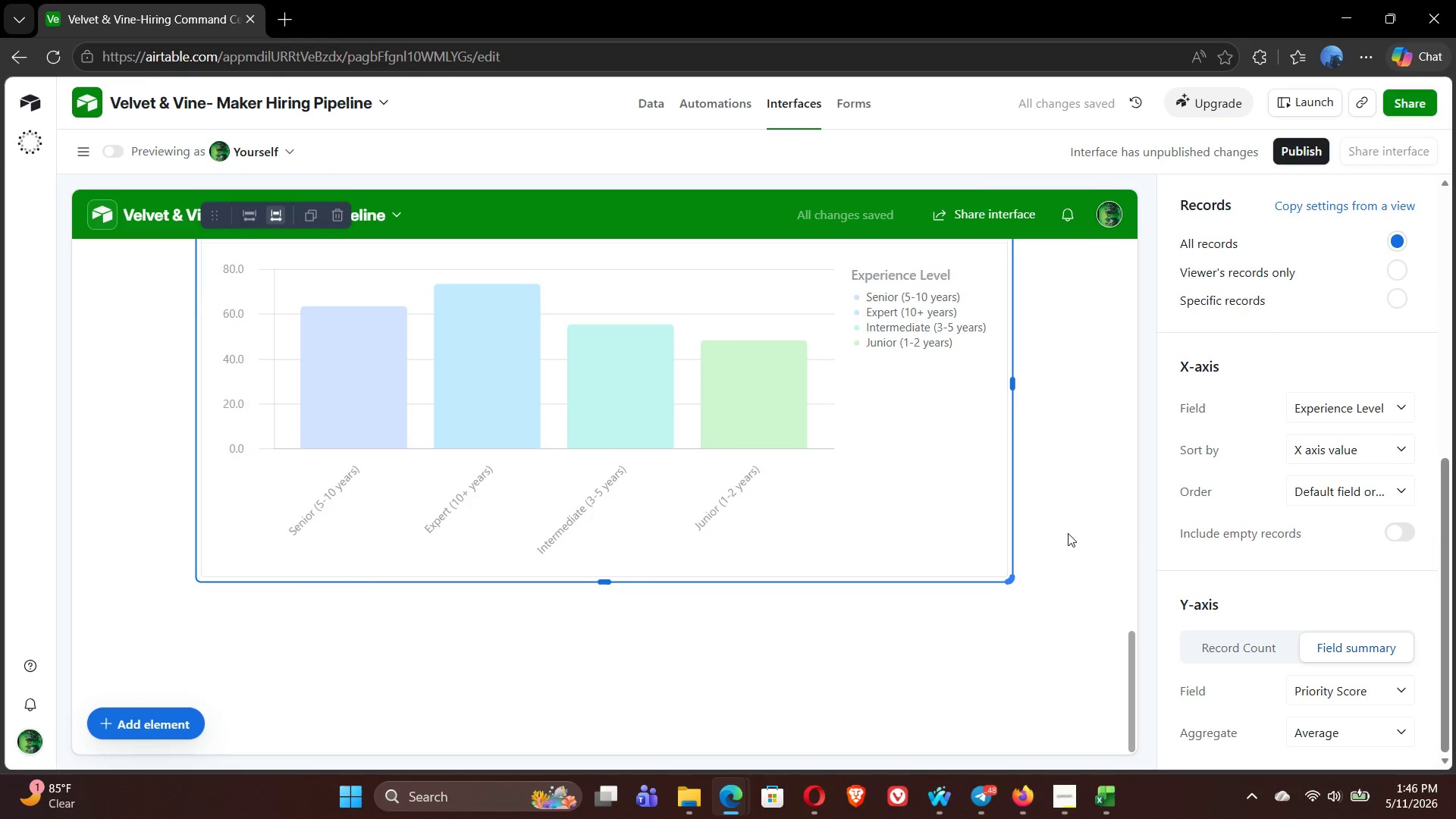 
left_click([359, 651])
 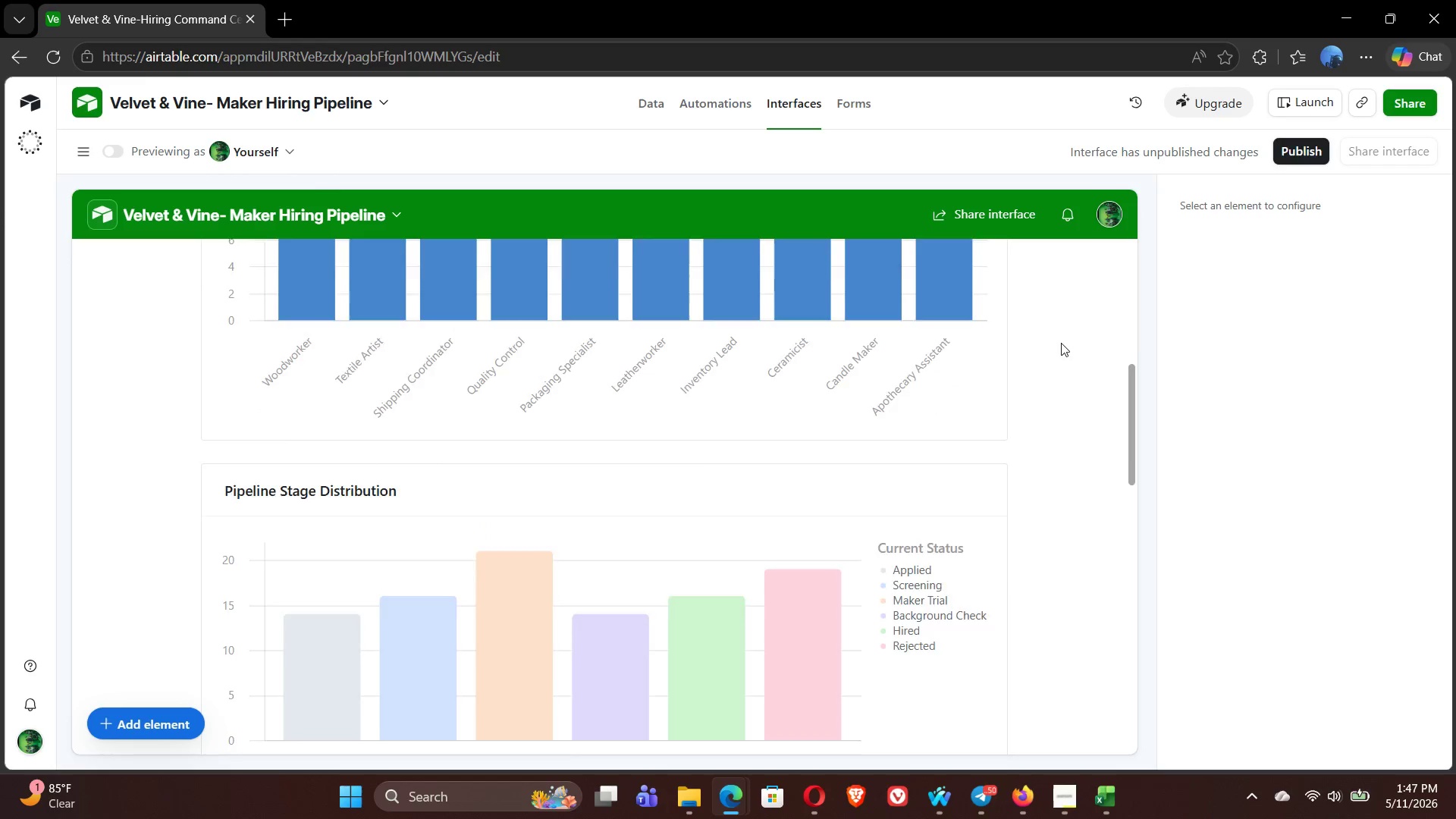 
wait(55.34)
 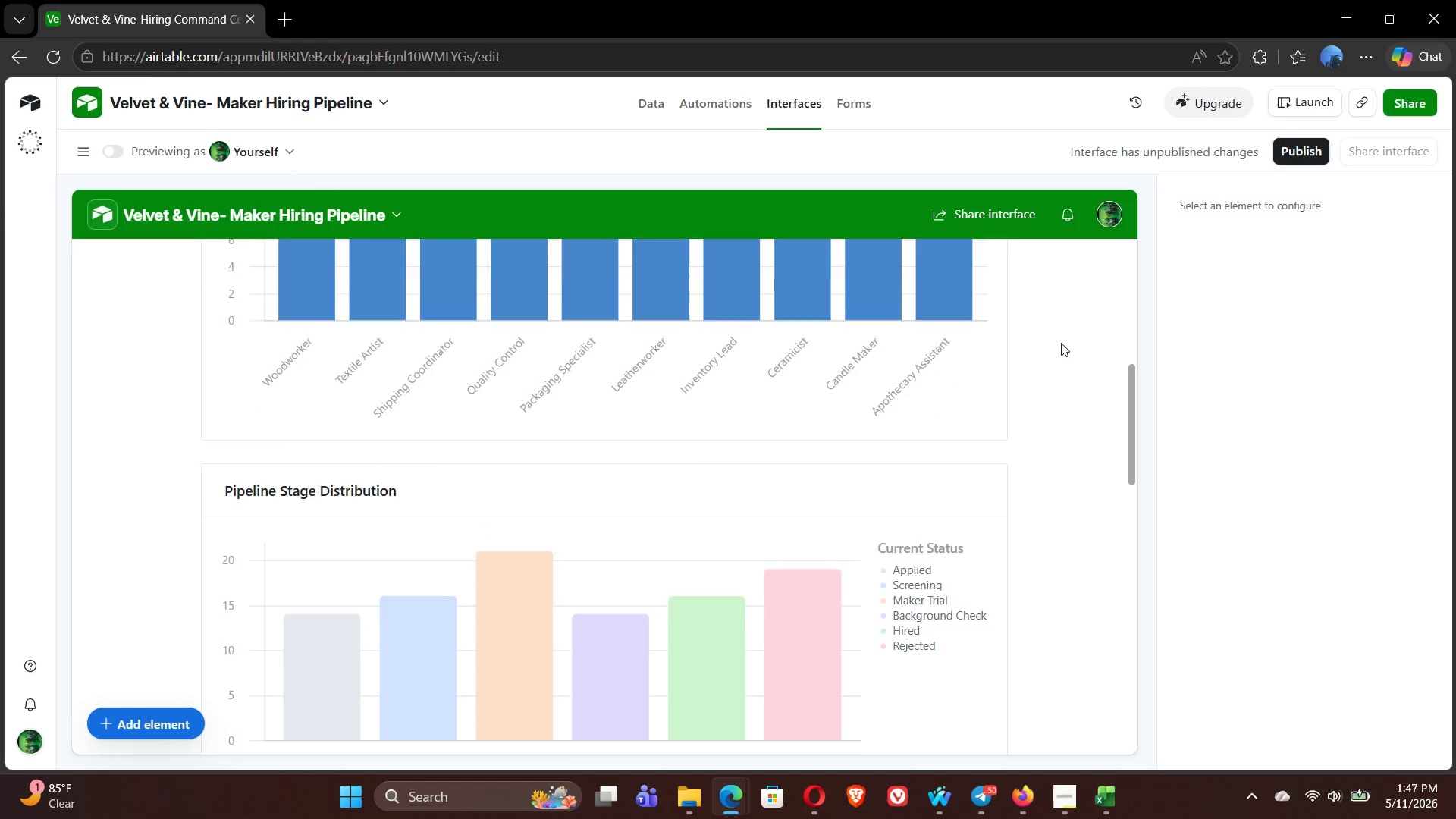 
left_click([210, 636])
 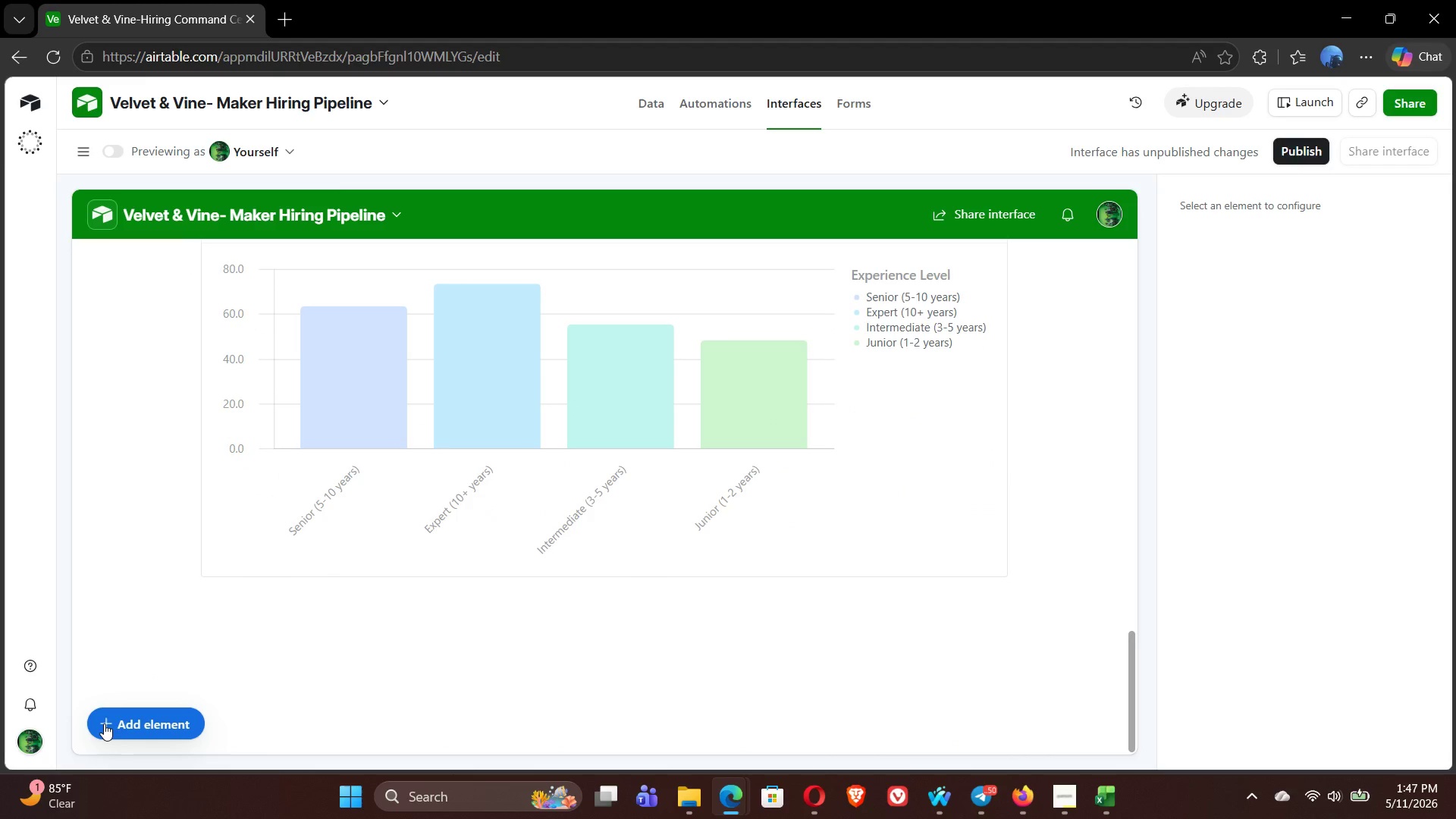 
left_click([102, 723])
 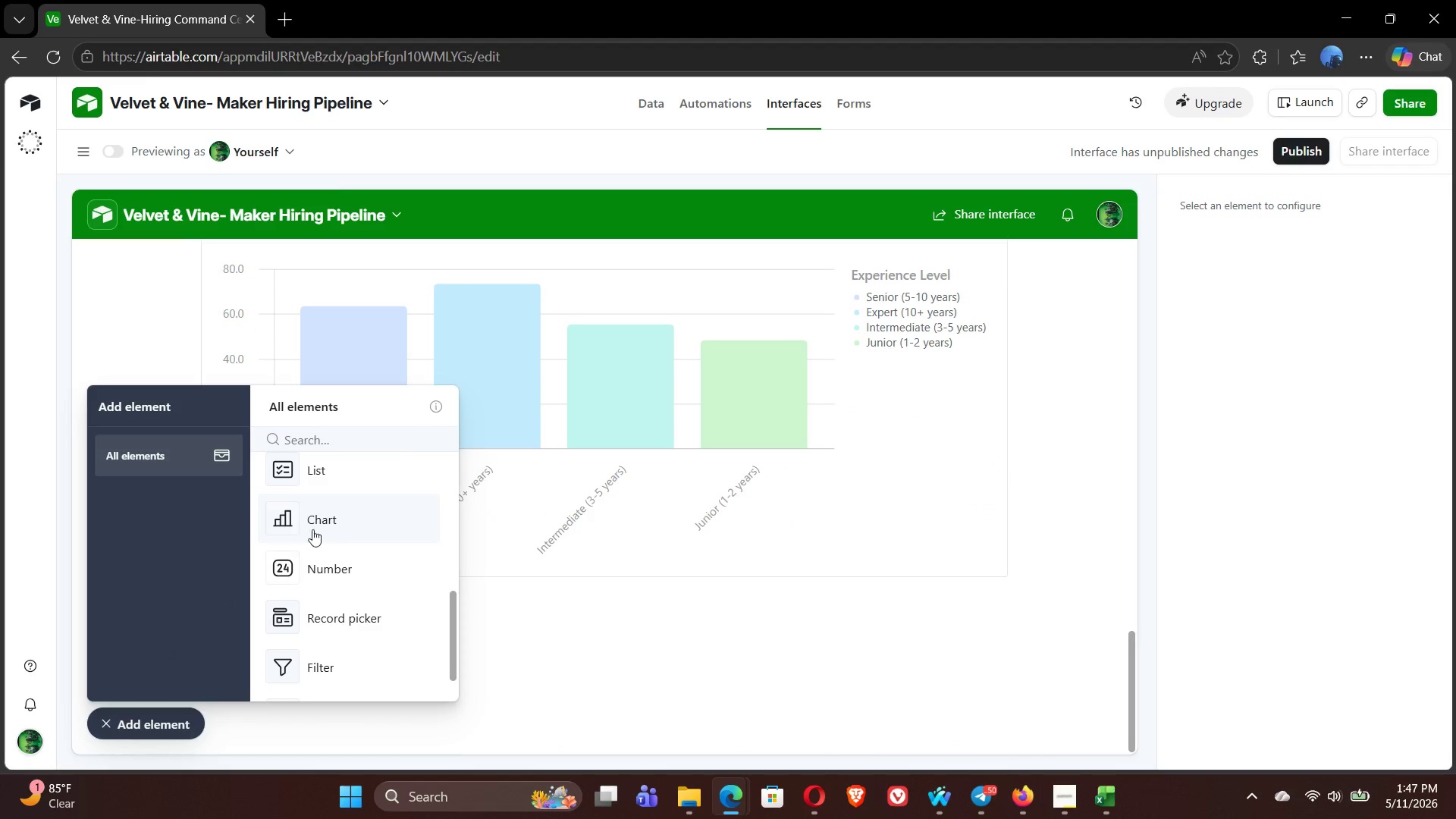 
left_click([324, 520])
 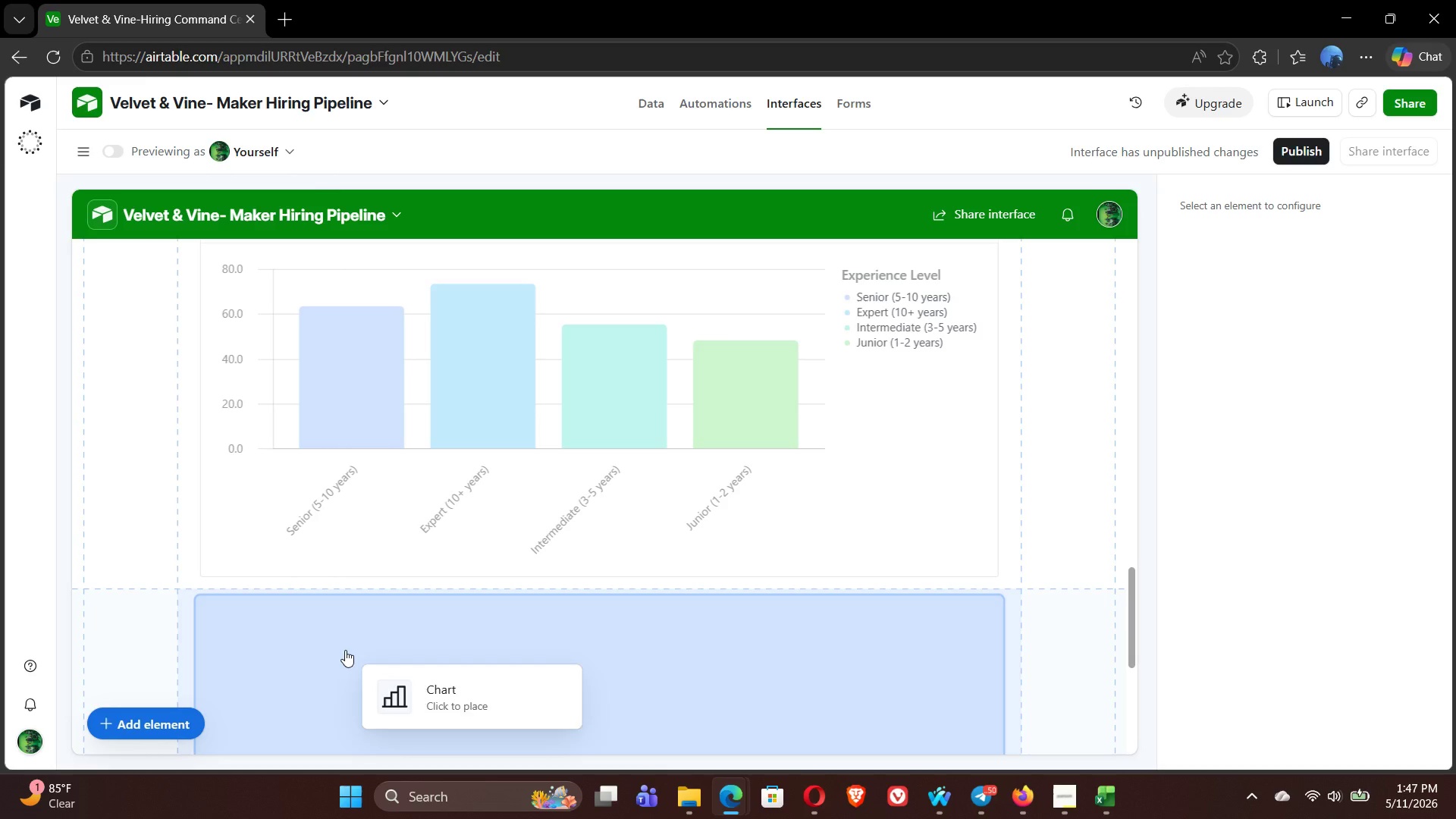 
left_click([314, 668])
 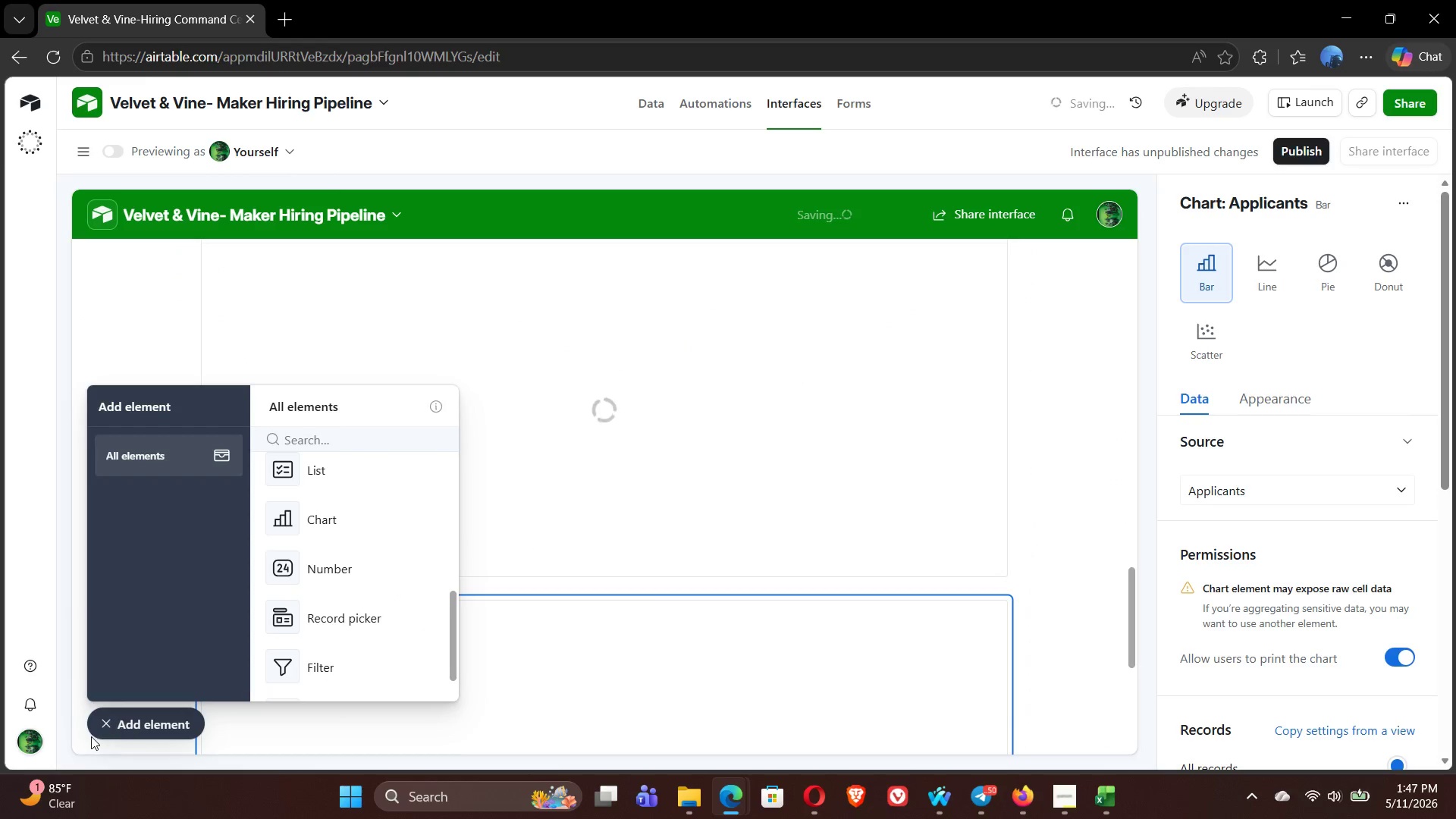 
left_click([102, 724])
 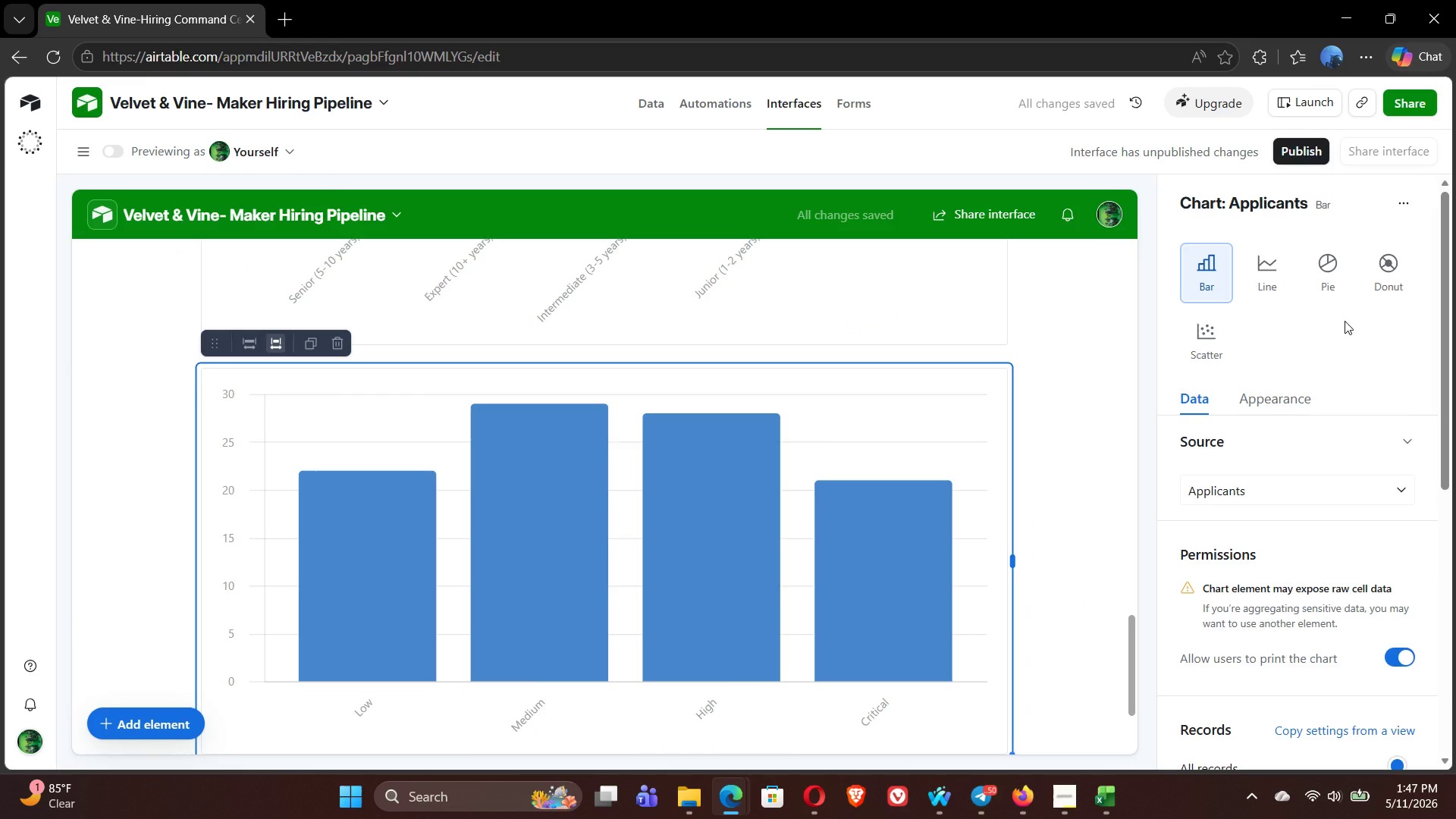 
wait(9.52)
 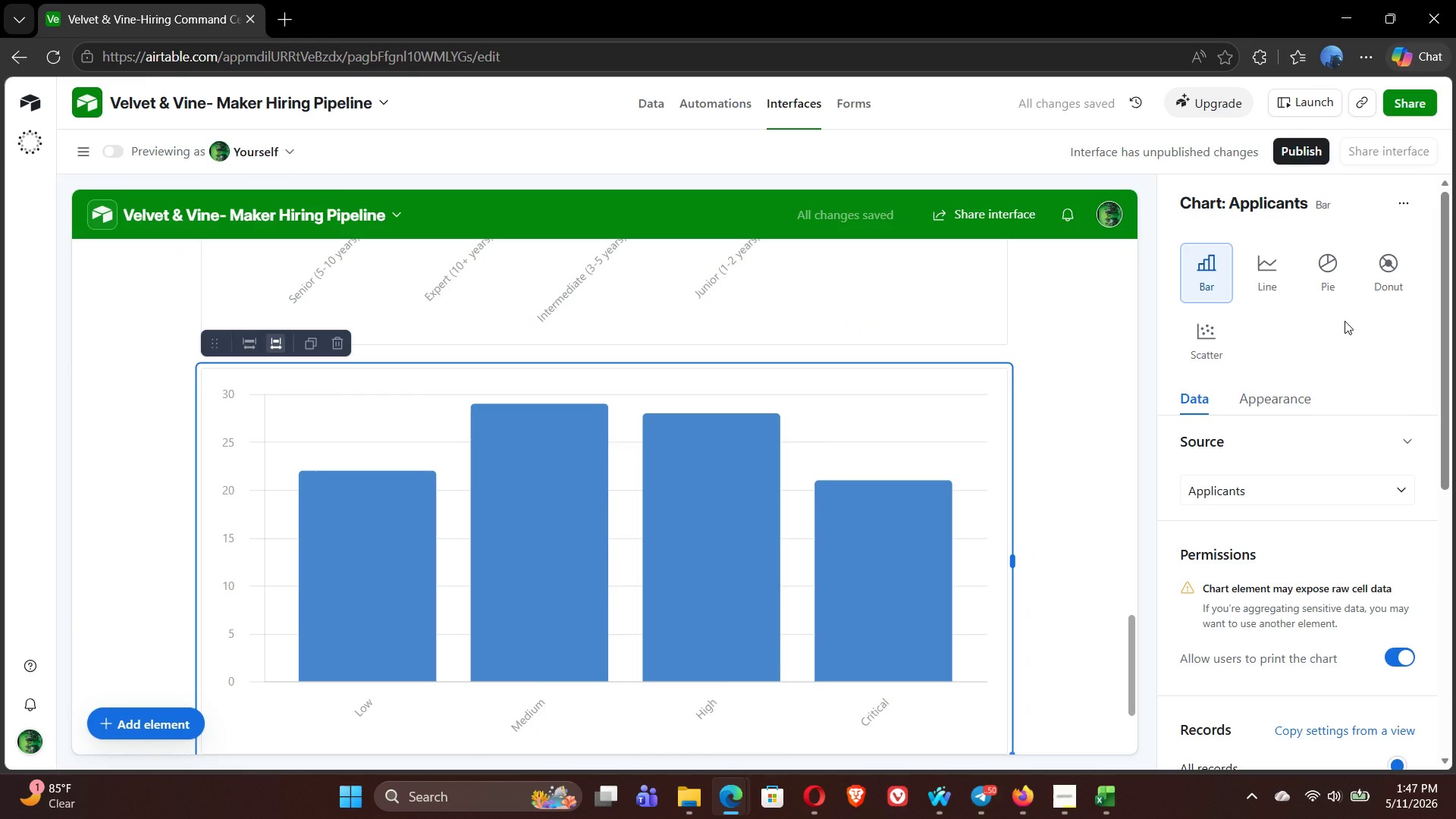 
left_click([1357, 206])
 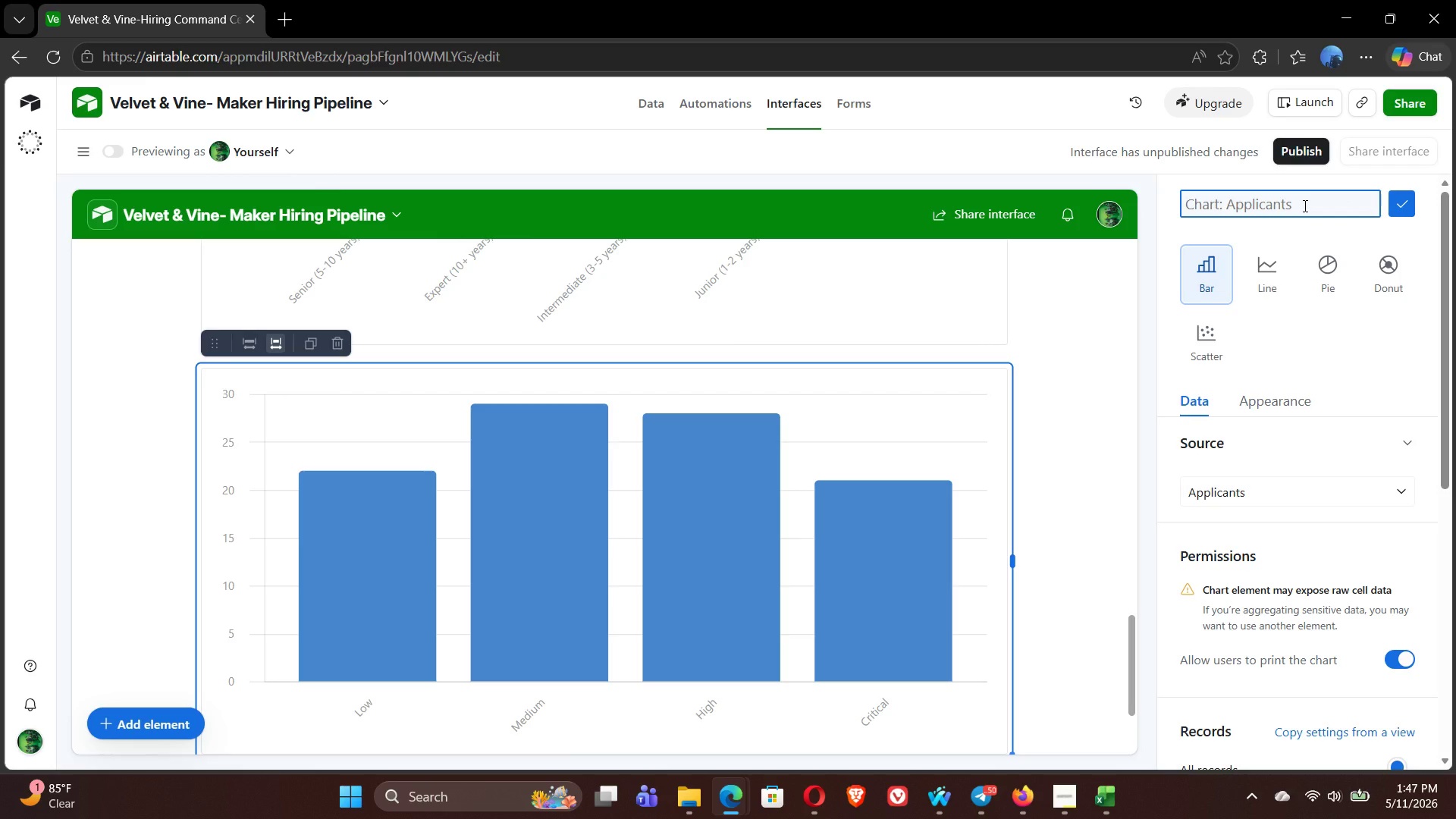 
type(Applicay)
key(Backspace)
type(ts by Role Urgecy)
 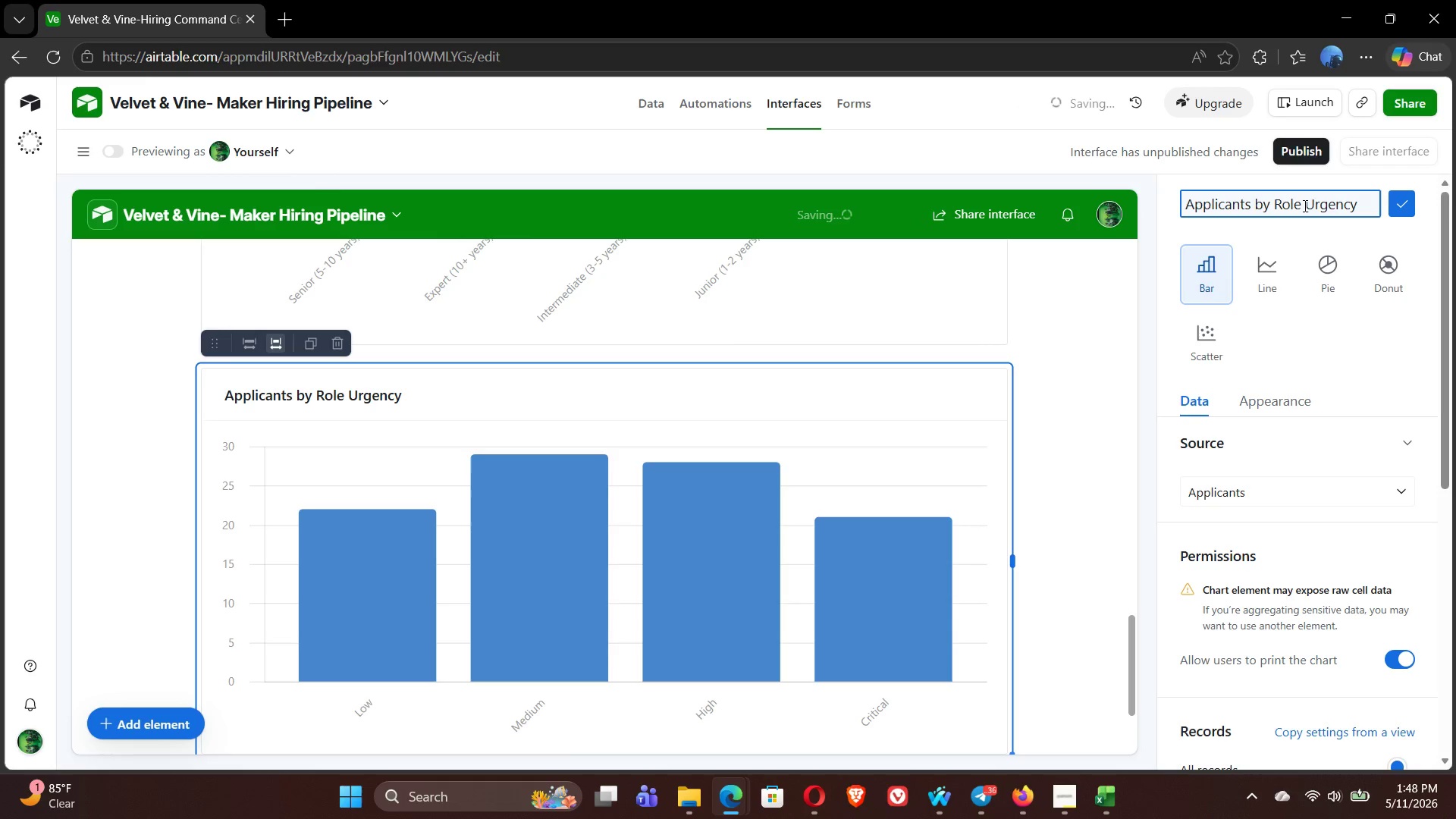 
hold_key(key=N, duration=10.39)
 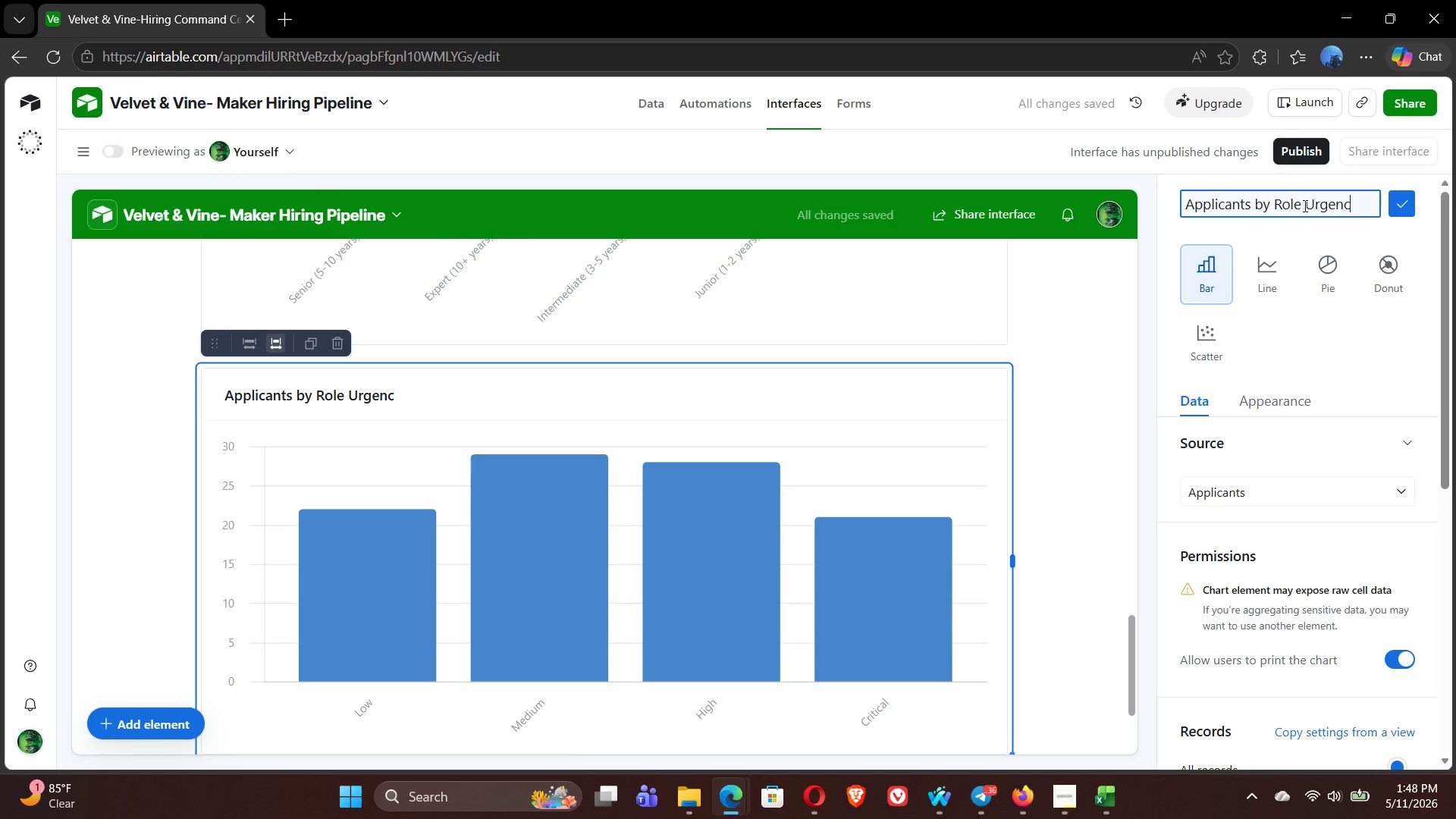 
left_click([1402, 199])
 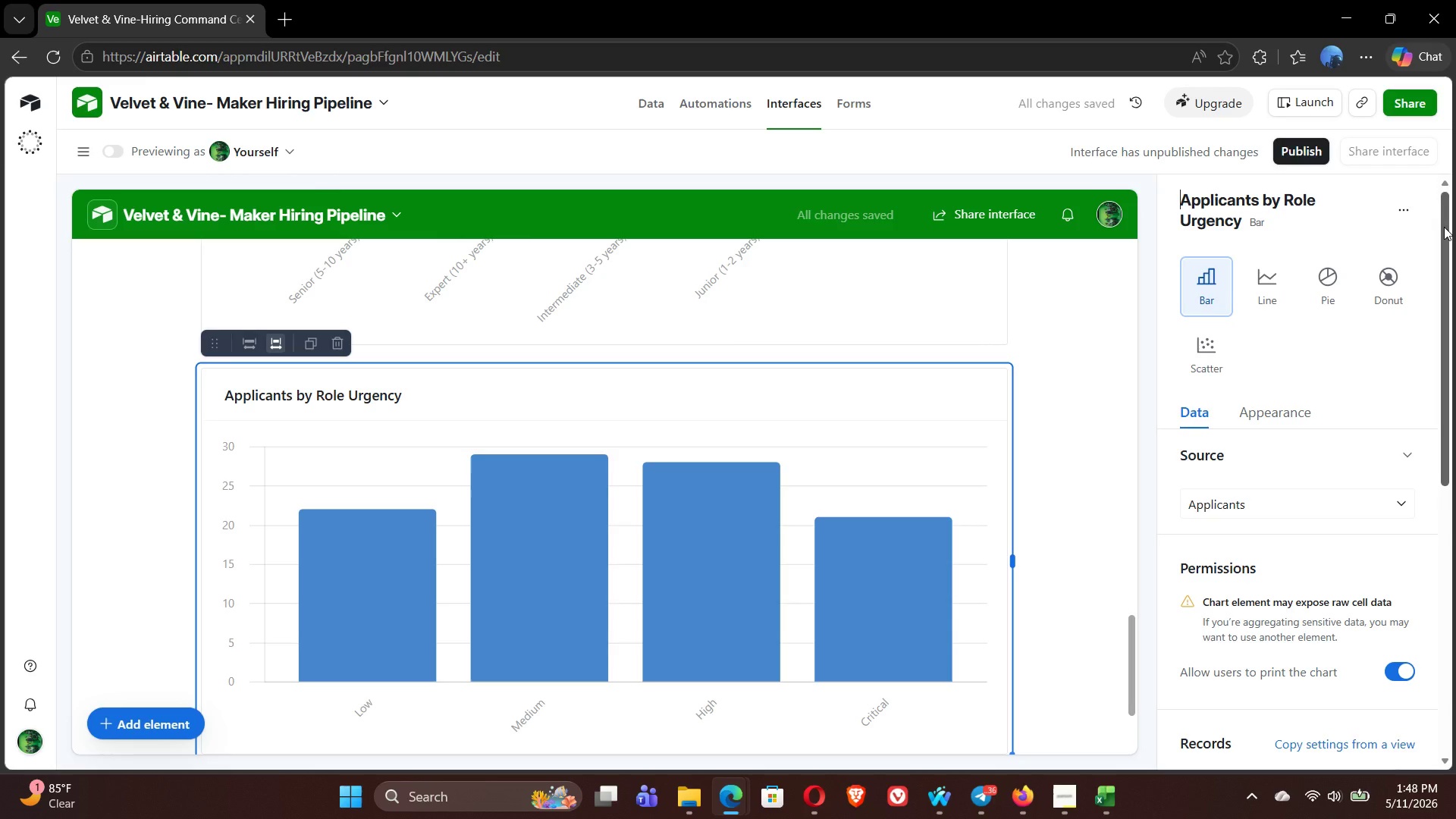 
left_click_drag(start_coordinate=[1445, 227], to_coordinate=[1425, 499])
 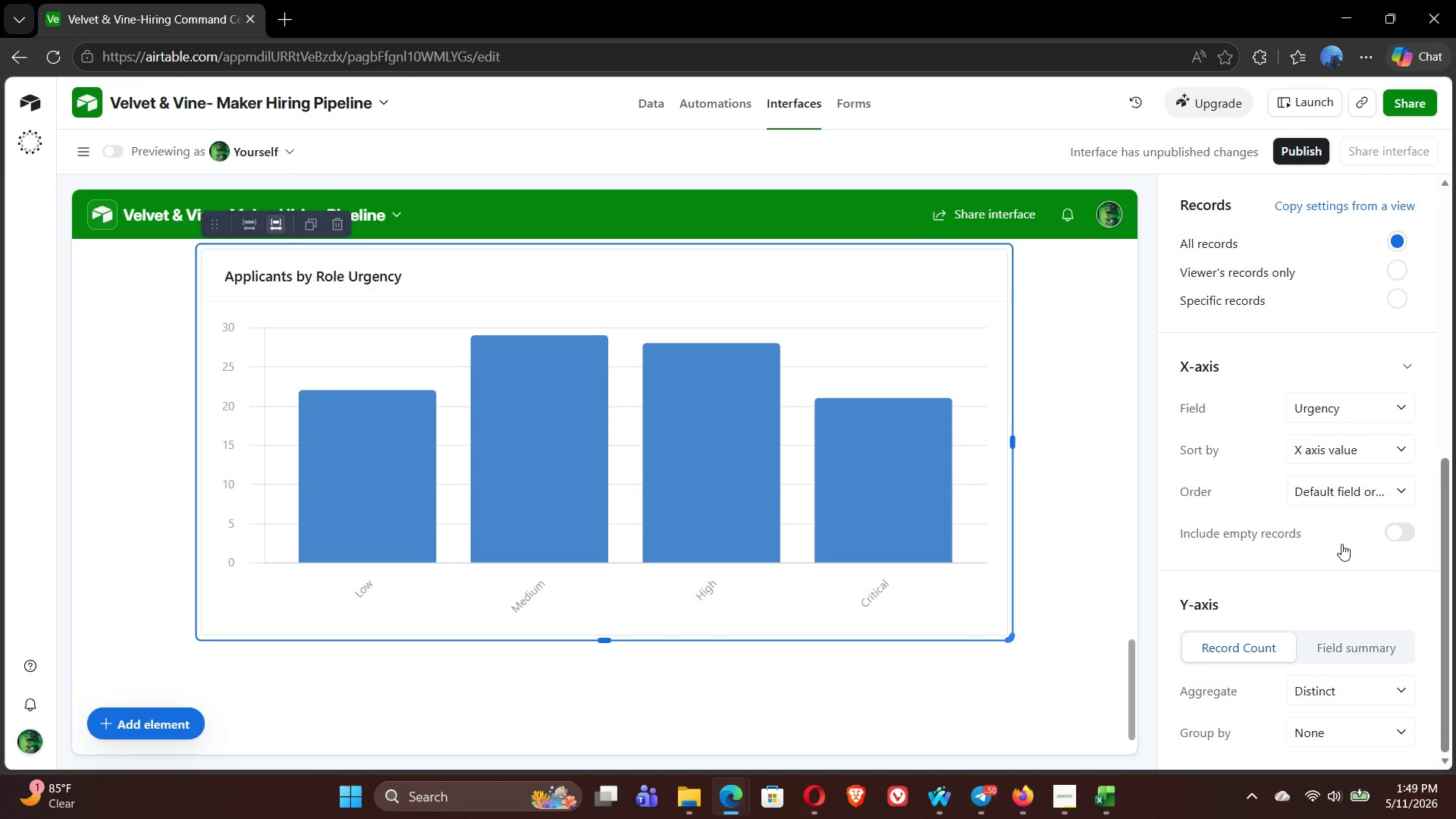 
wait(88.72)
 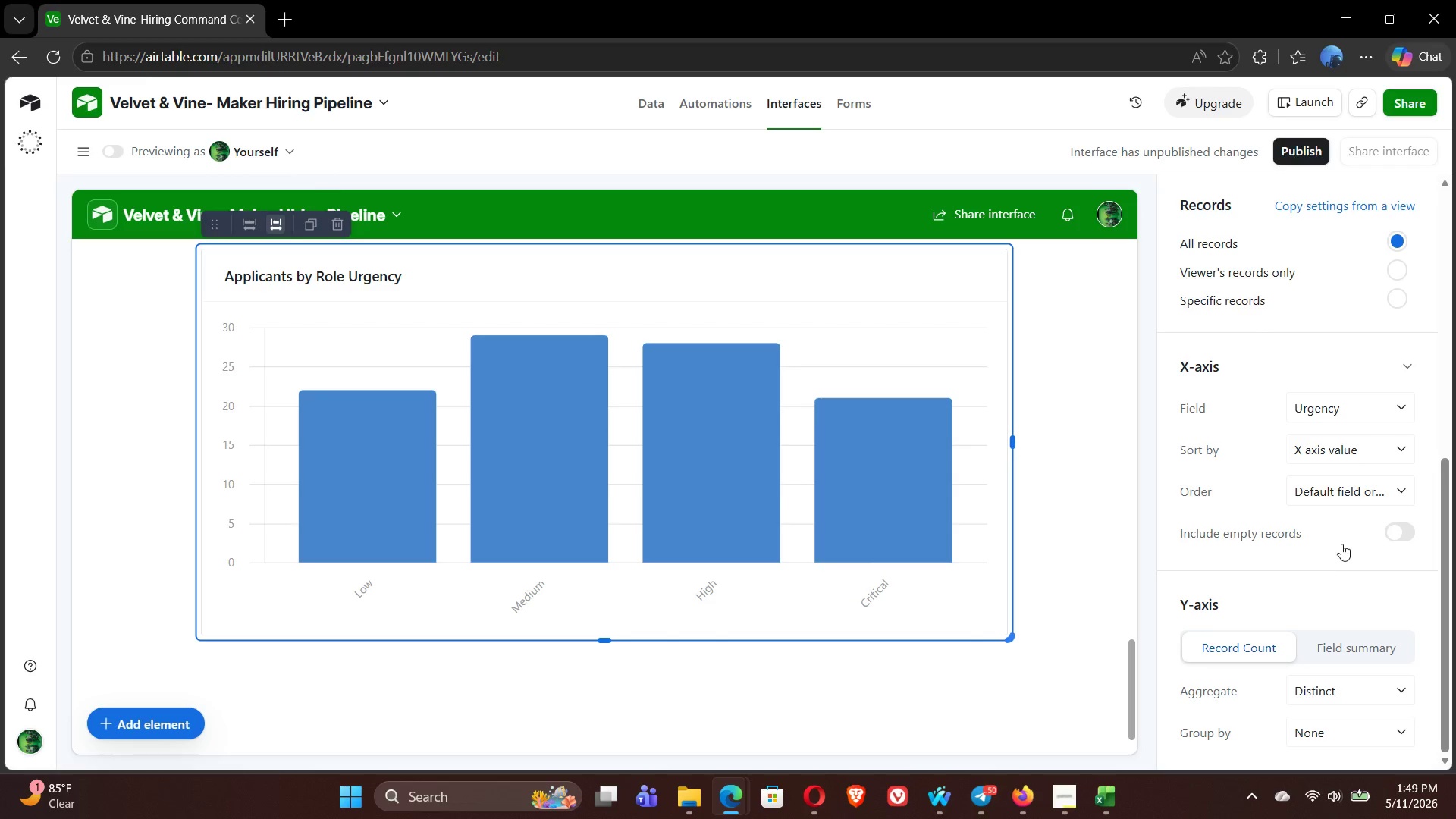 
left_click([1283, 341])
 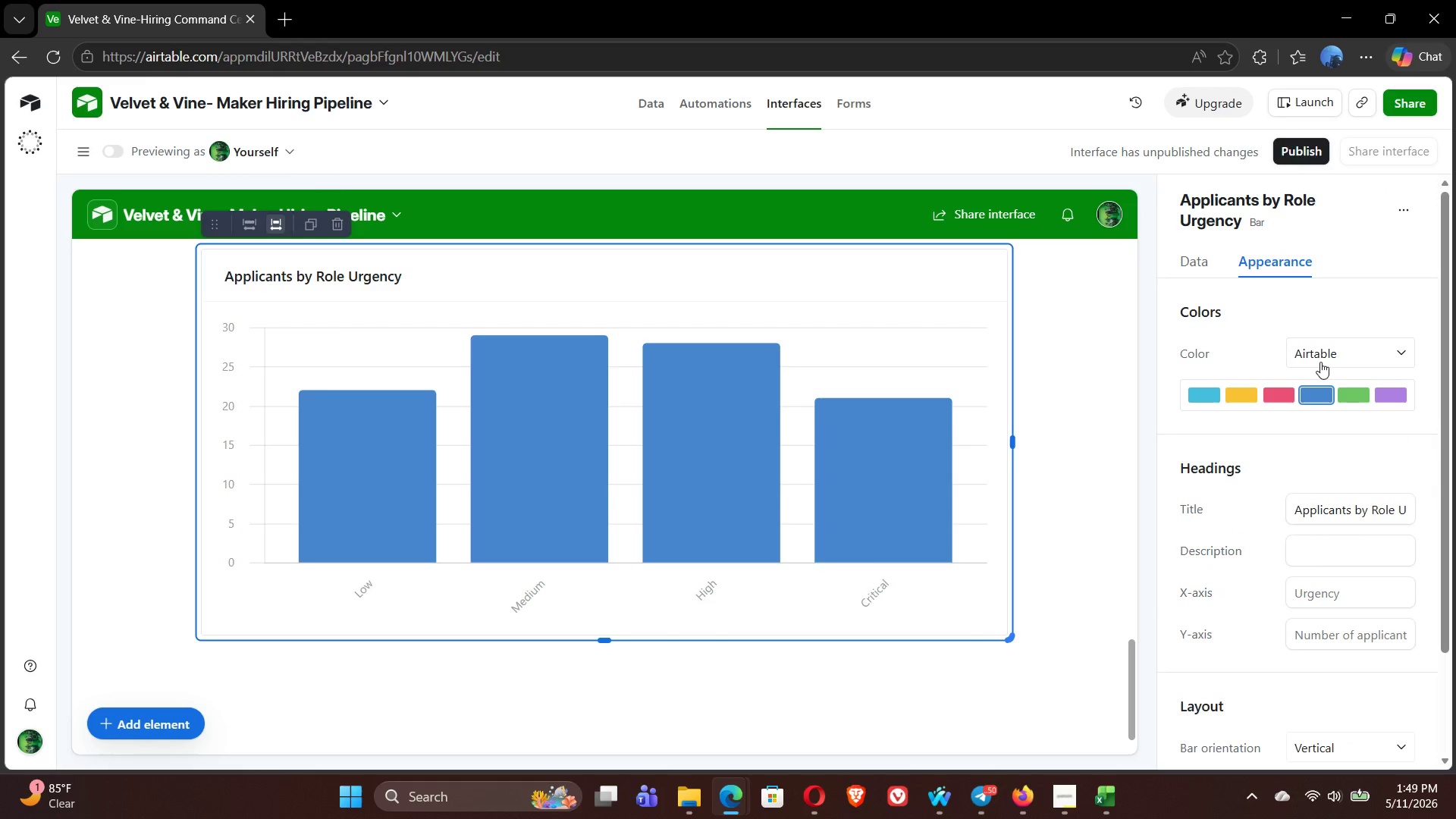 
left_click([1324, 353])
 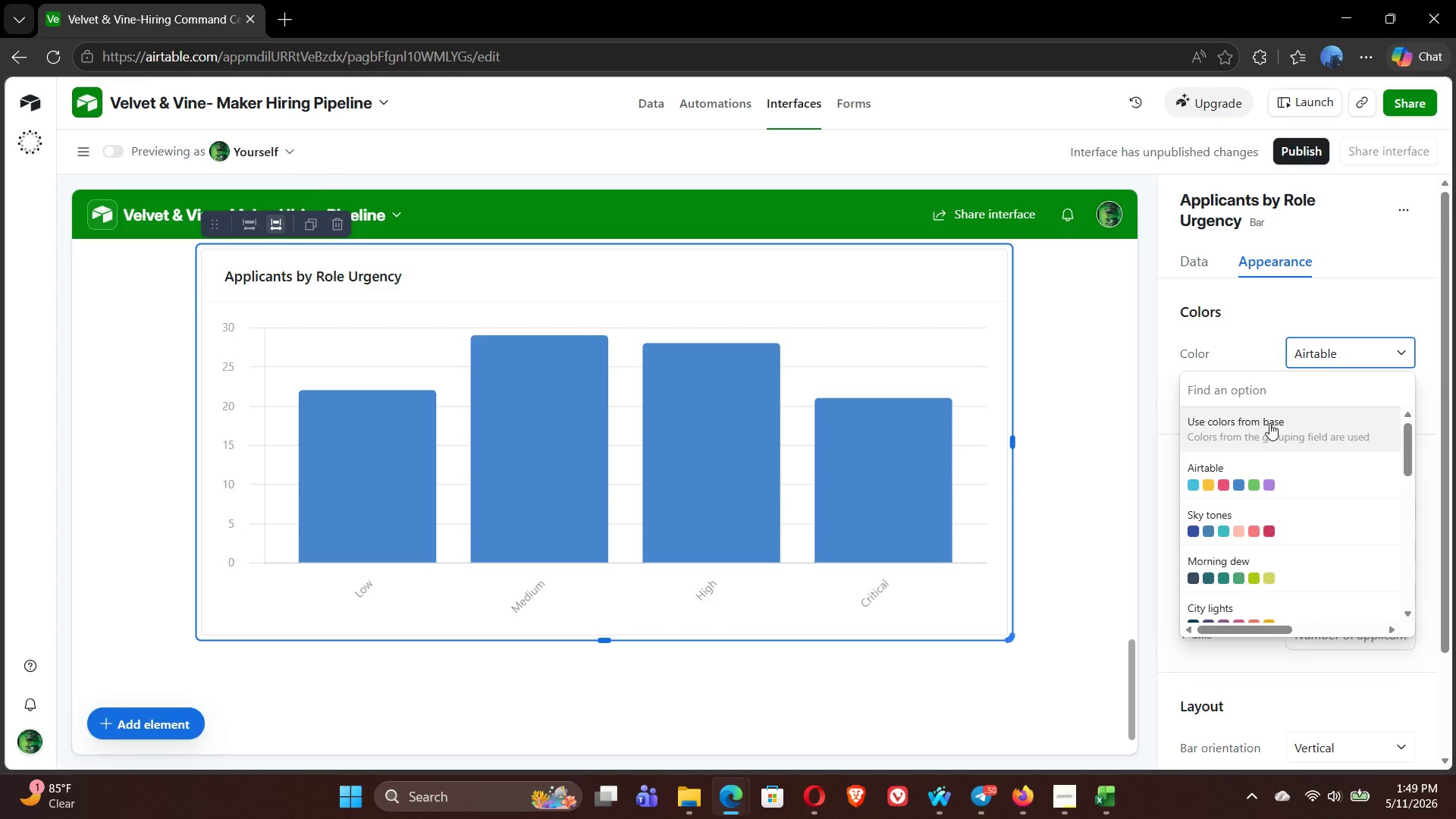 
left_click([1268, 432])
 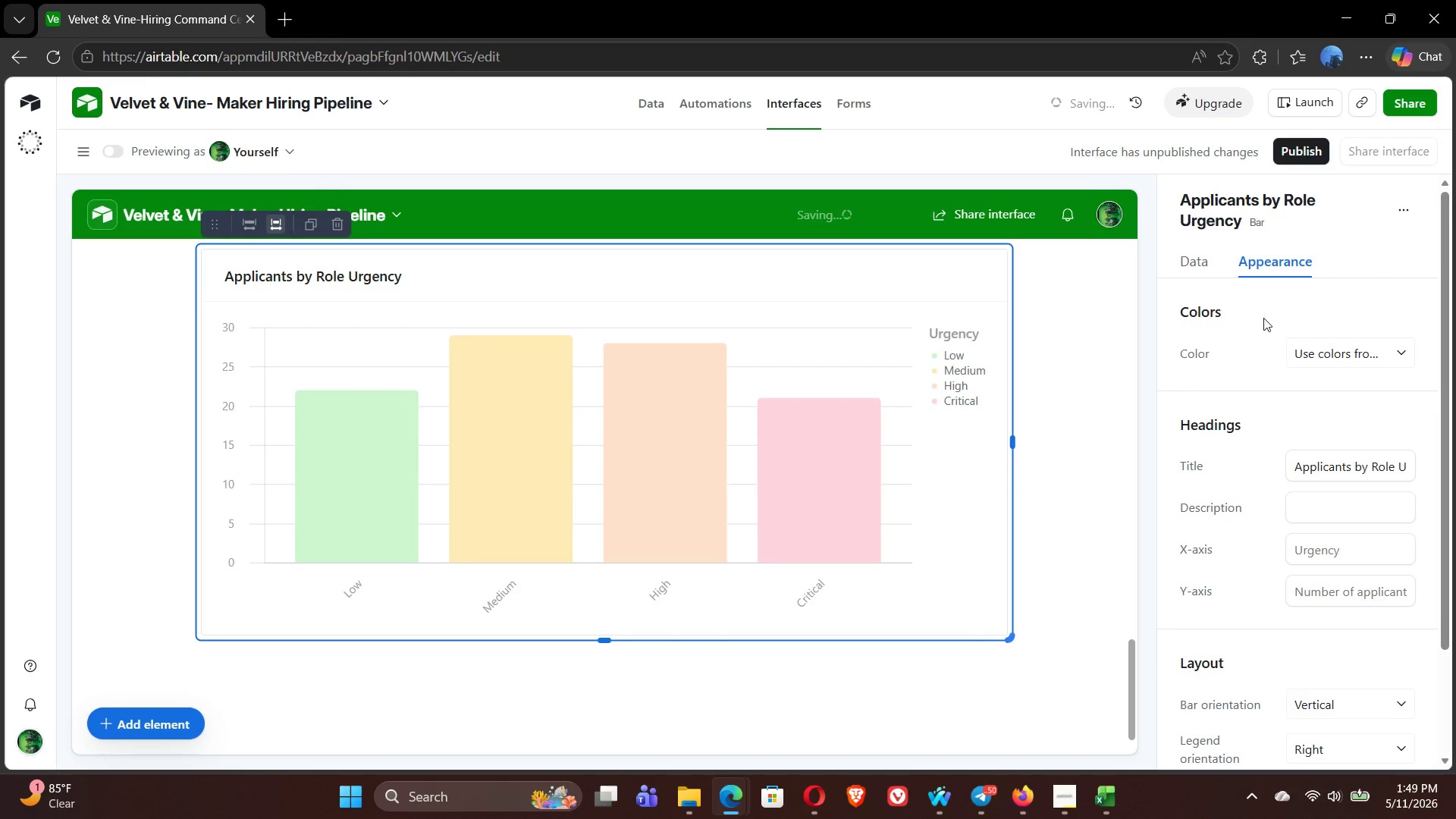 
left_click([1299, 313])
 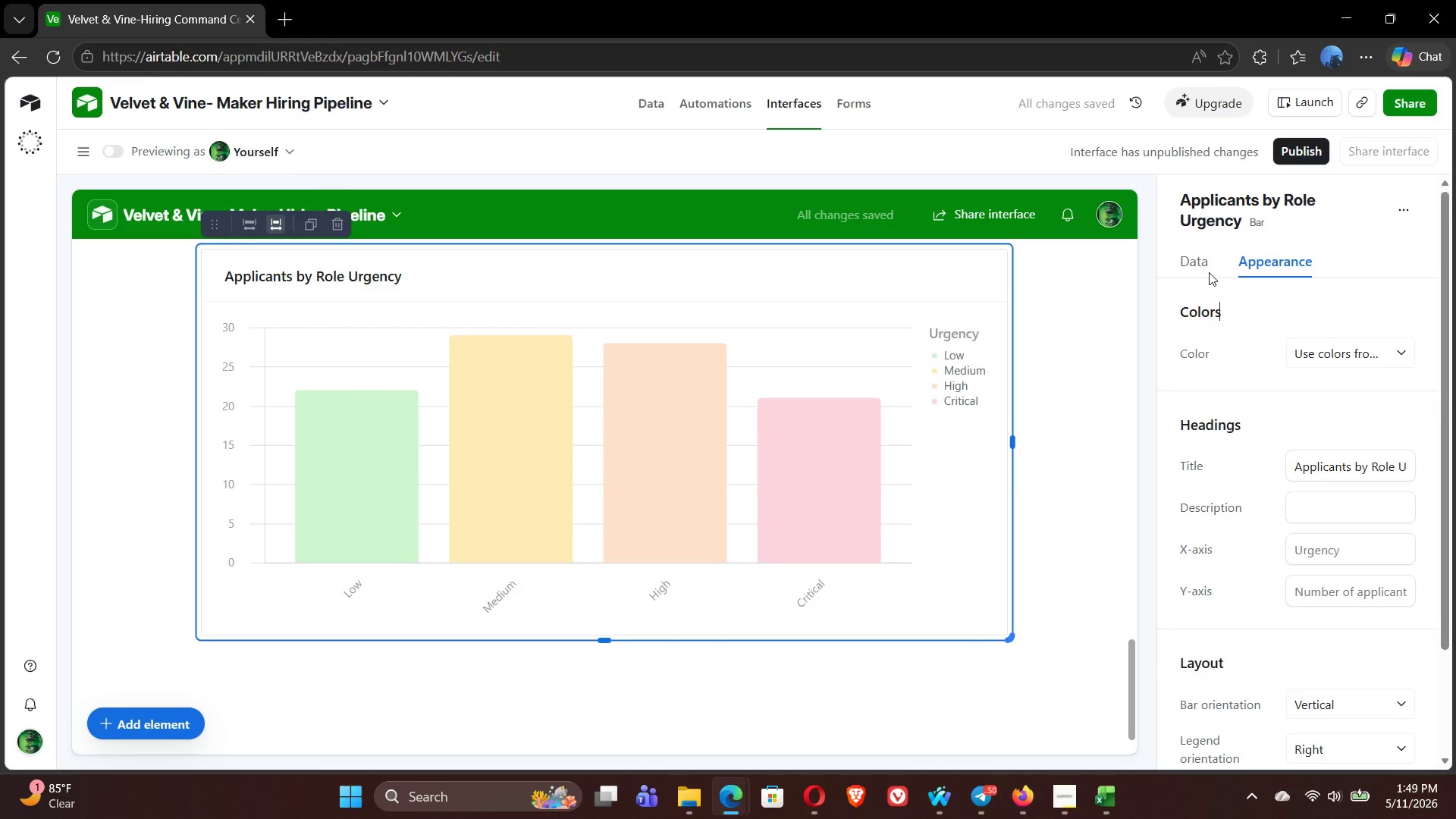 
left_click([1199, 263])
 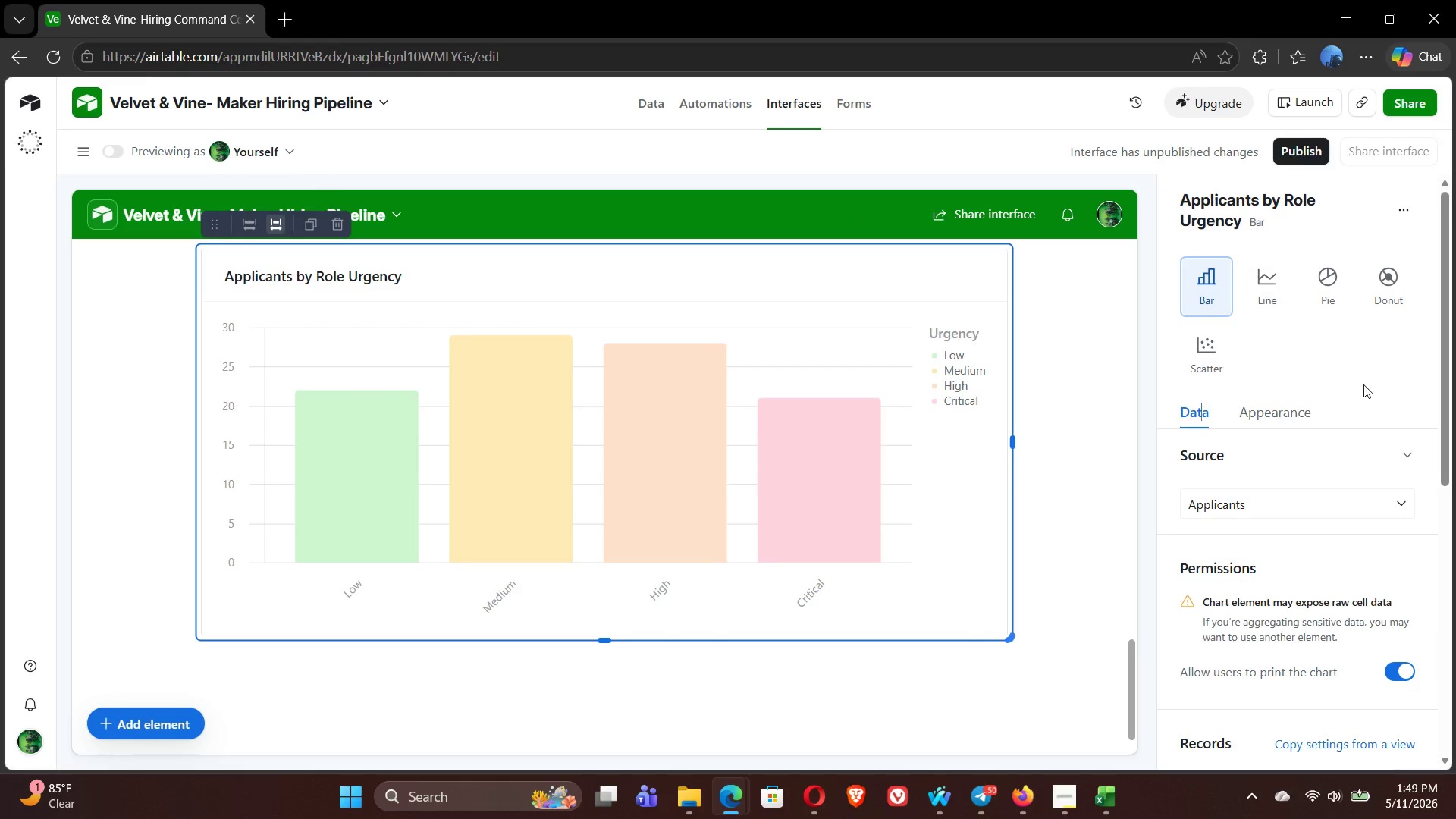 
wait(9.17)
 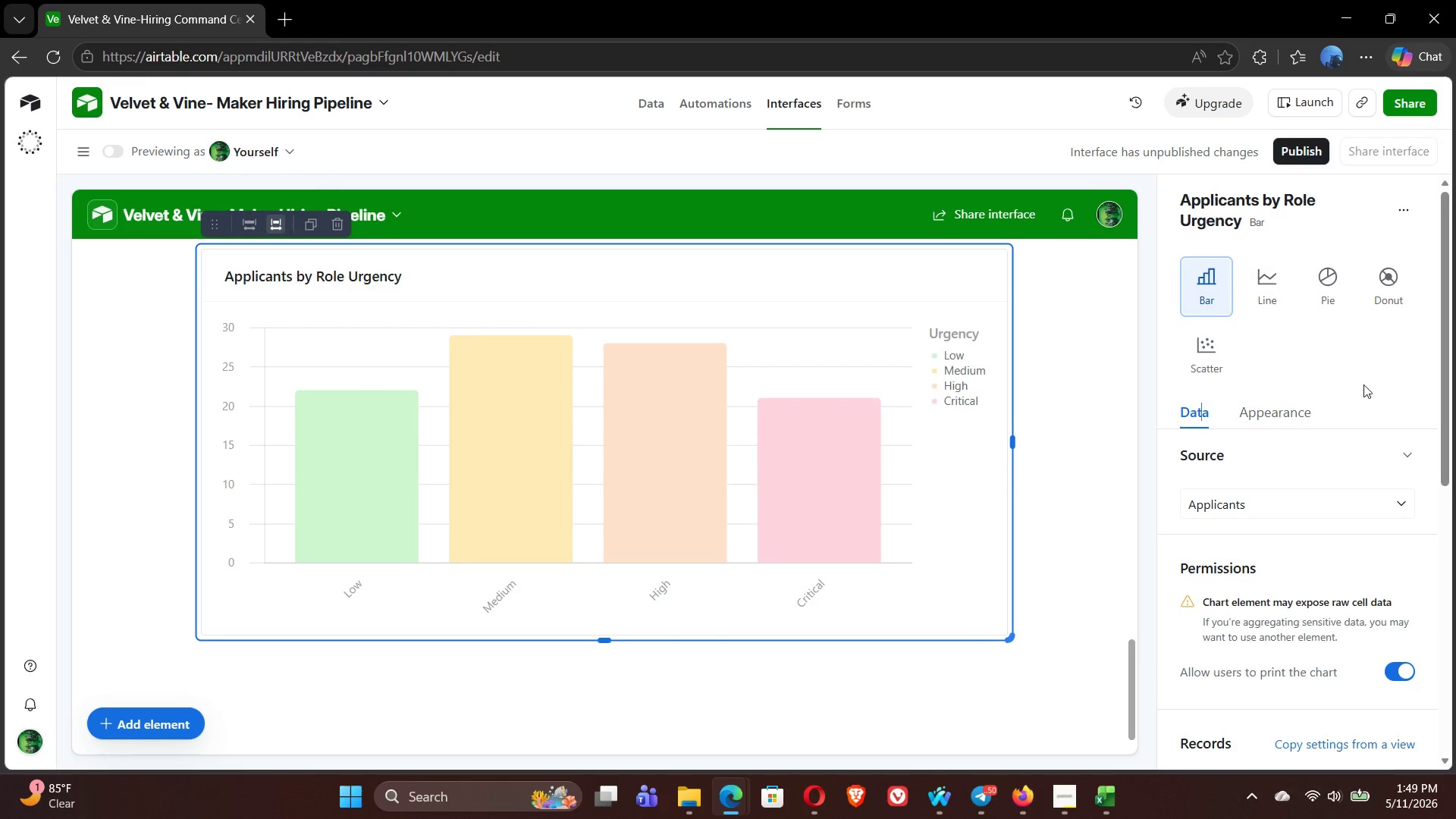 
left_click([1355, 696])
 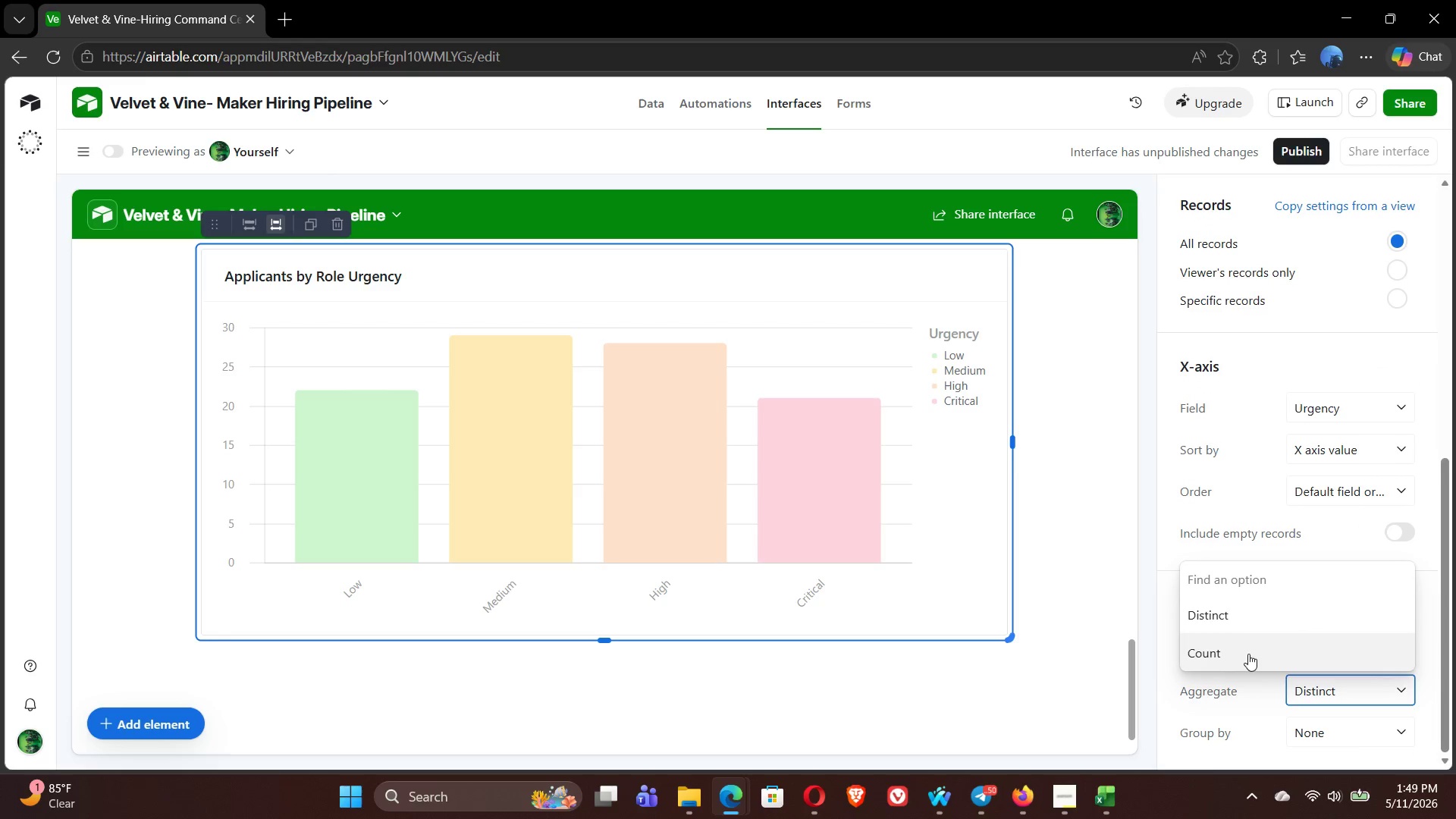 
left_click([1247, 652])
 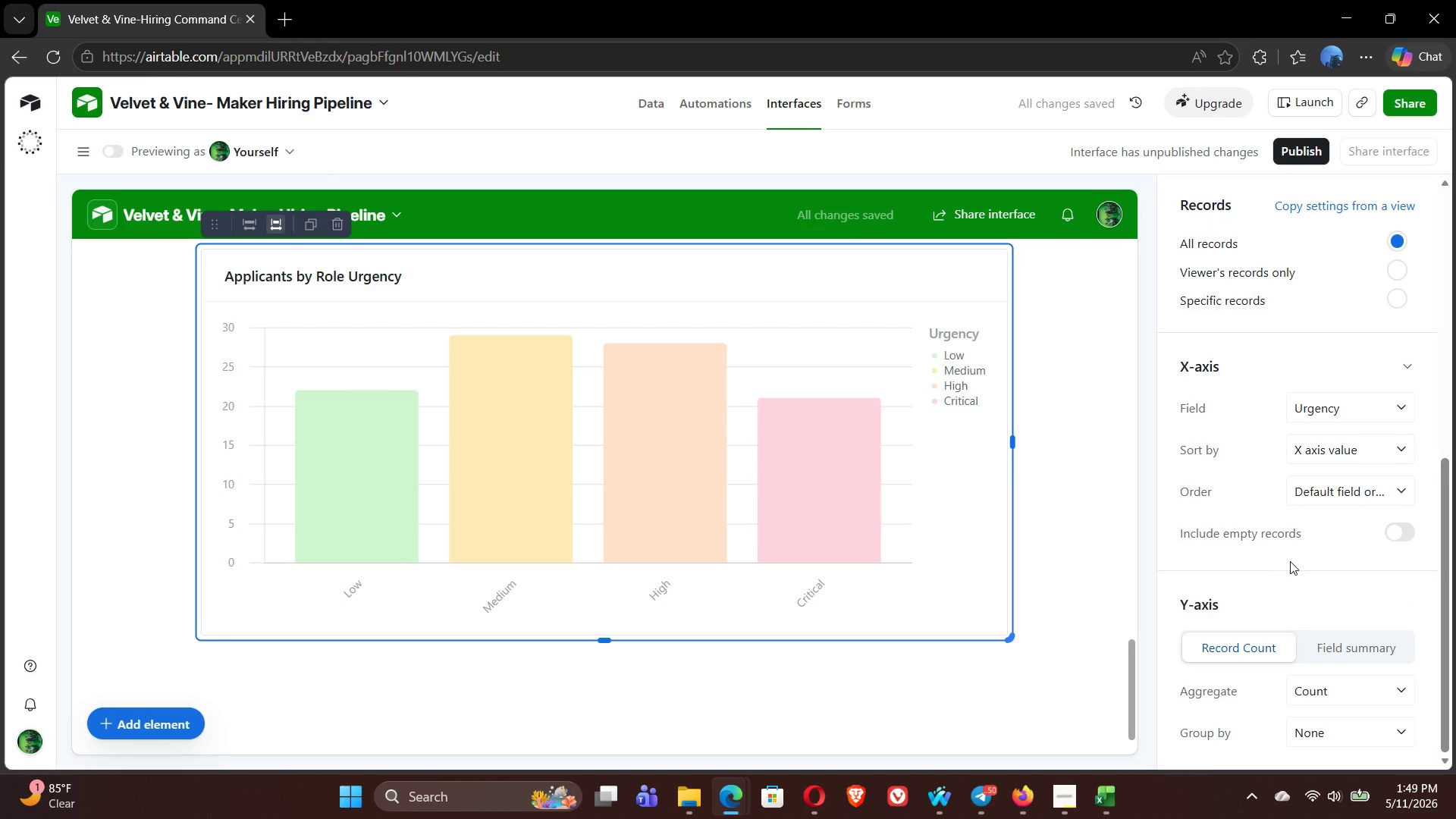 
left_click([1064, 791])